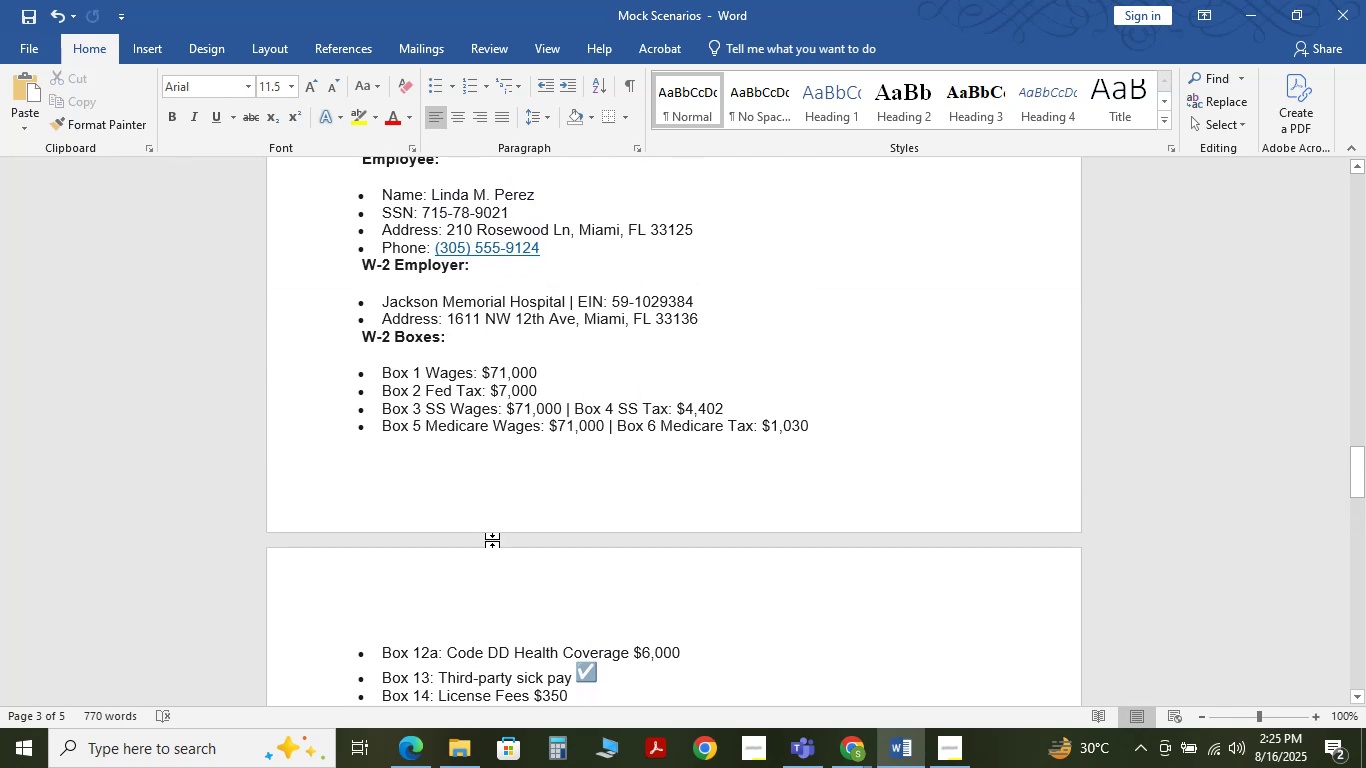 
scroll: coordinate [492, 540], scroll_direction: down, amount: 1.0
 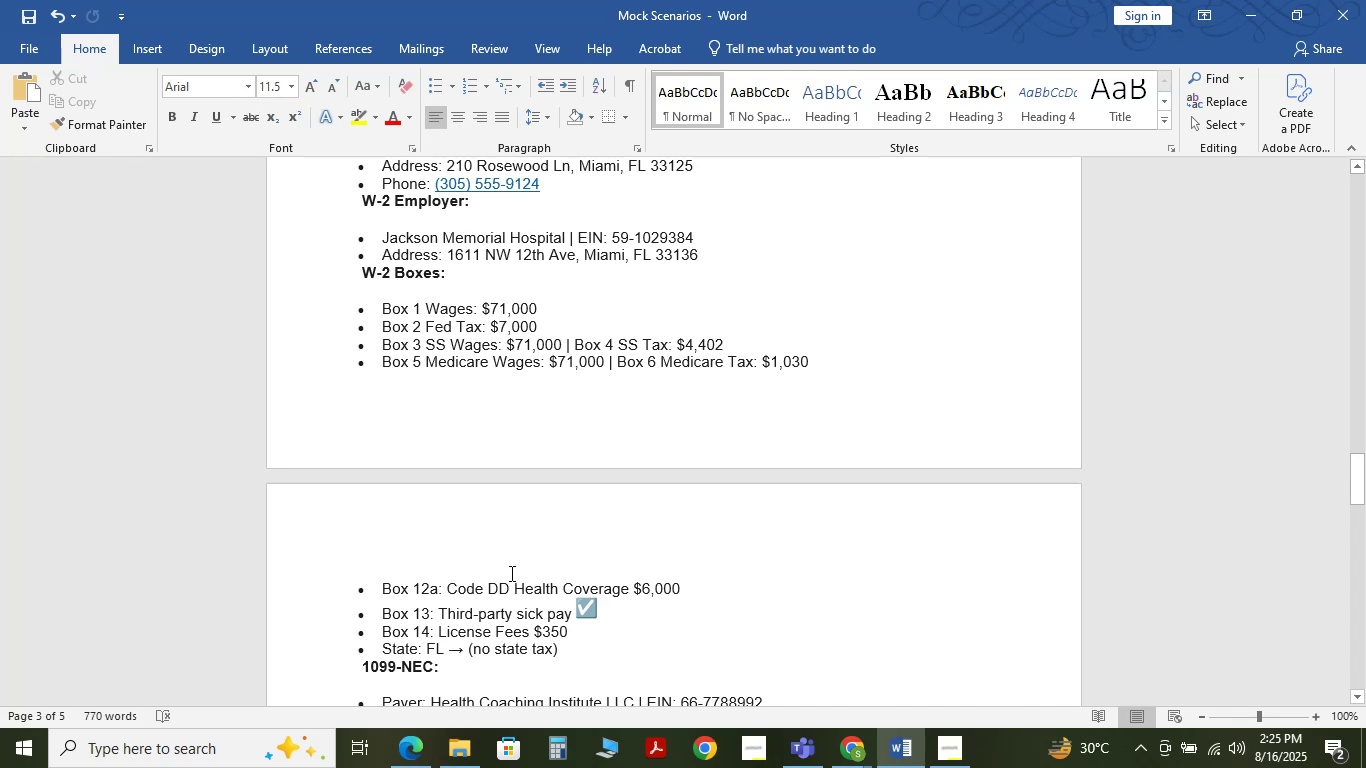 
scroll: coordinate [510, 573], scroll_direction: up, amount: 4.0
 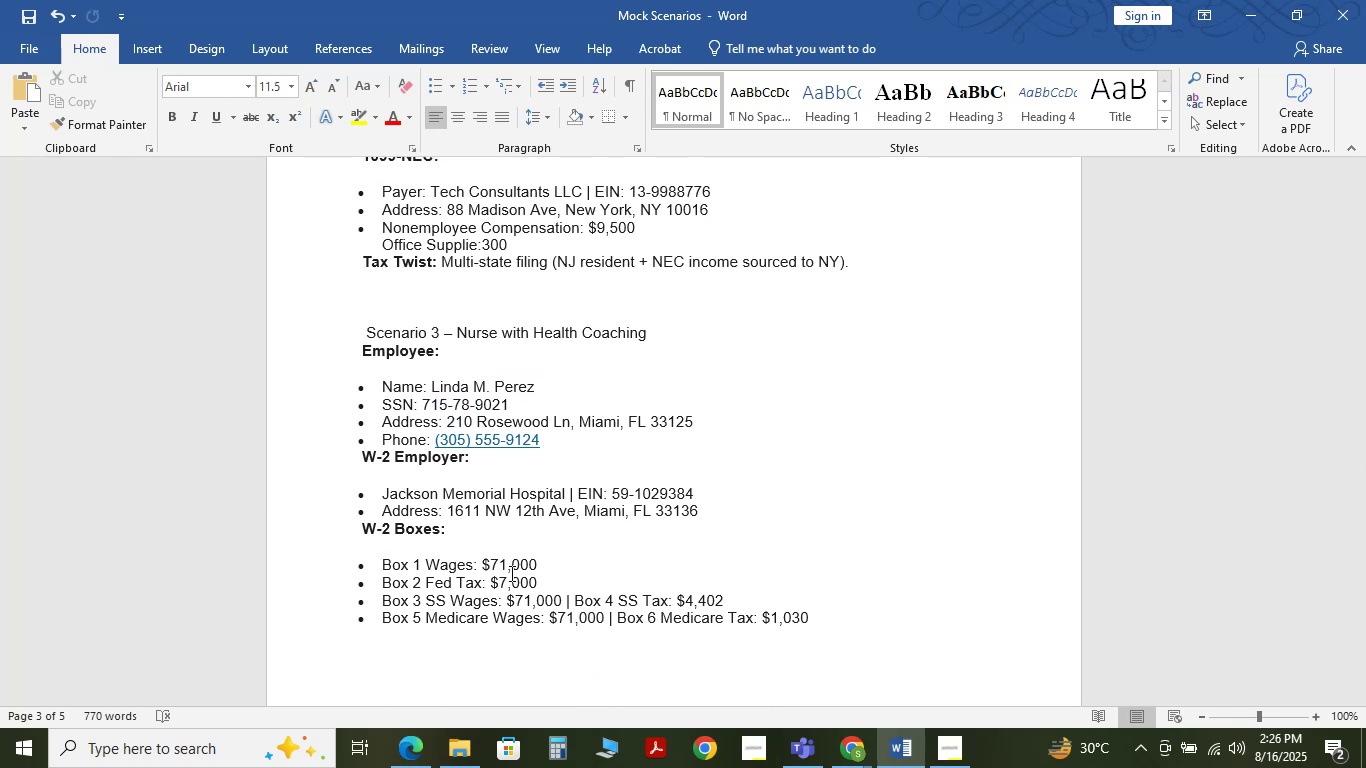 
wait(7.88)
 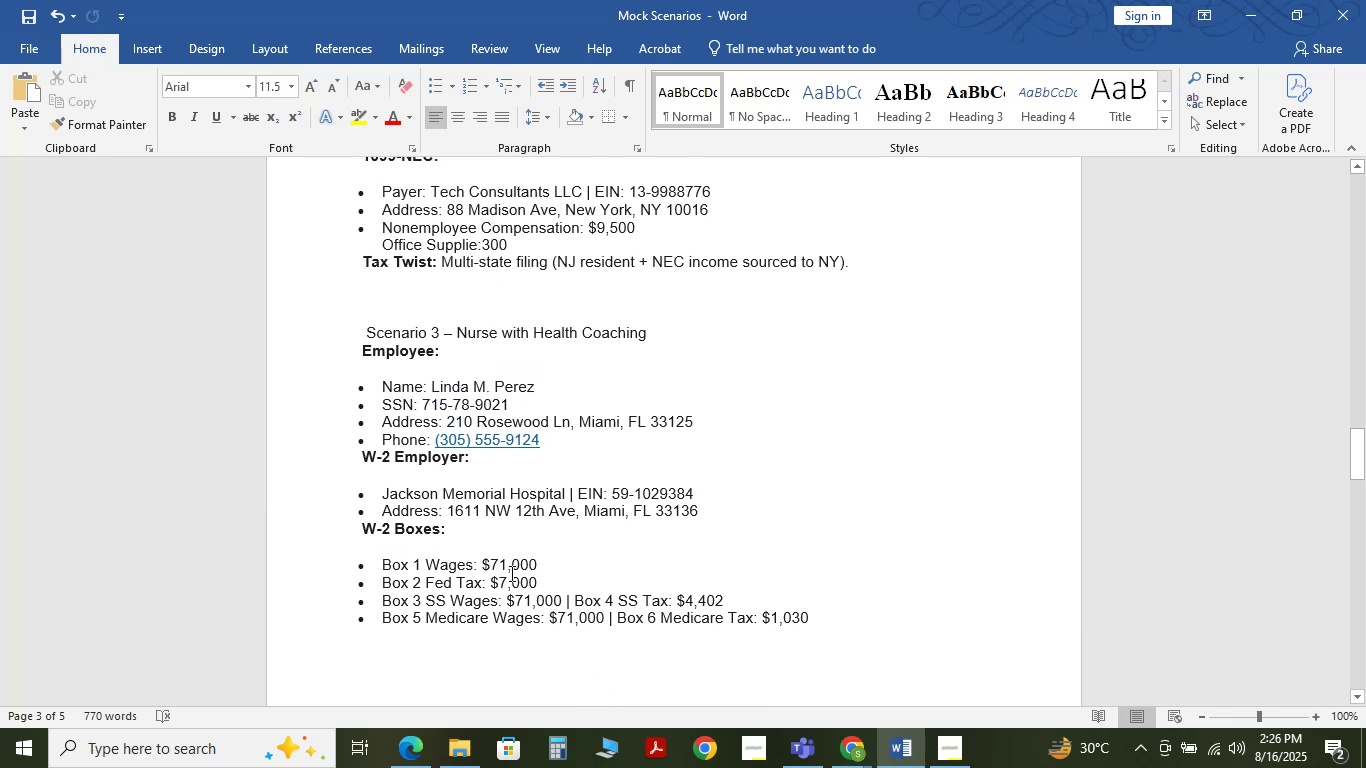 
left_click_drag(start_coordinate=[537, 327], to_coordinate=[640, 337])
 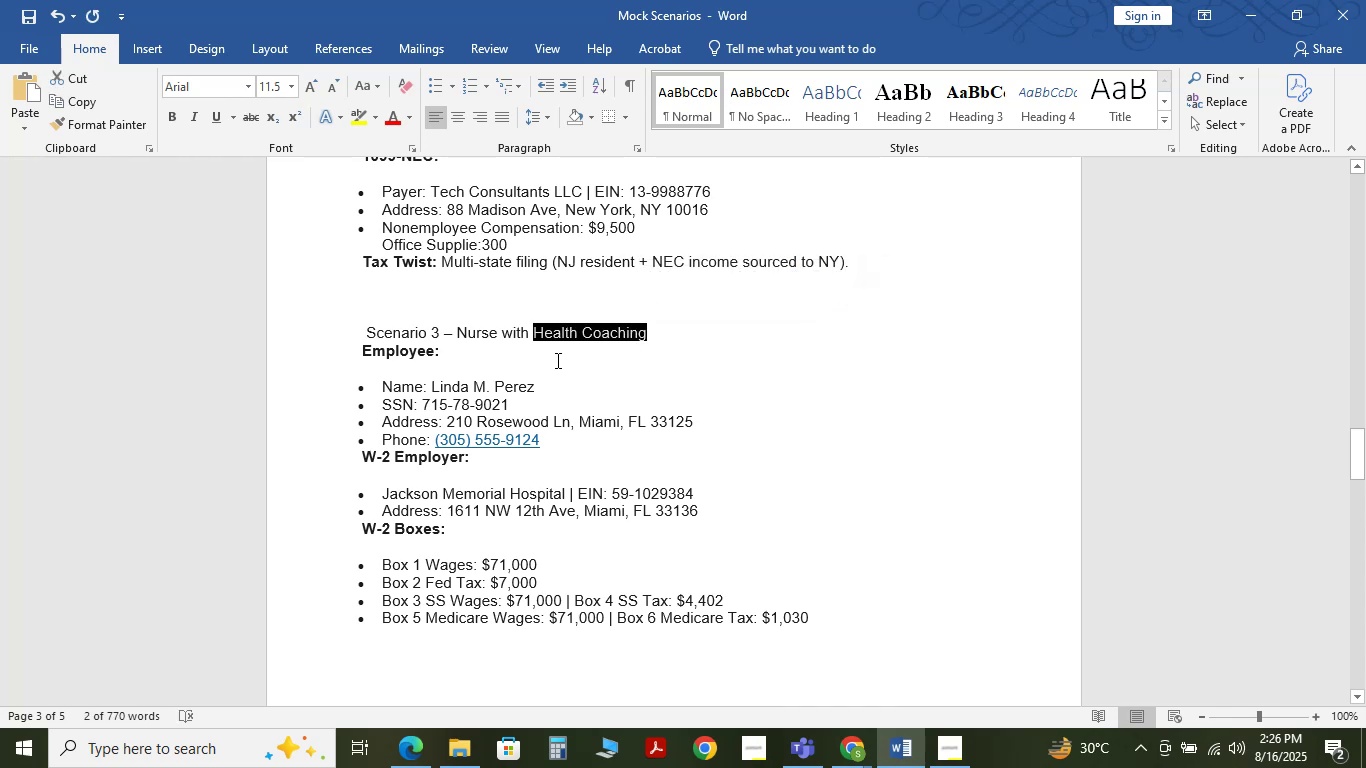 
left_click([556, 360])
 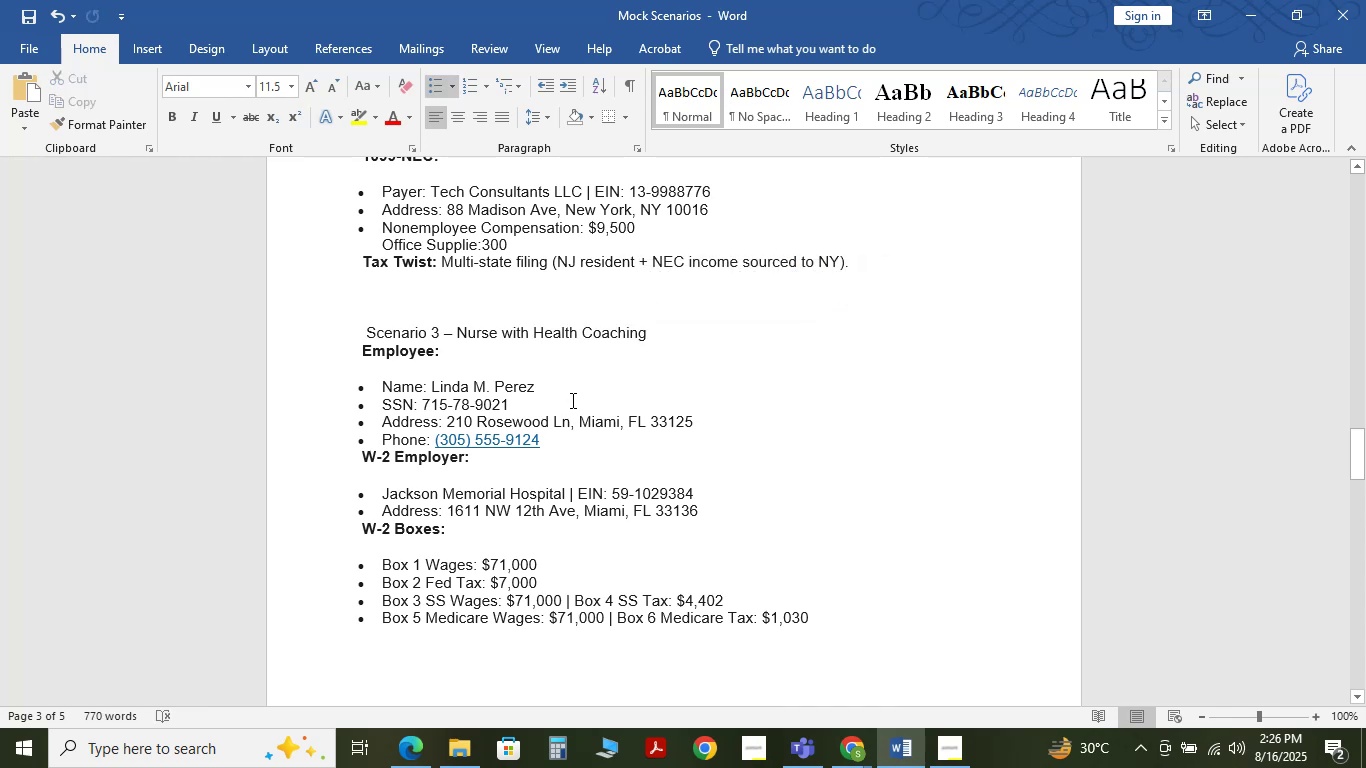 
scroll: coordinate [571, 400], scroll_direction: down, amount: 1.0
 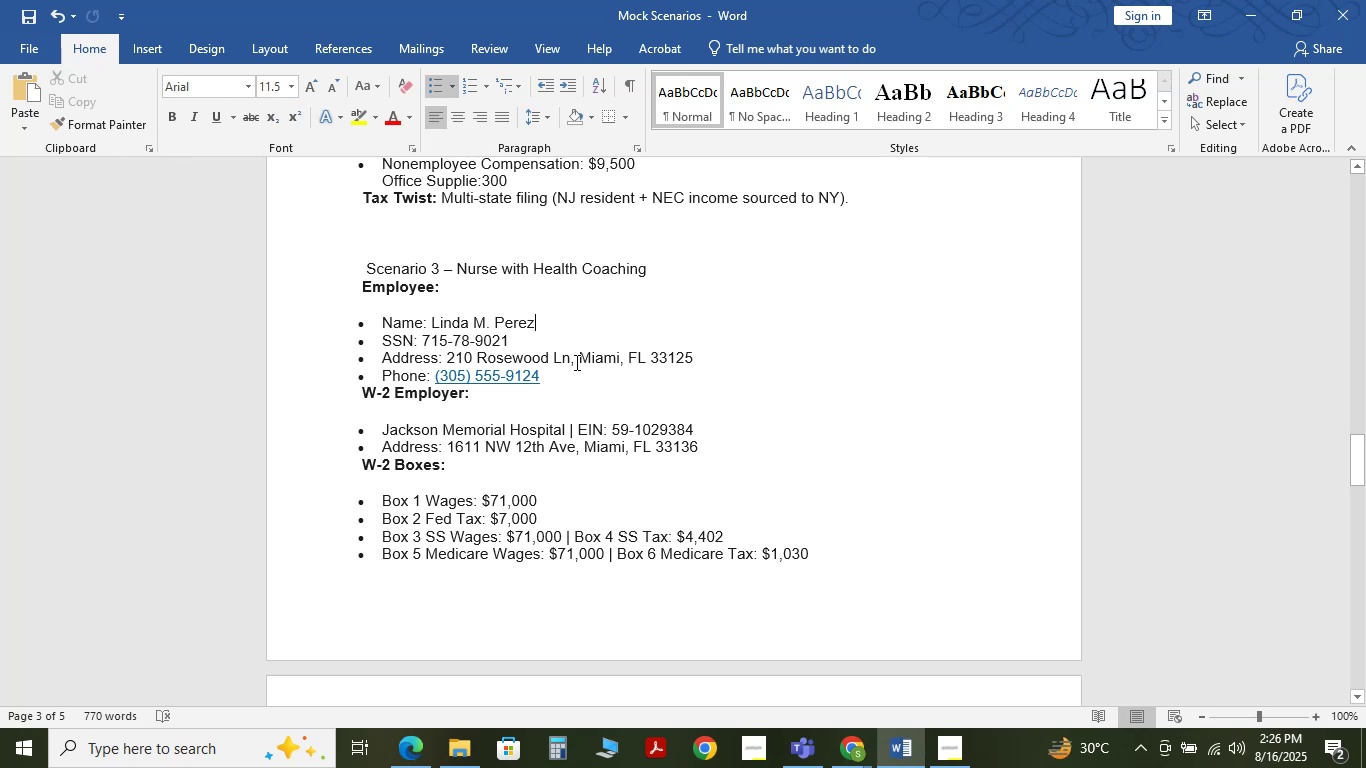 
wait(6.82)
 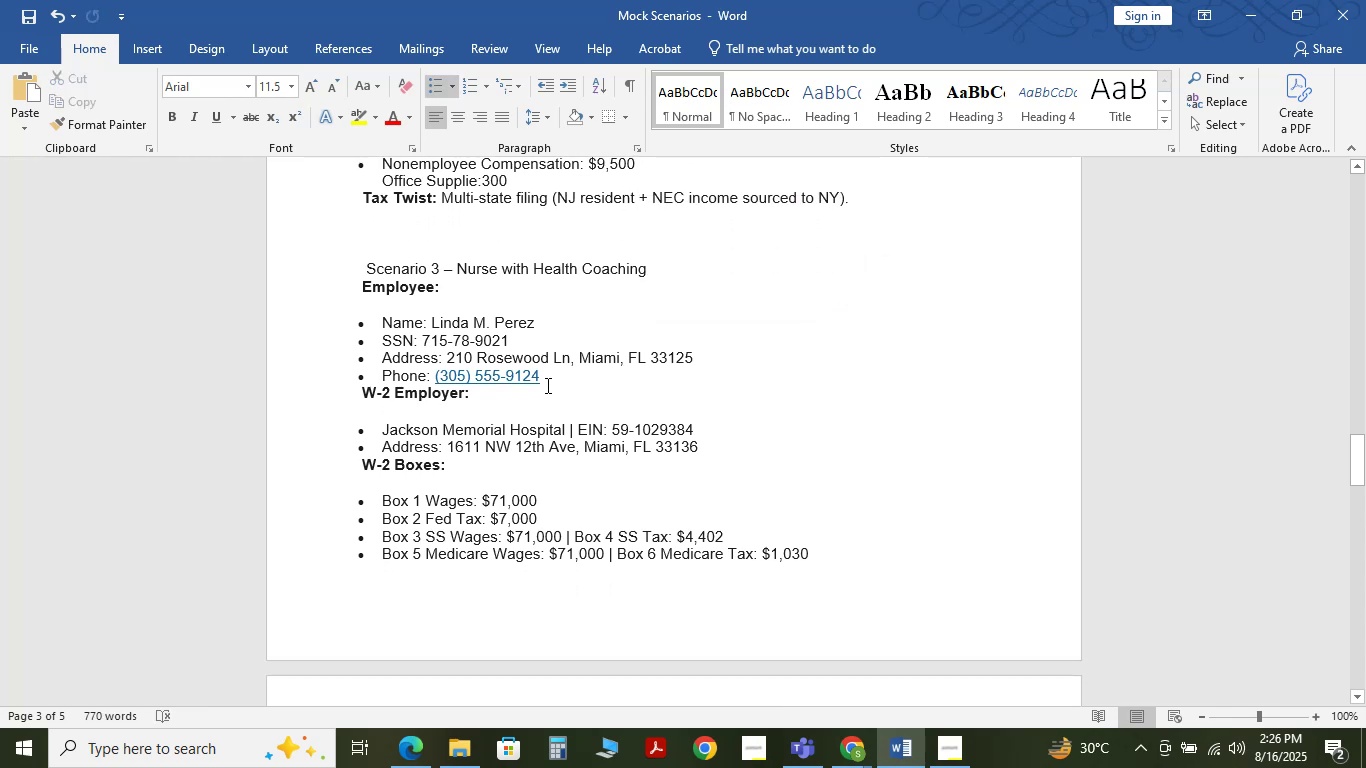 
left_click([1237, 0])
 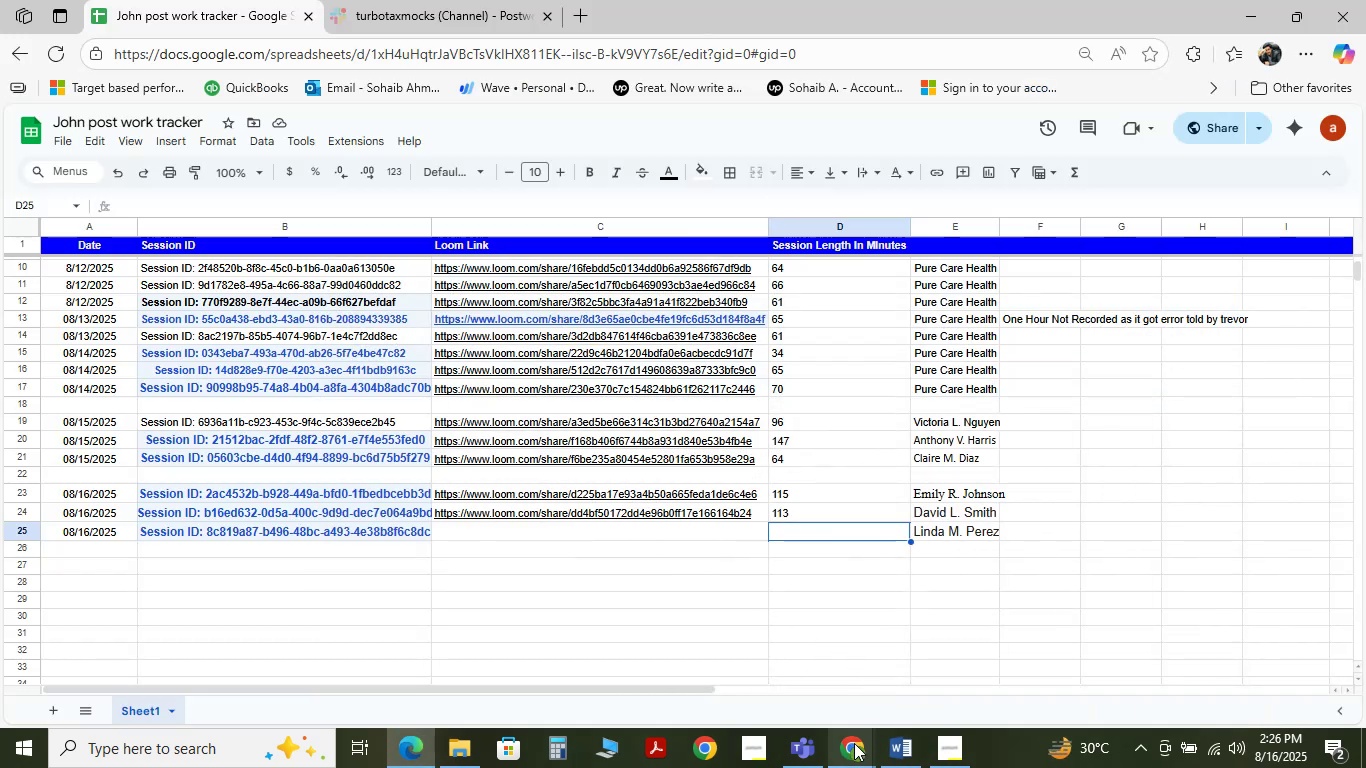 
left_click([774, 661])
 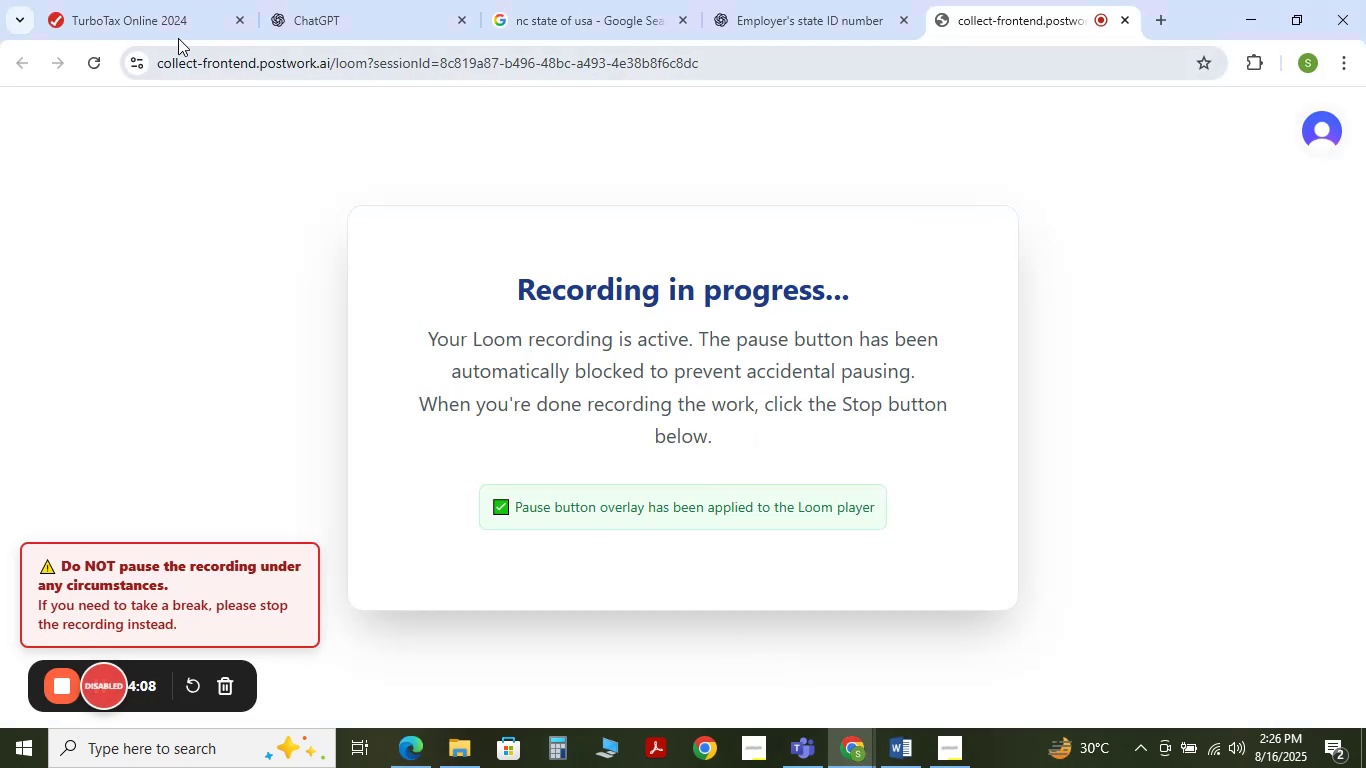 
left_click([161, 24])
 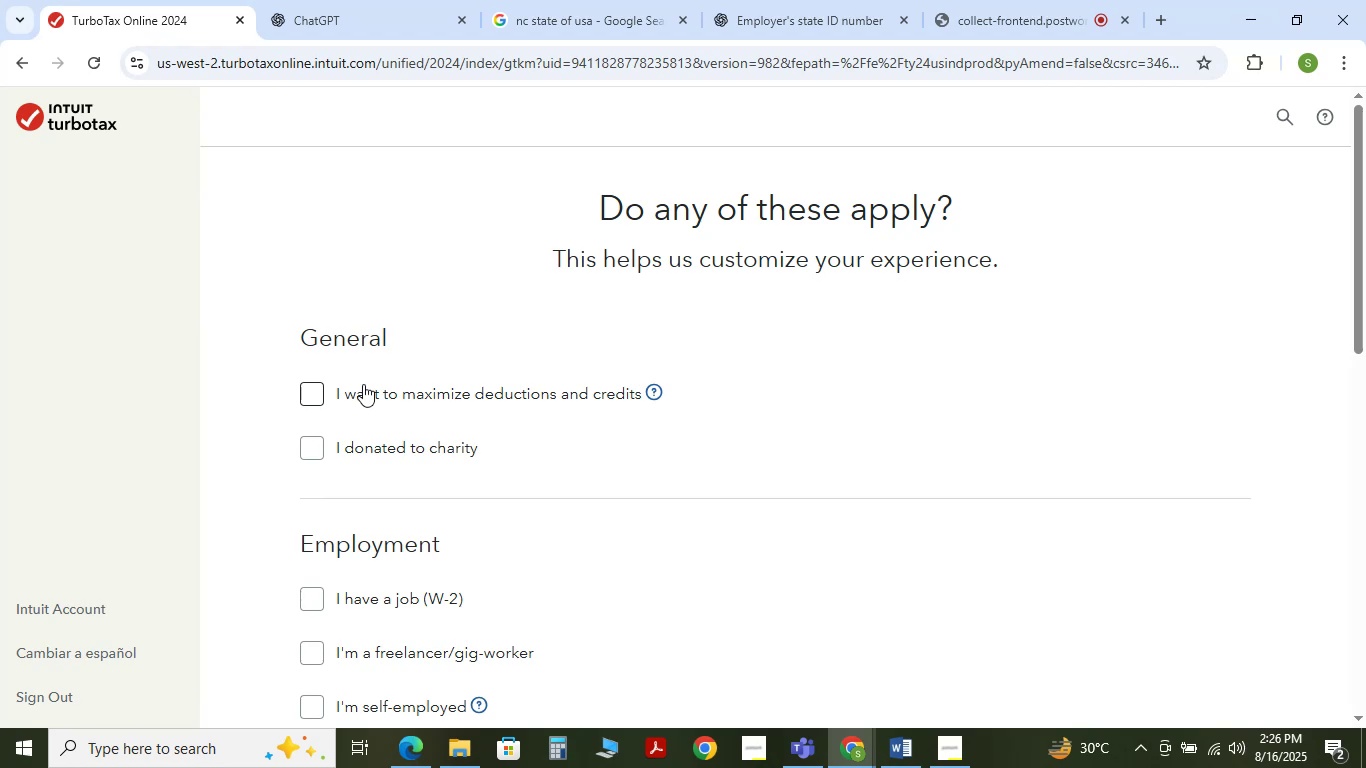 
left_click([305, 387])
 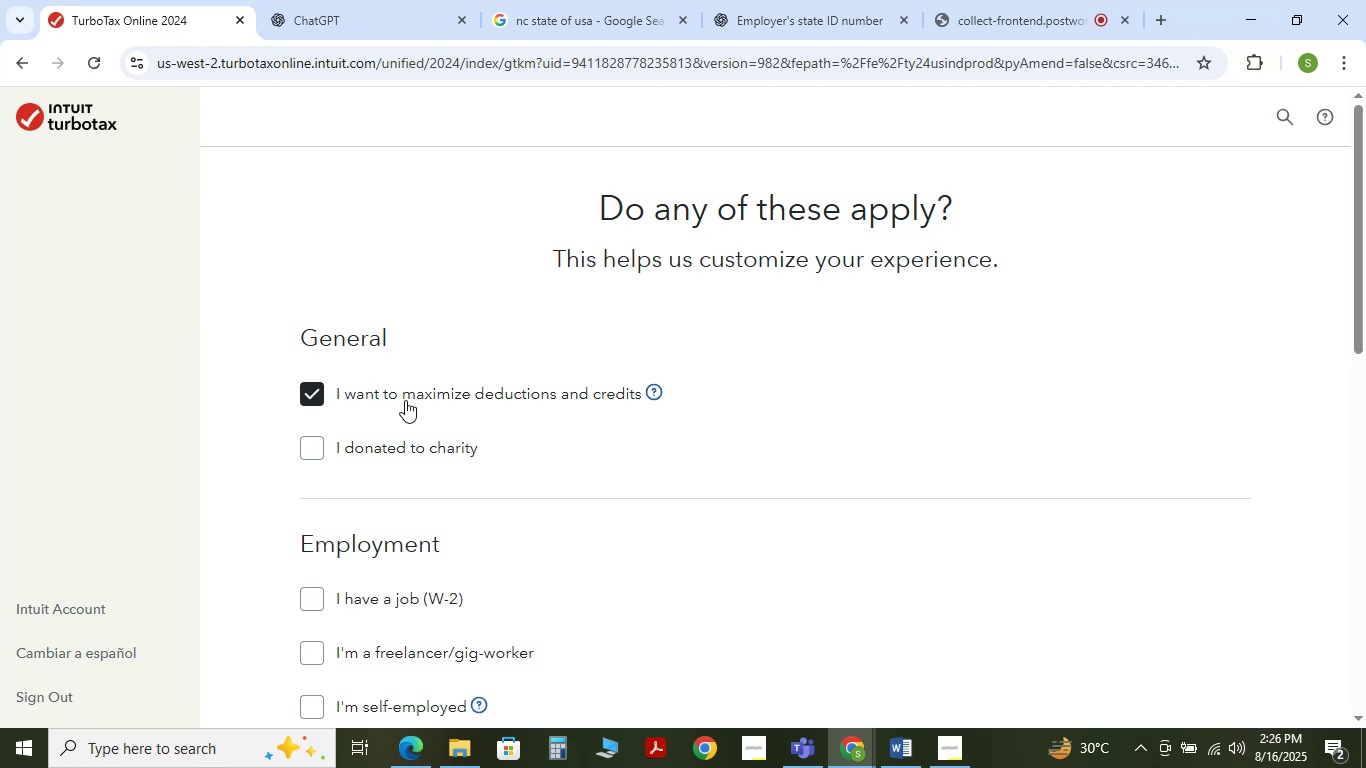 
scroll: coordinate [415, 408], scroll_direction: down, amount: 2.0
 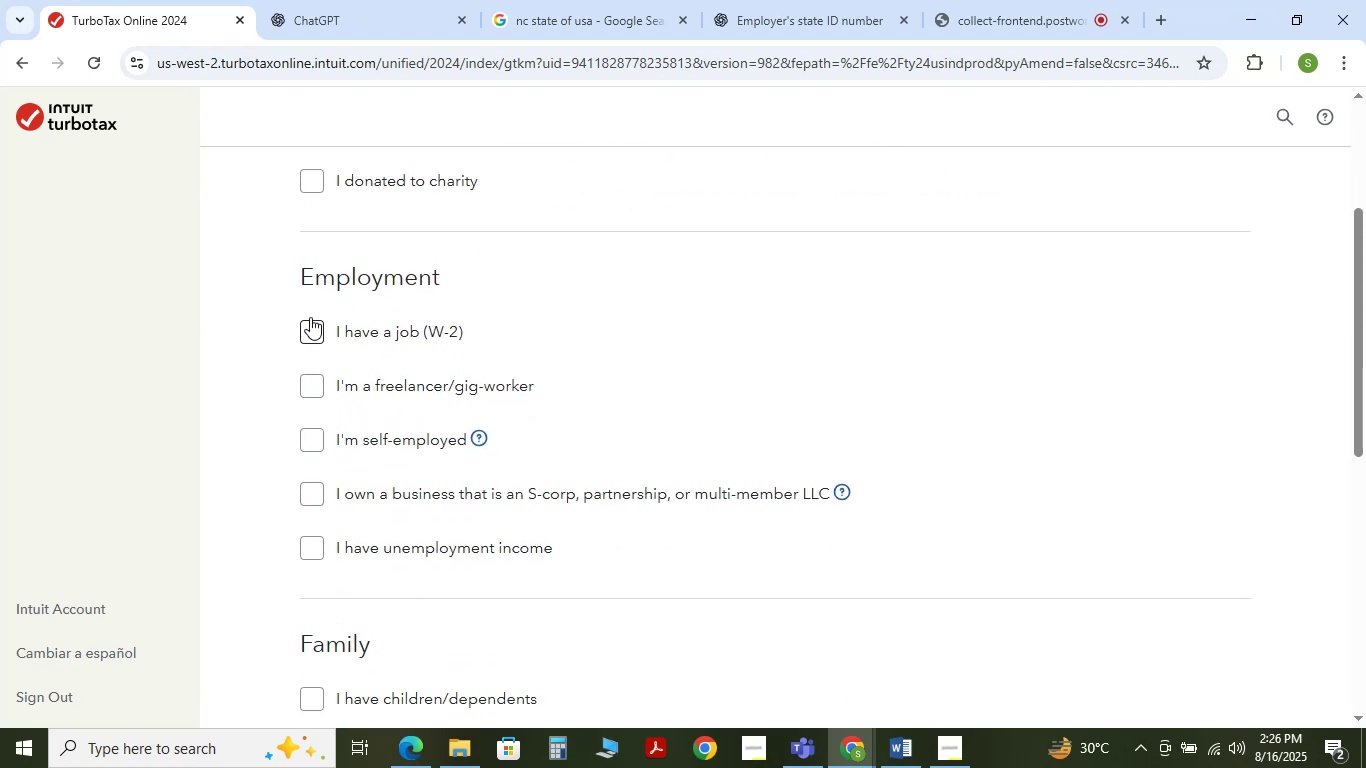 
left_click([310, 317])
 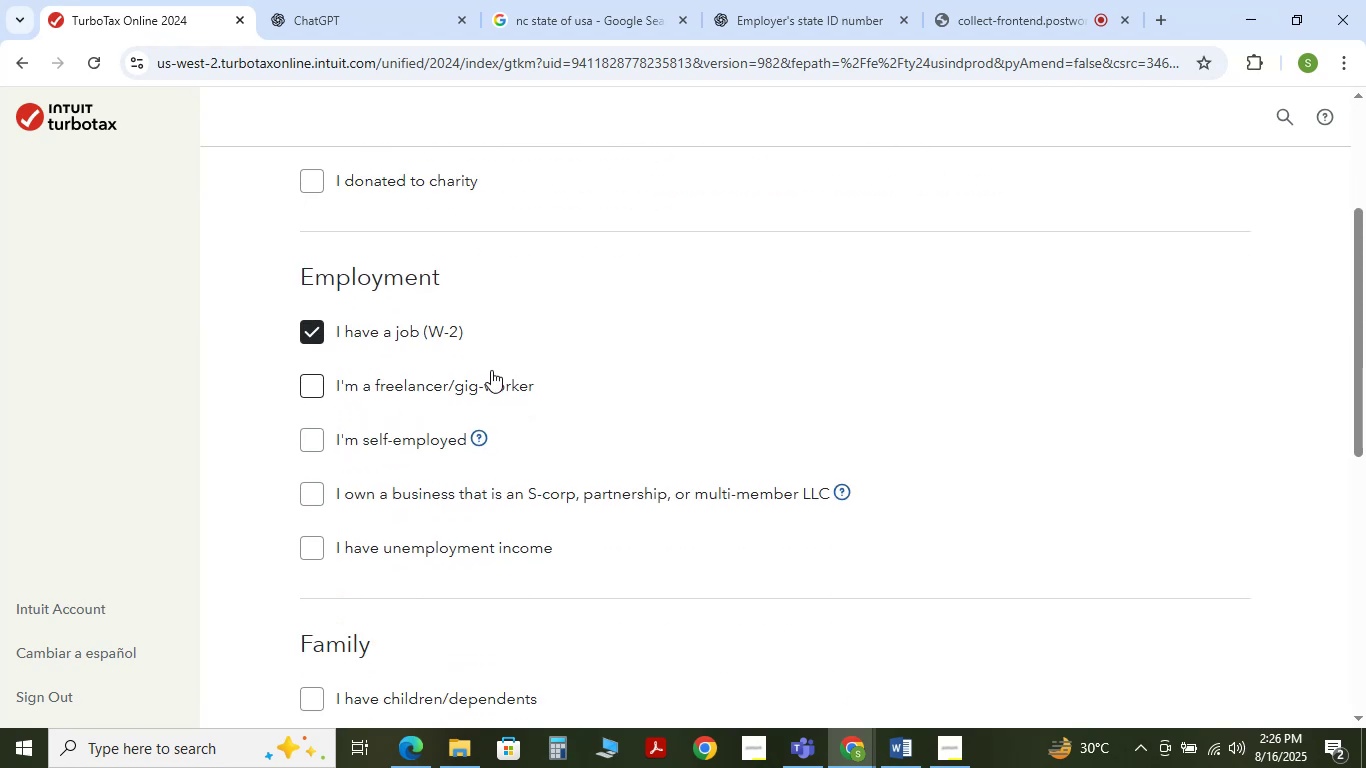 
scroll: coordinate [494, 371], scroll_direction: down, amount: 1.0
 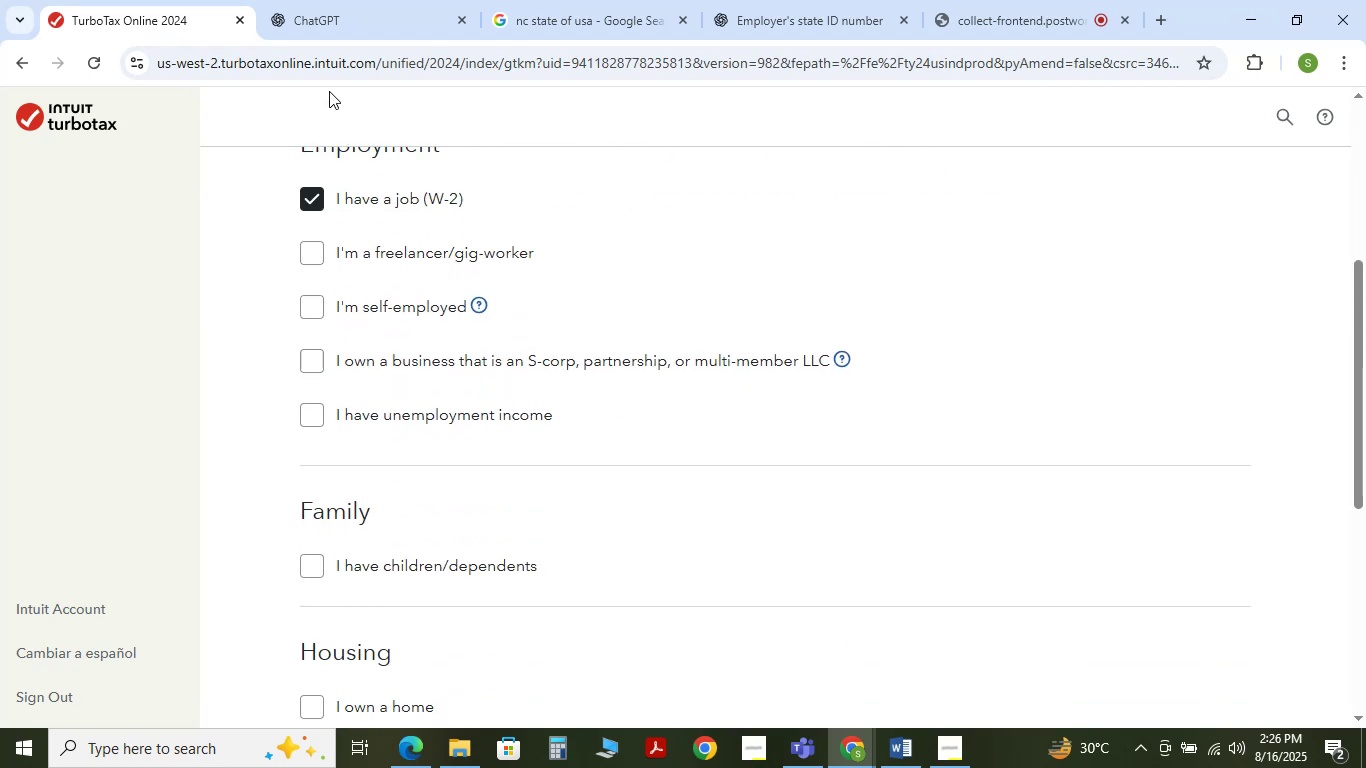 
key(Alt+Tab)
 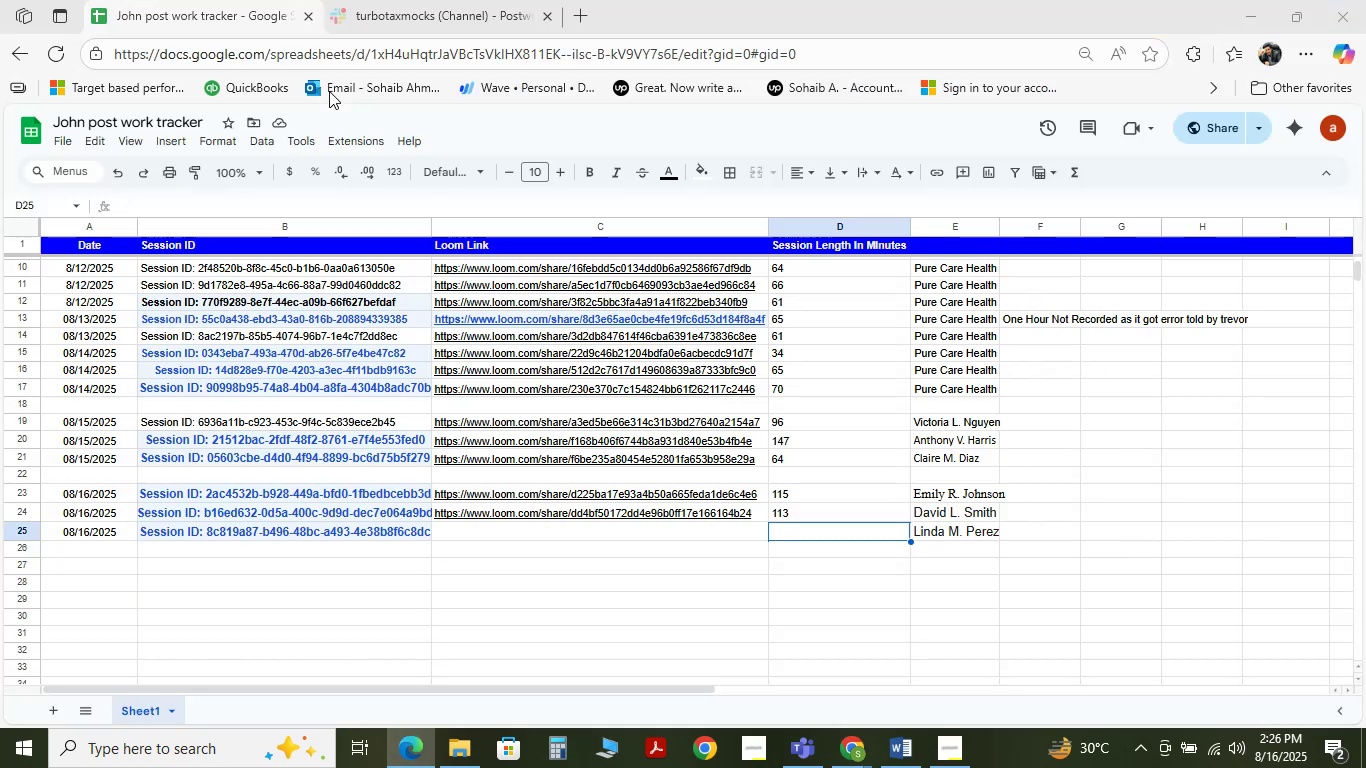 
key(Alt+AltLeft)
 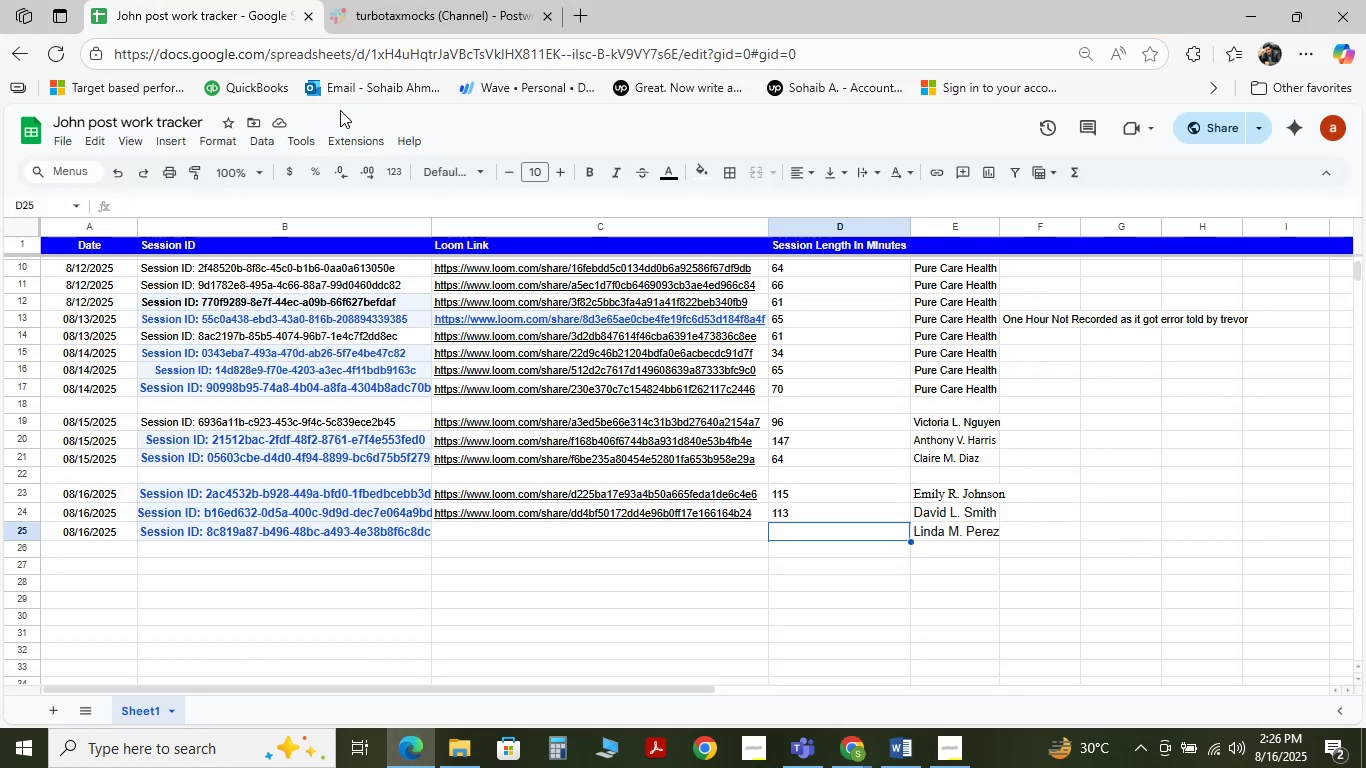 
key(Alt+Tab)
 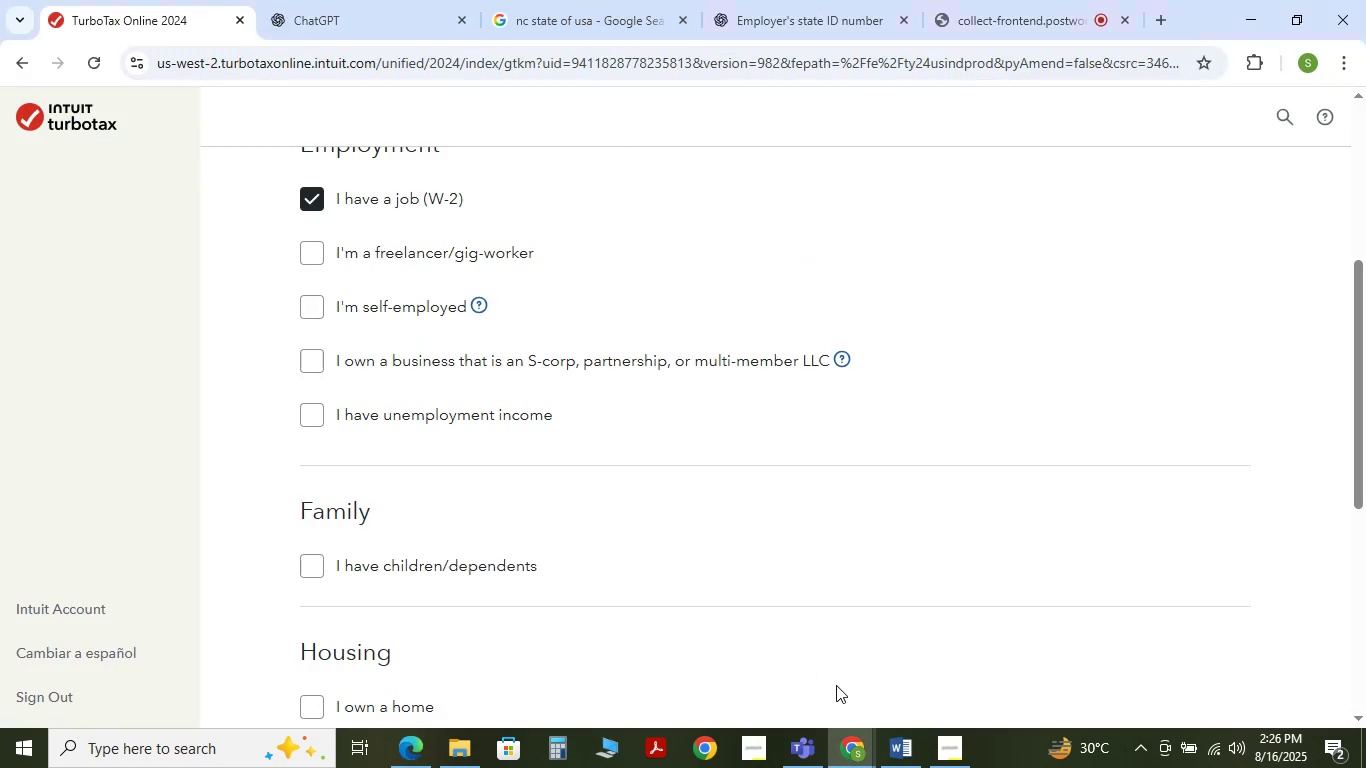 
left_click([889, 731])
 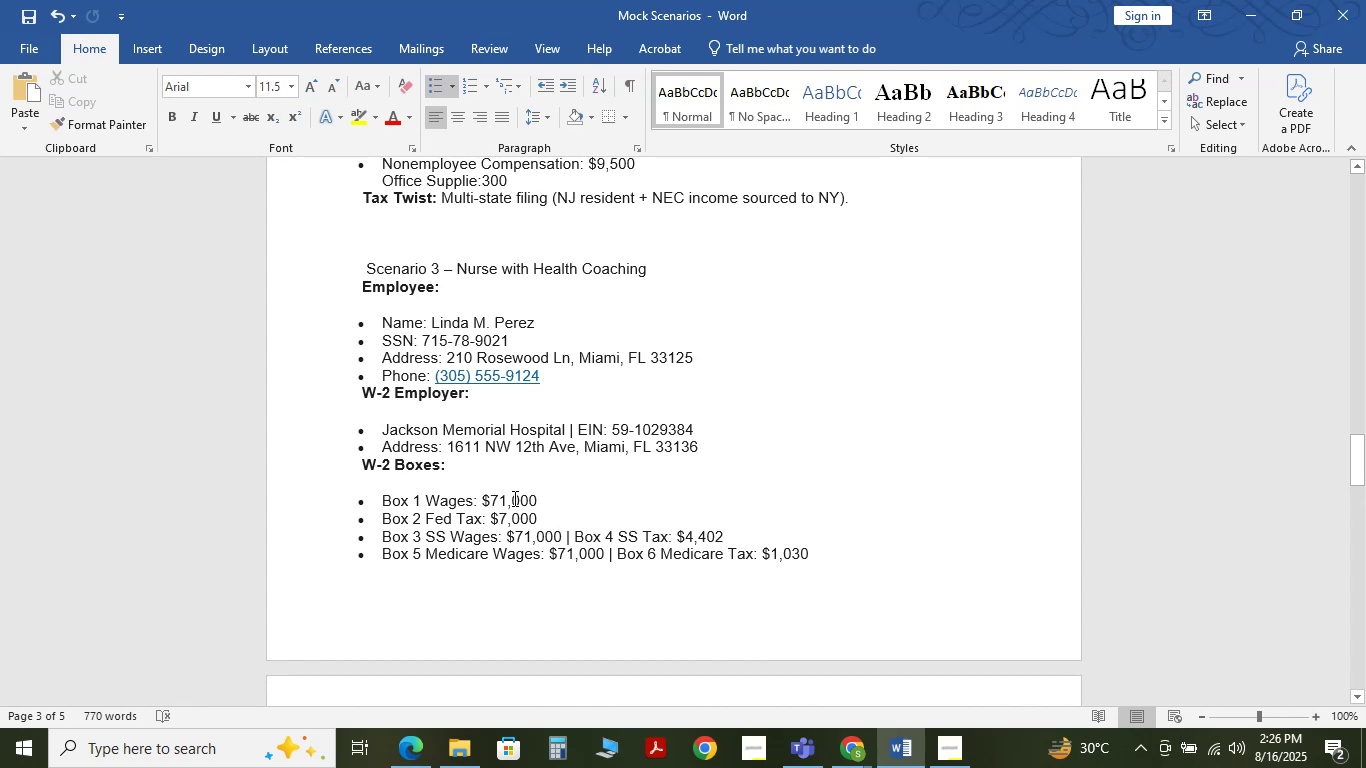 
key(Alt+AltLeft)
 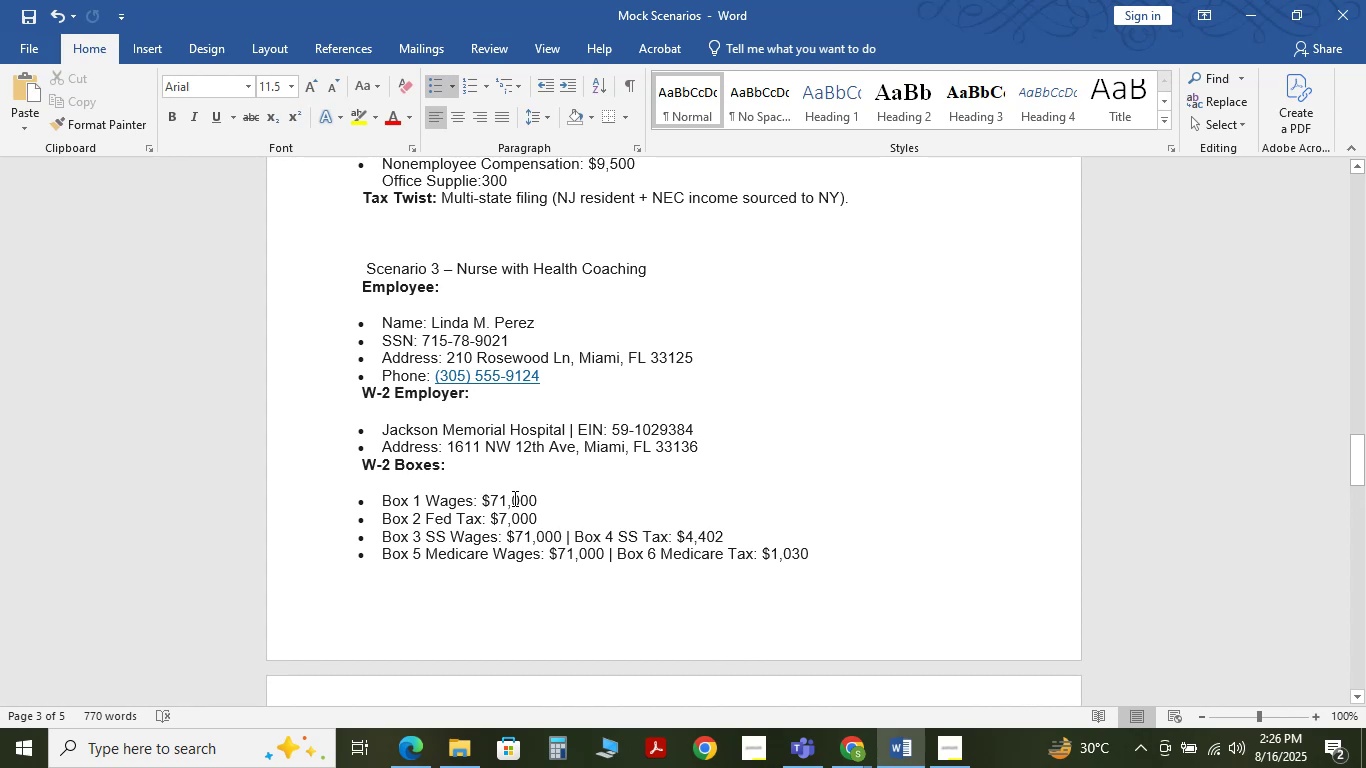 
hold_key(key=Tab, duration=0.3)
 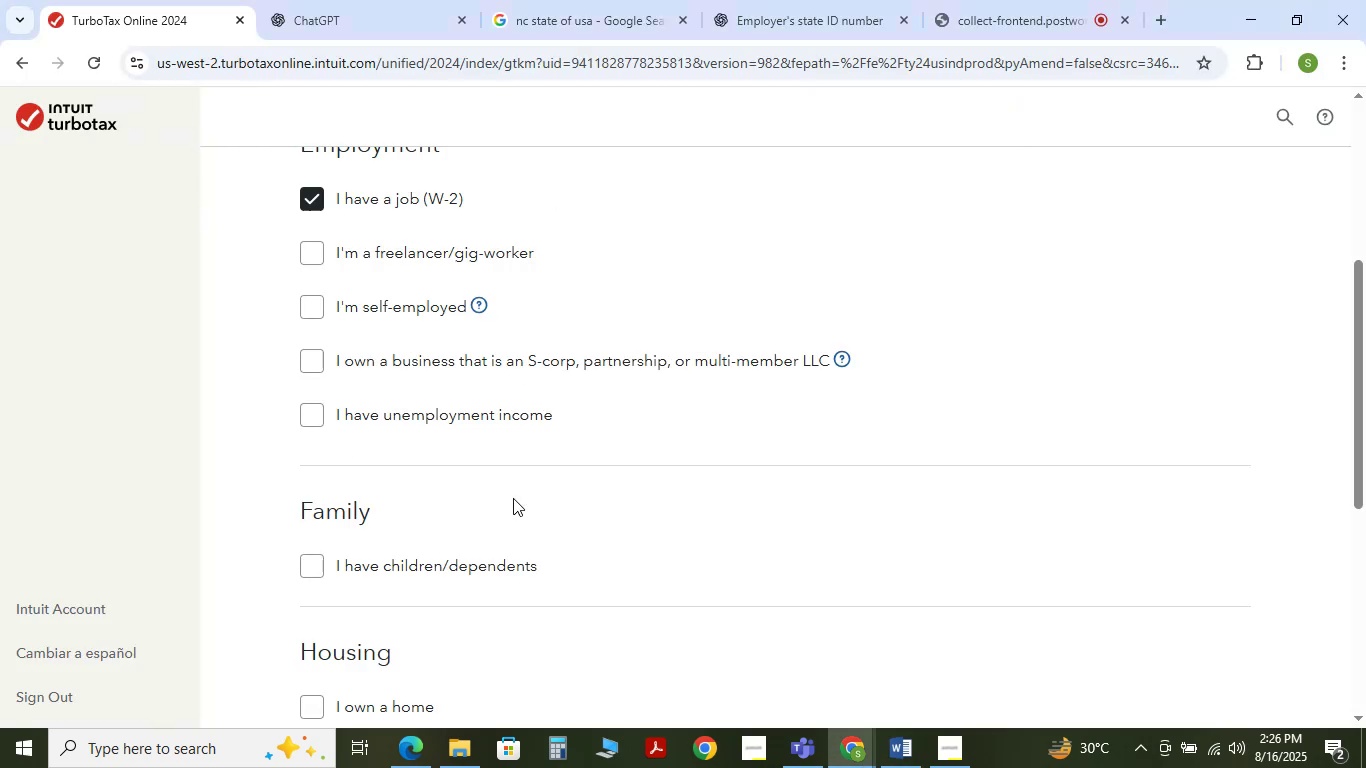 
key(Alt+AltLeft)
 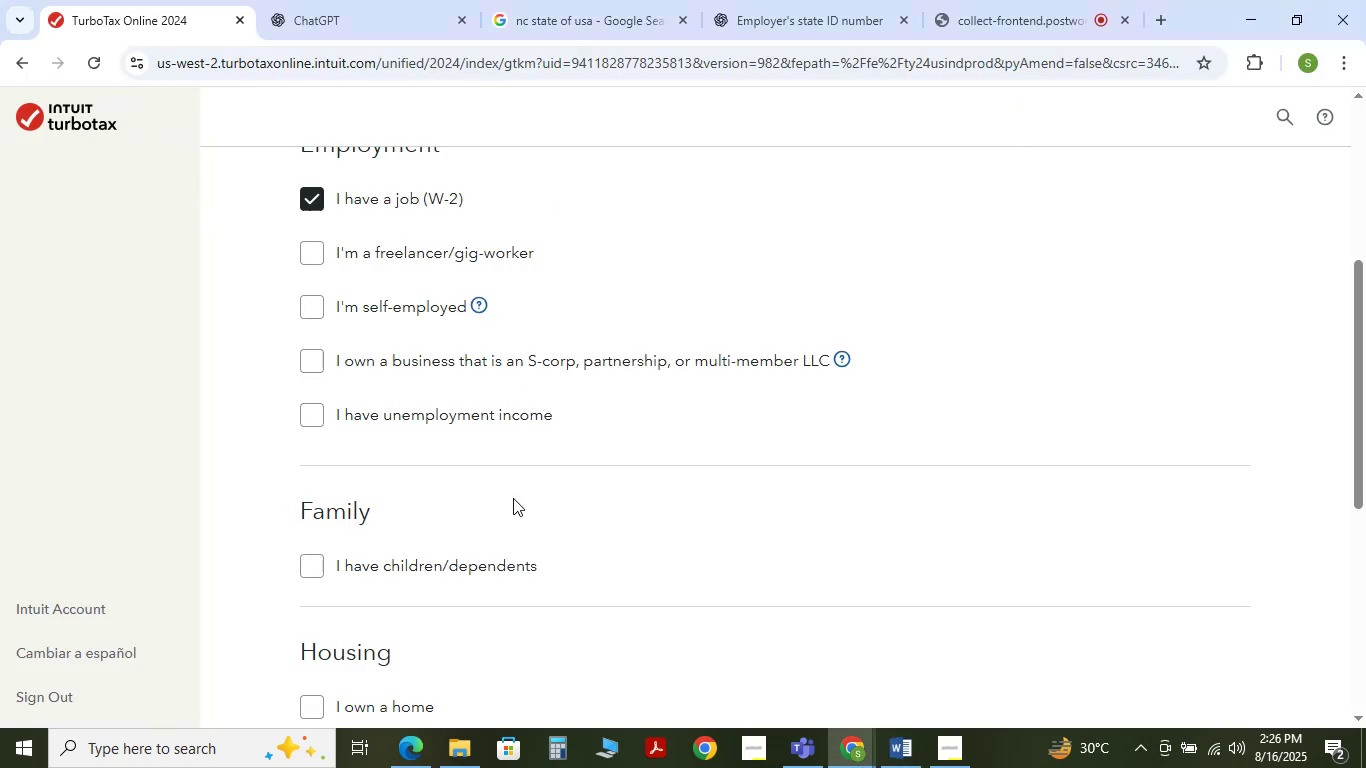 
key(Alt+Tab)
 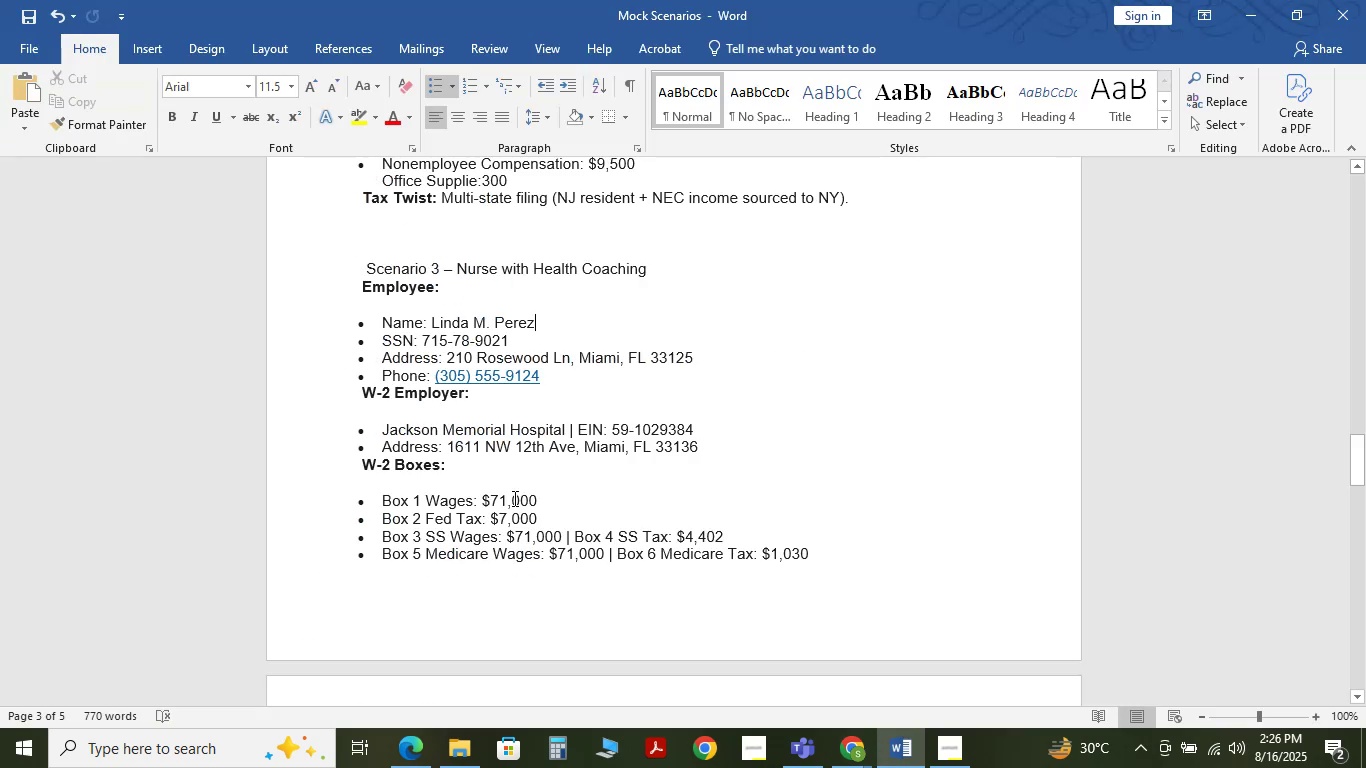 
scroll: coordinate [508, 495], scroll_direction: up, amount: 1.0
 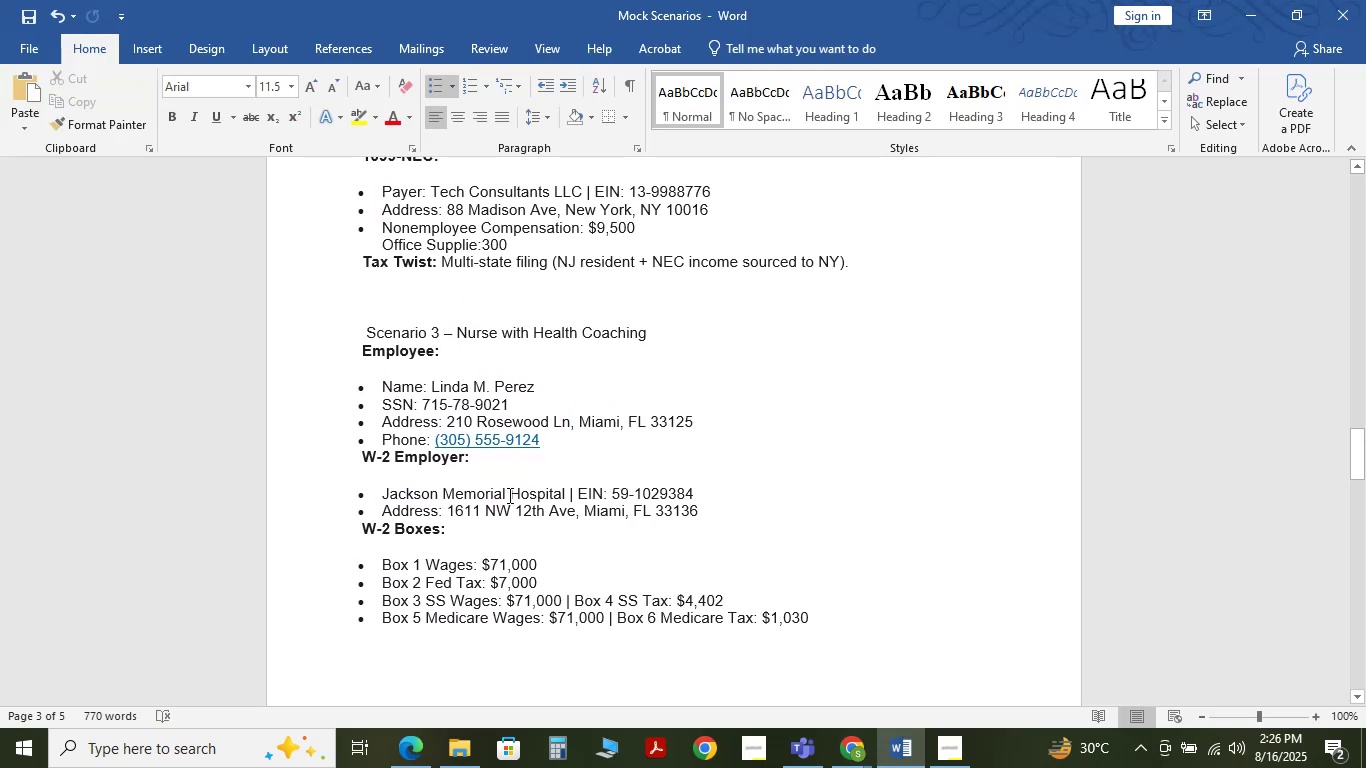 
key(Alt+AltLeft)
 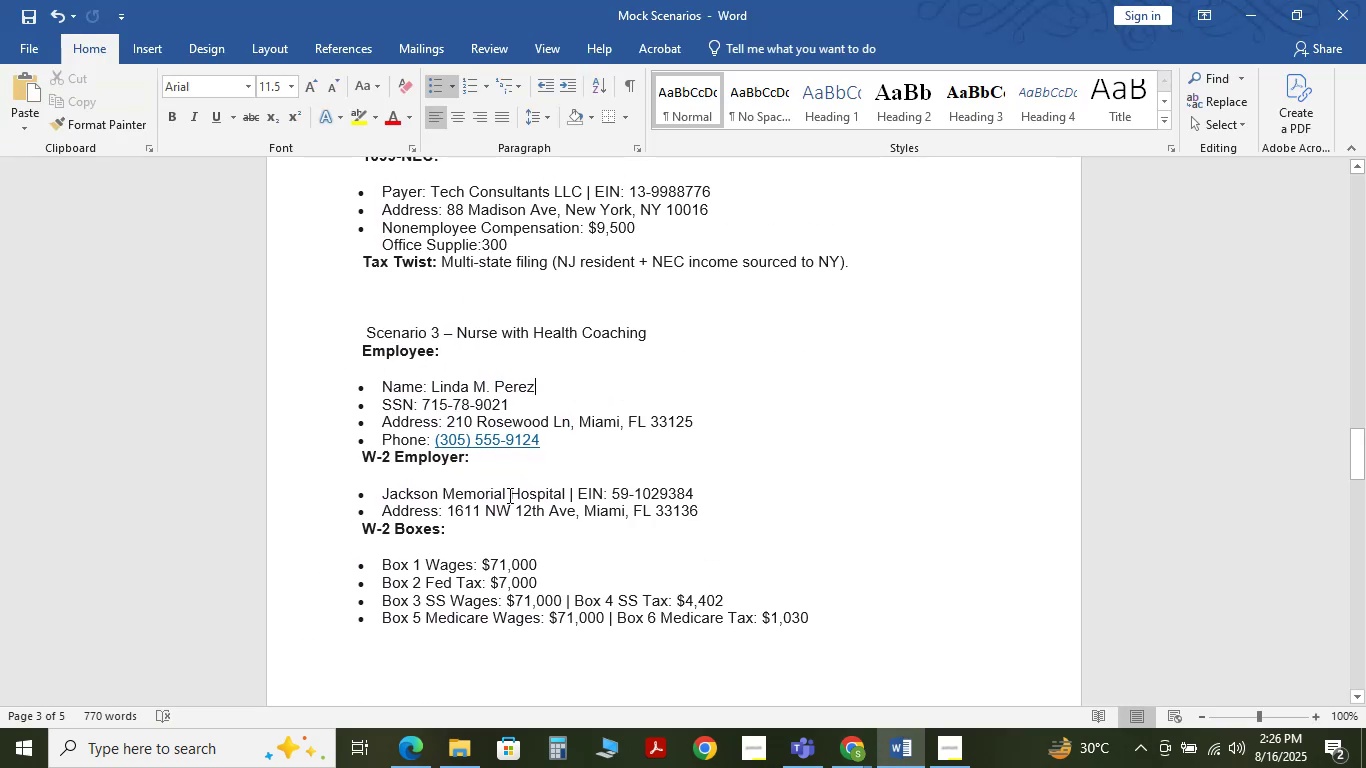 
key(Alt+Tab)
 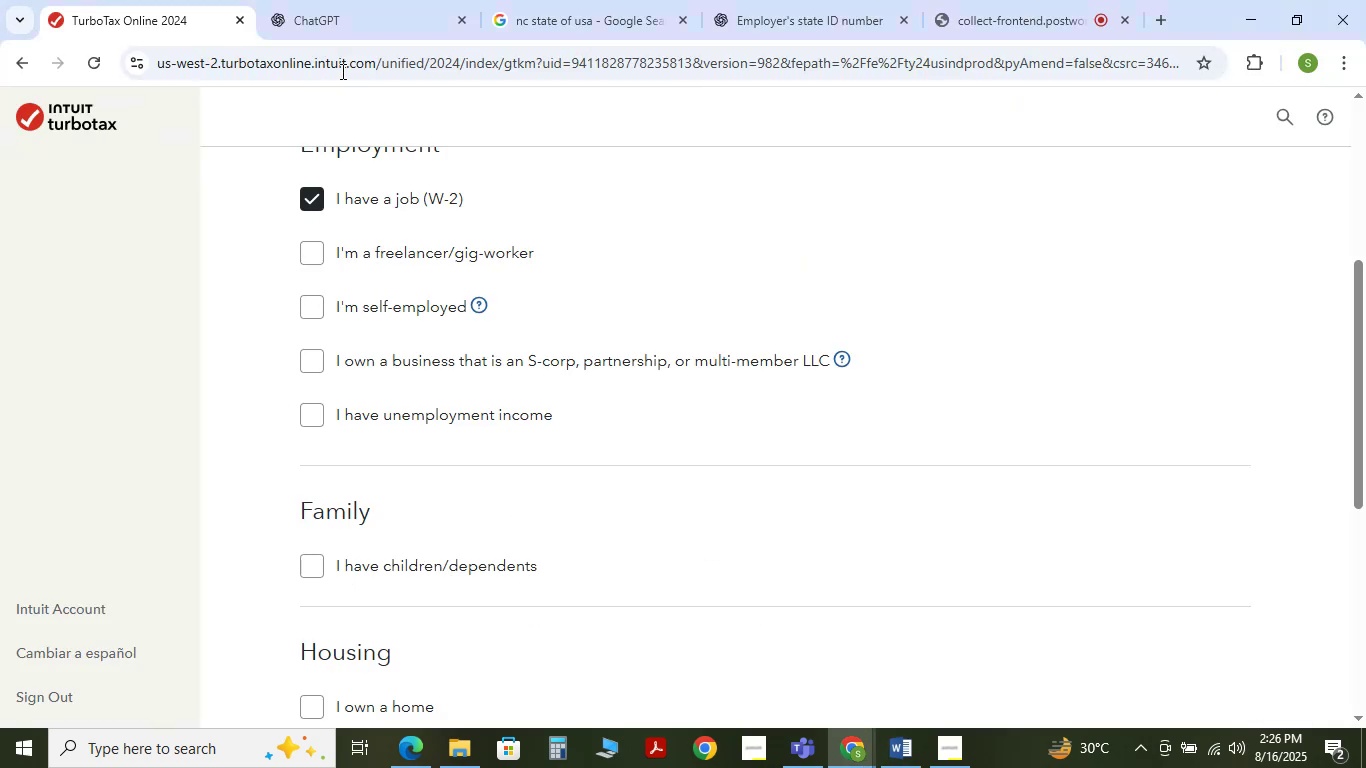 
left_click([347, 26])
 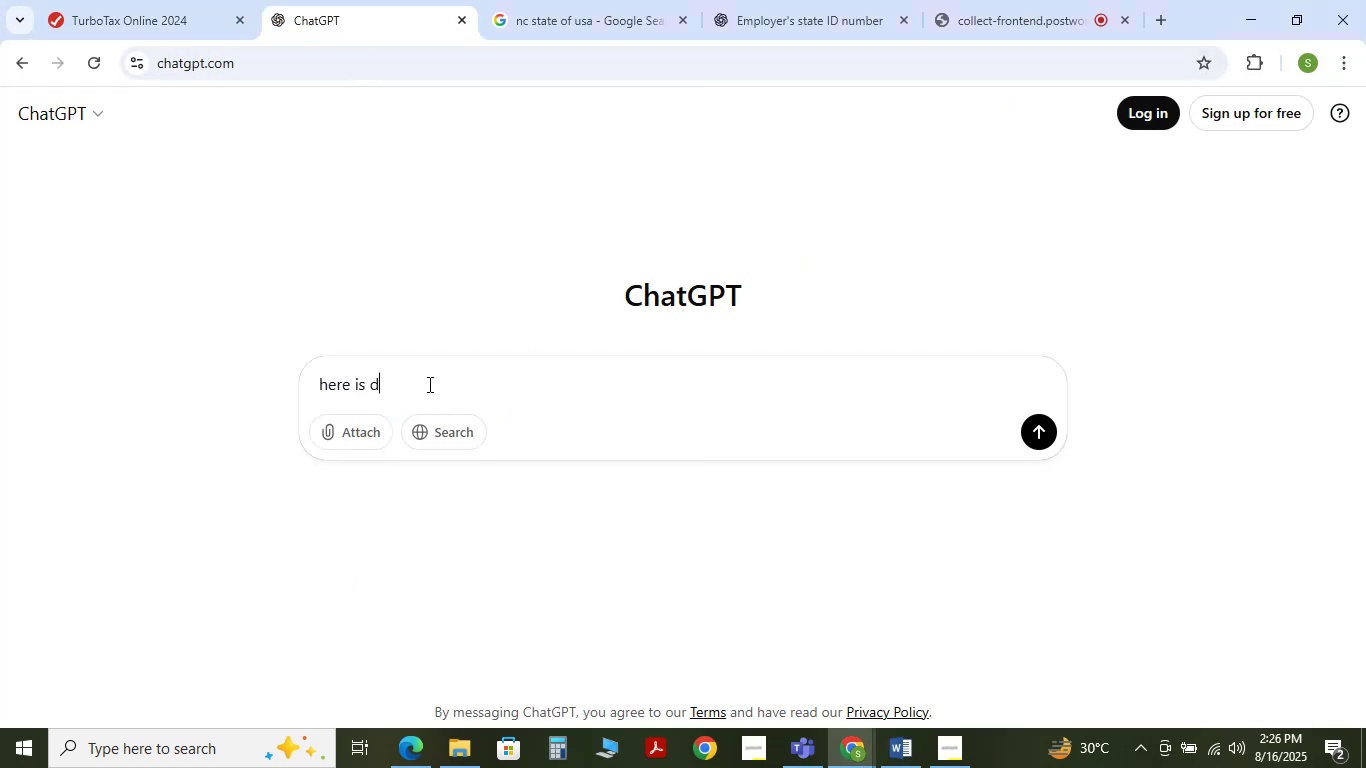 
key(Backspace)
 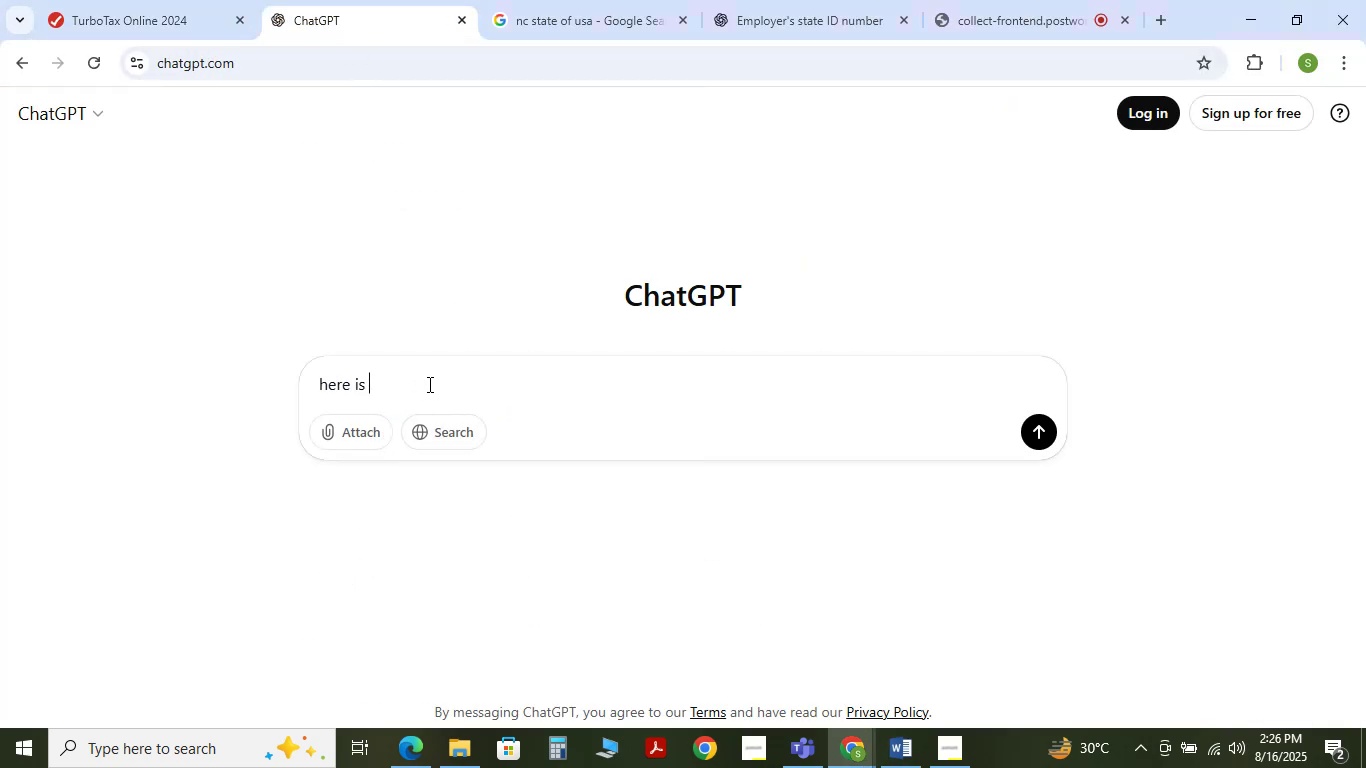 
hold_key(key=Backspace, duration=0.82)
 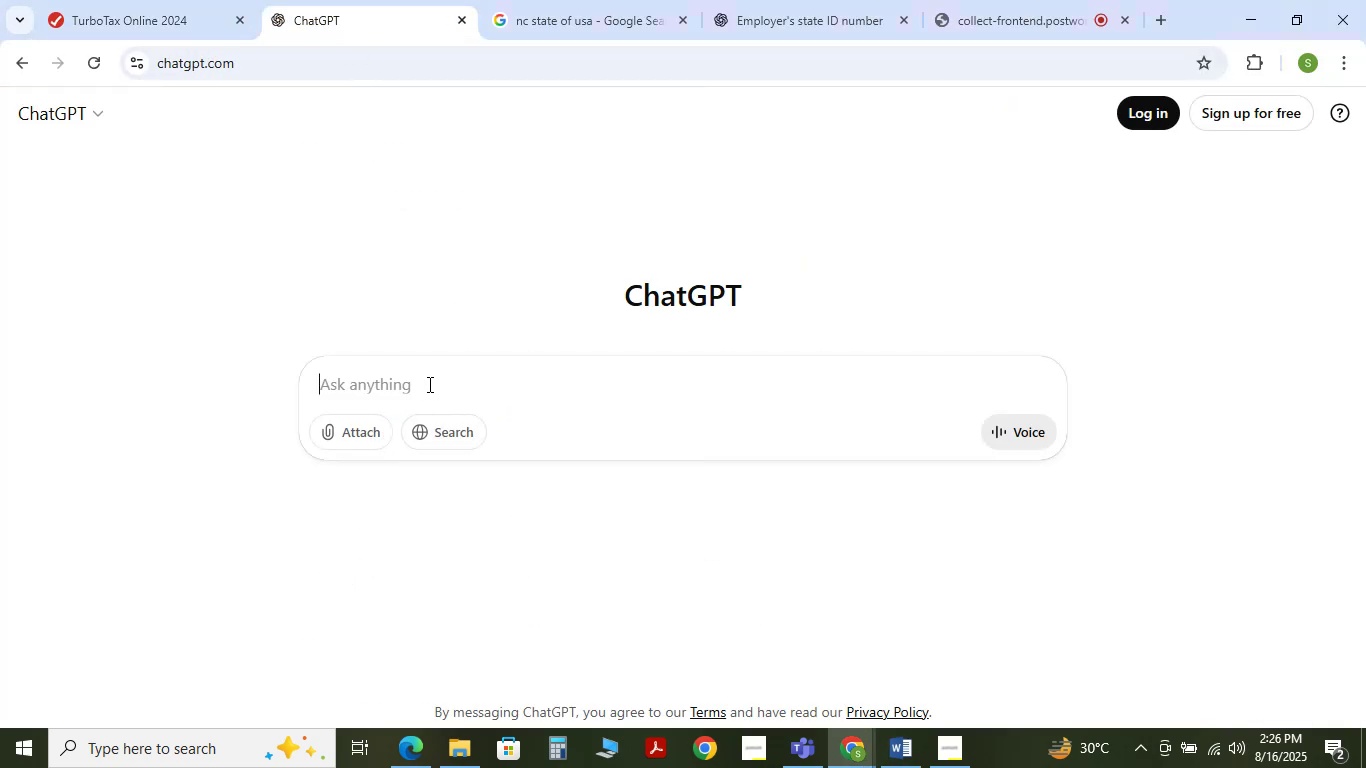 
hold_key(key=ShiftLeft, duration=1.46)
 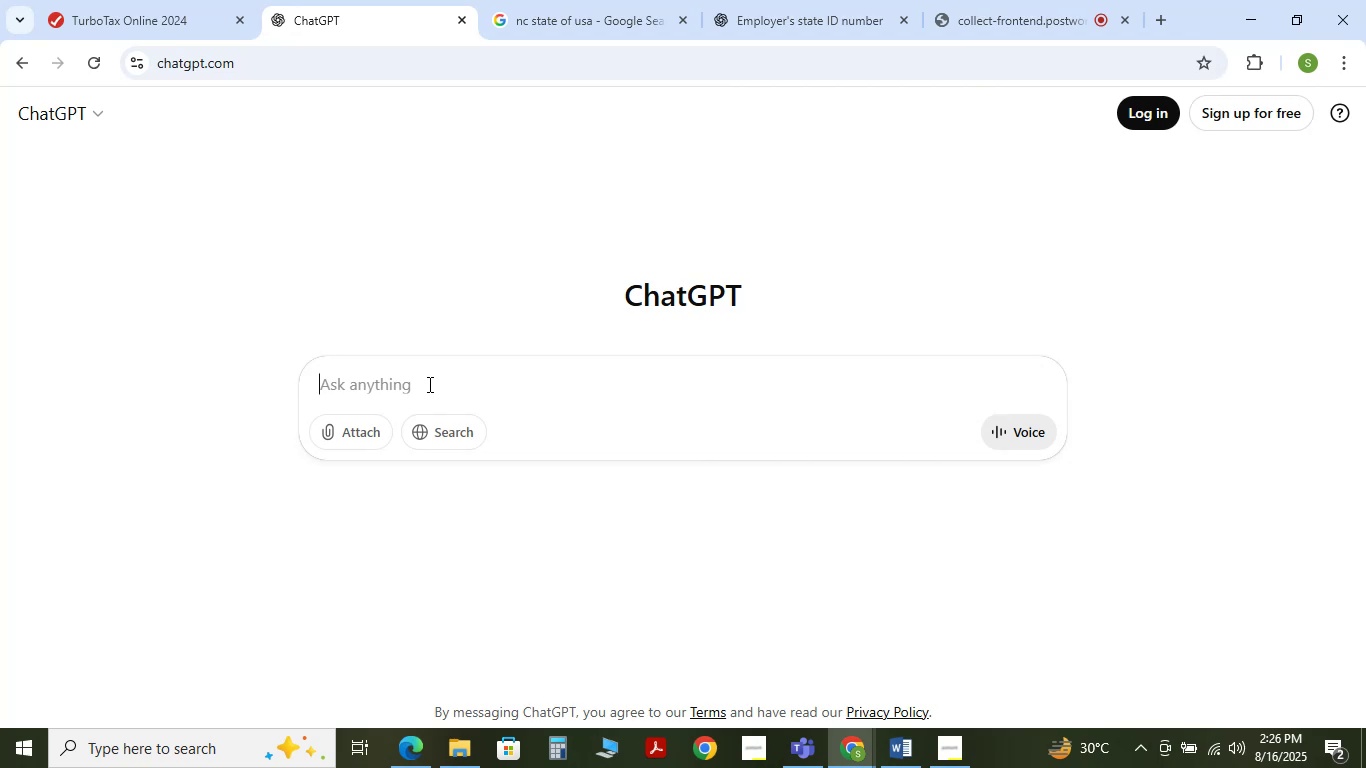 
type(1099 NEC form repres)
key(Backspace)
type(ants)
 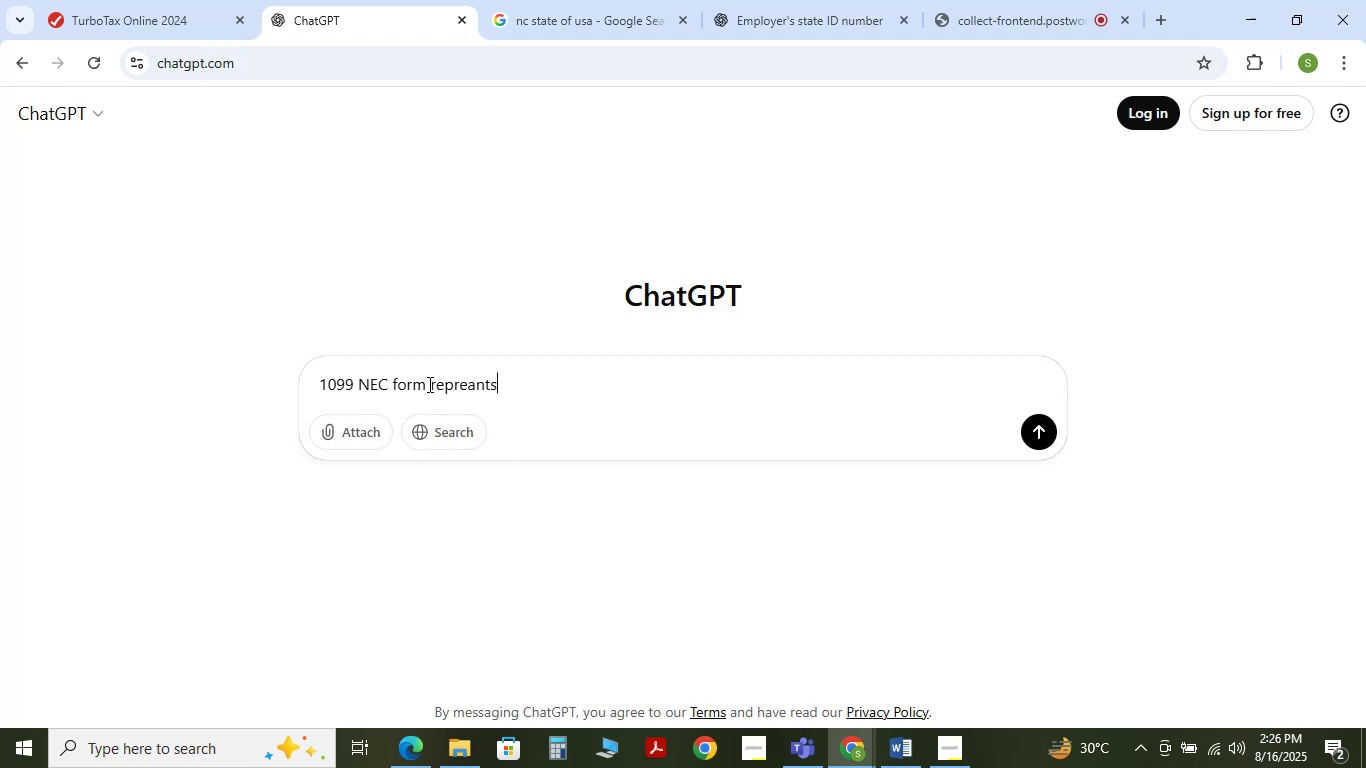 
key(Enter)
 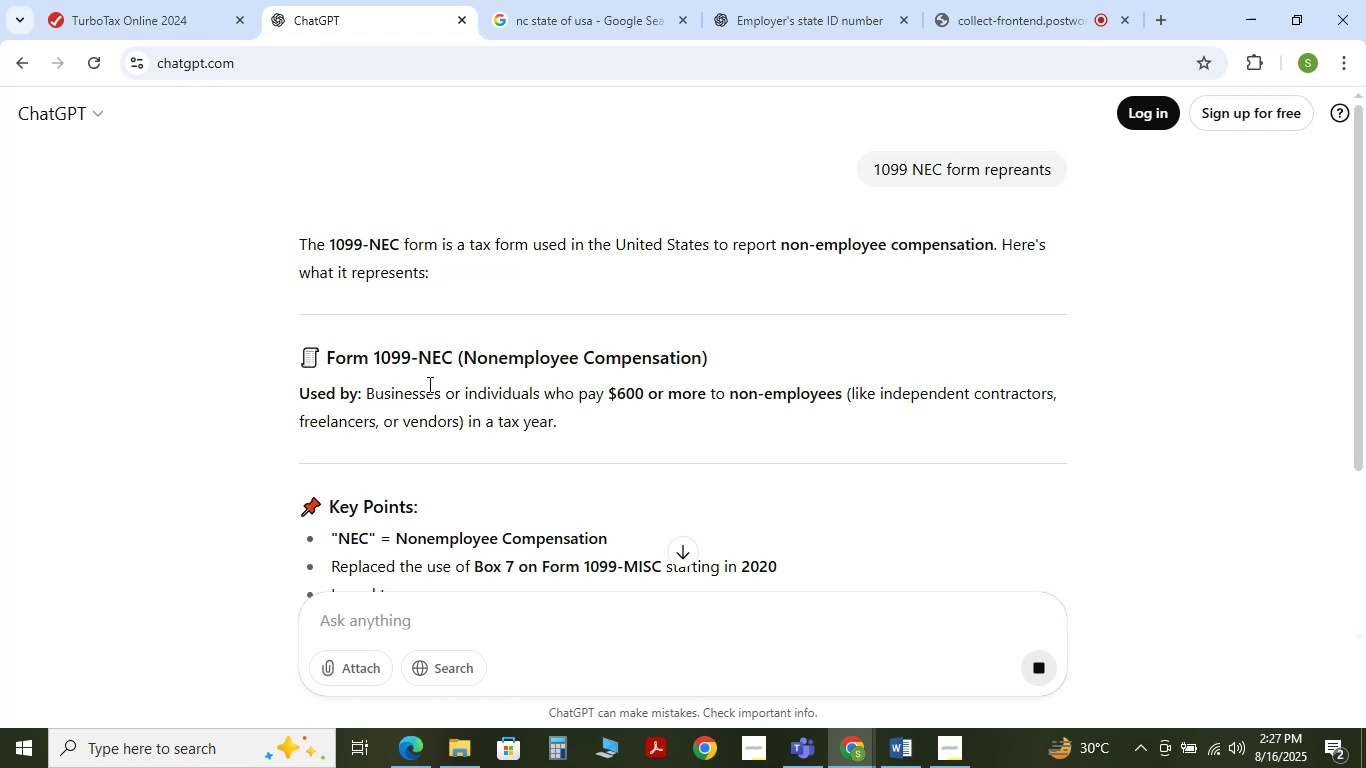 
wait(12.99)
 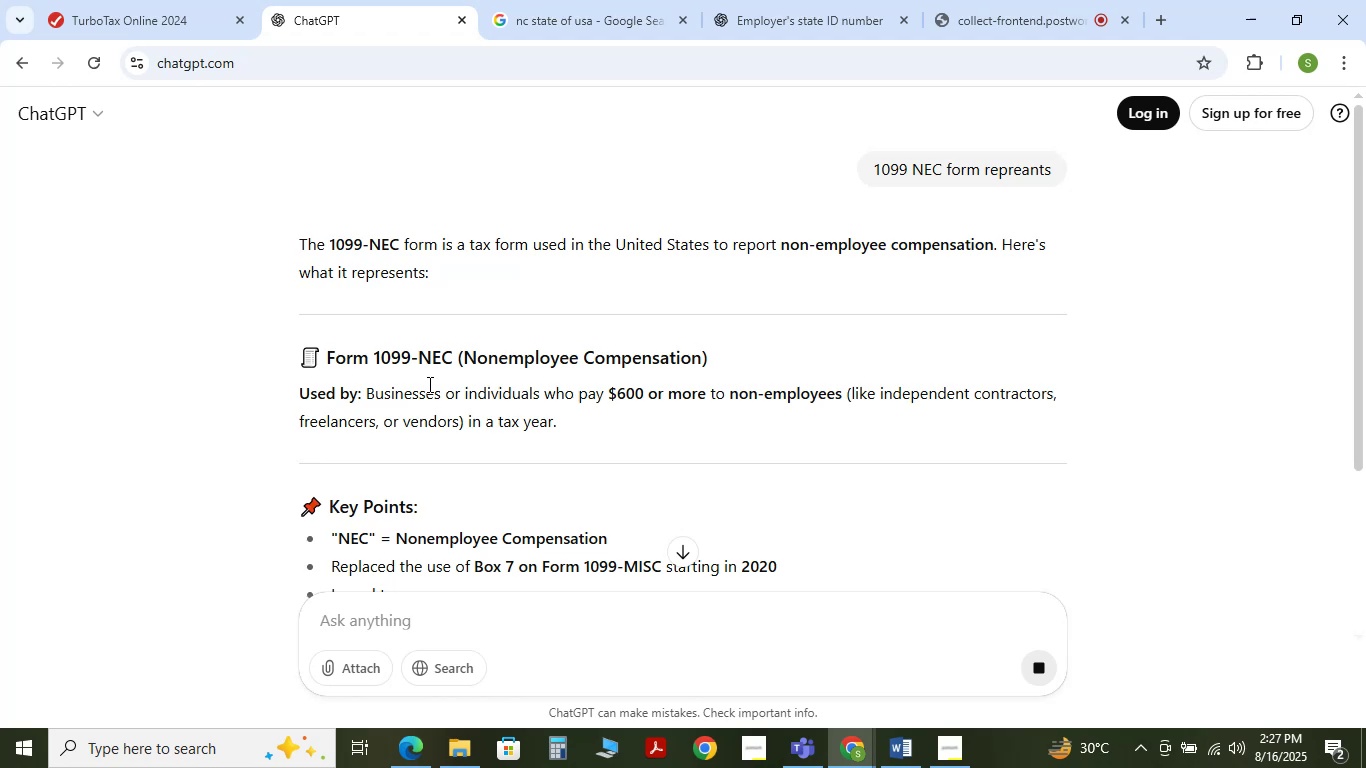 
left_click([167, 3])
 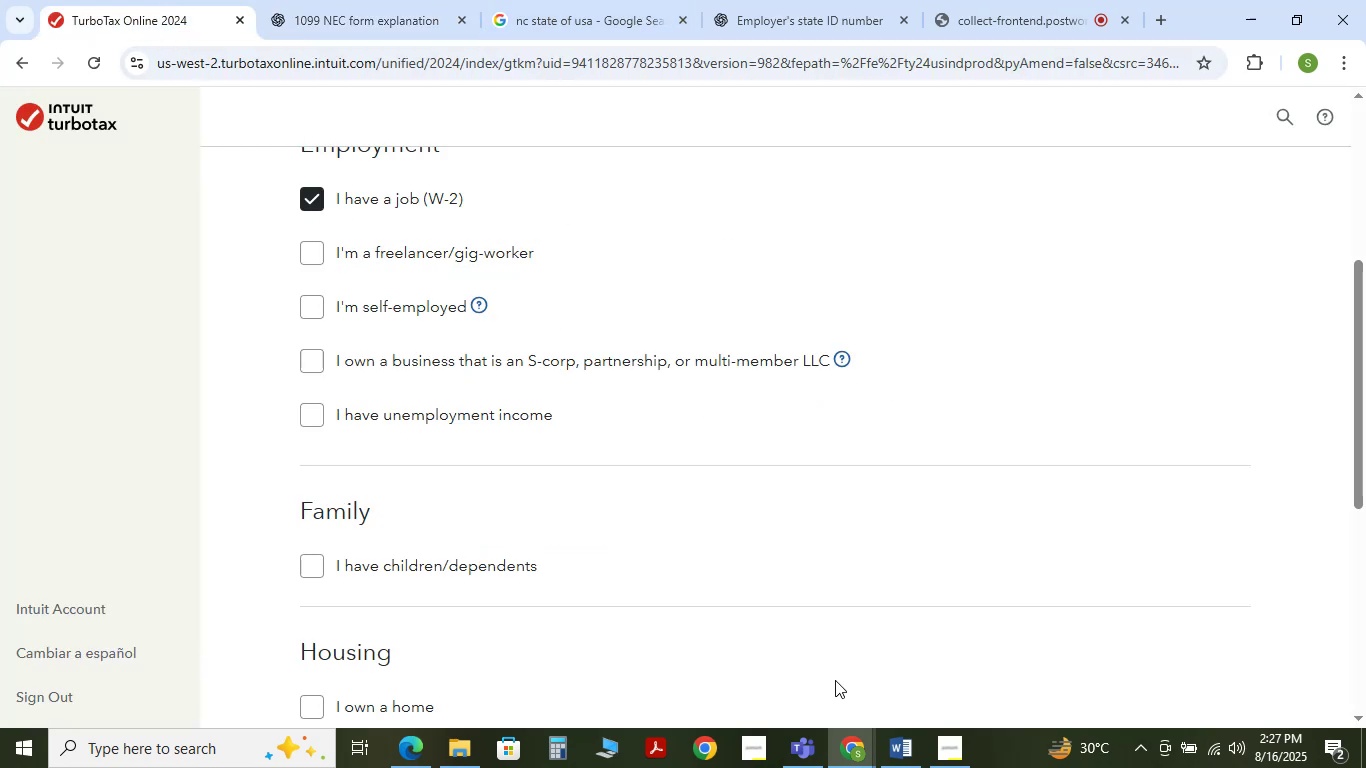 
left_click([888, 764])
 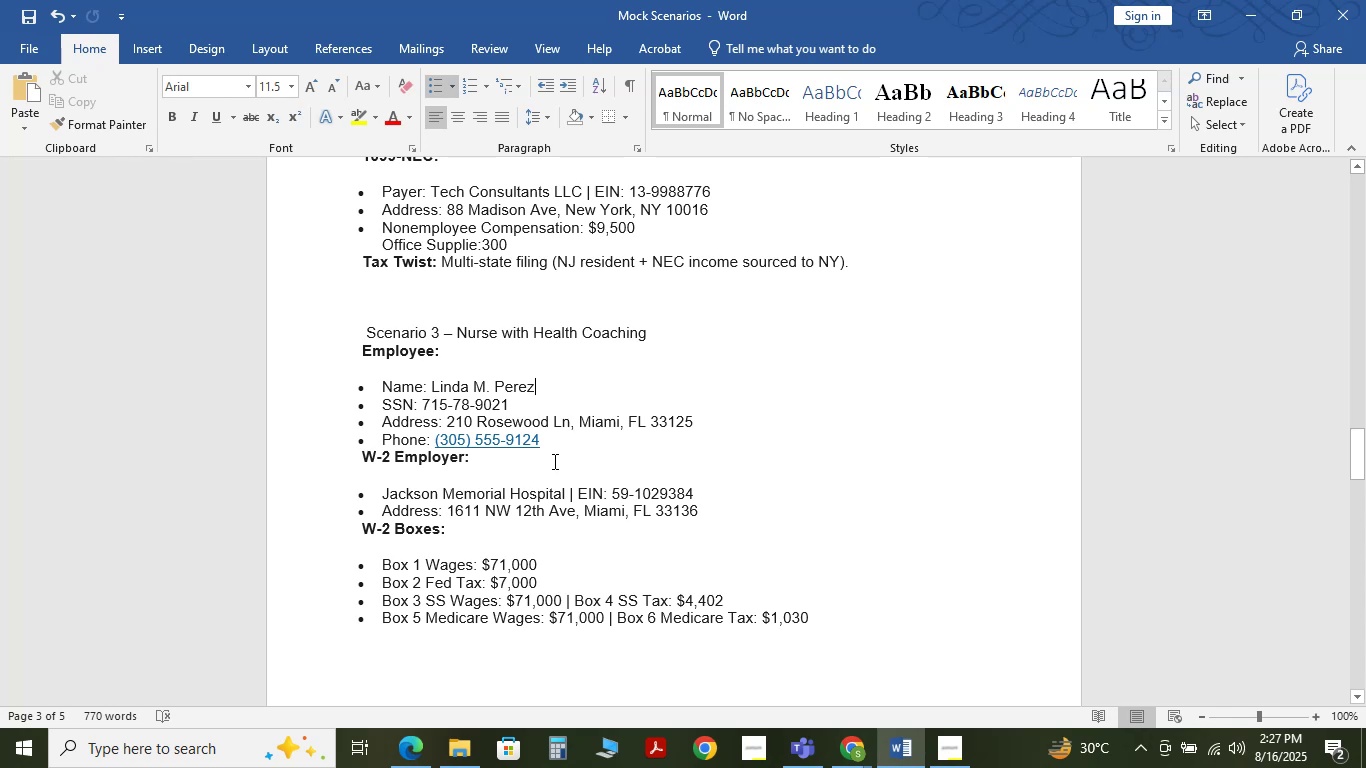 
scroll: coordinate [460, 620], scroll_direction: down, amount: 6.0
 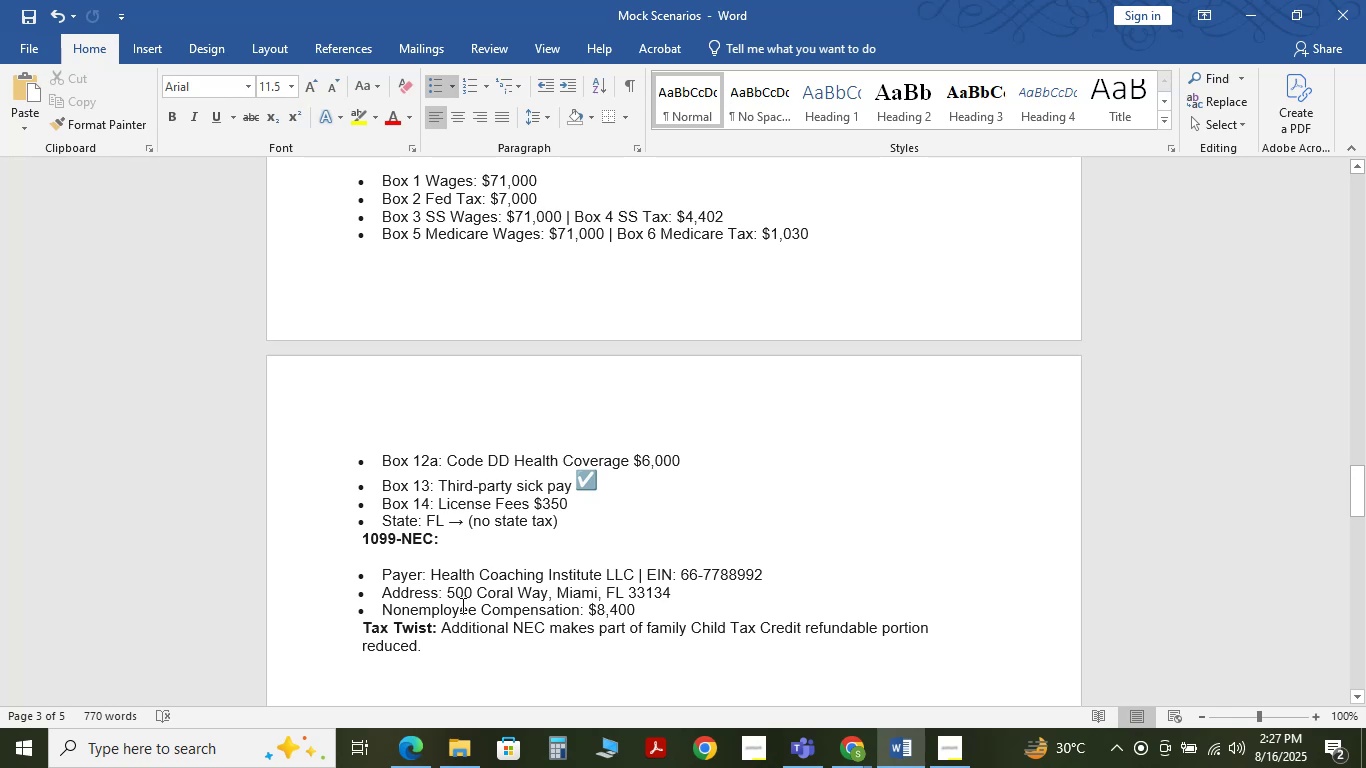 
wait(5.02)
 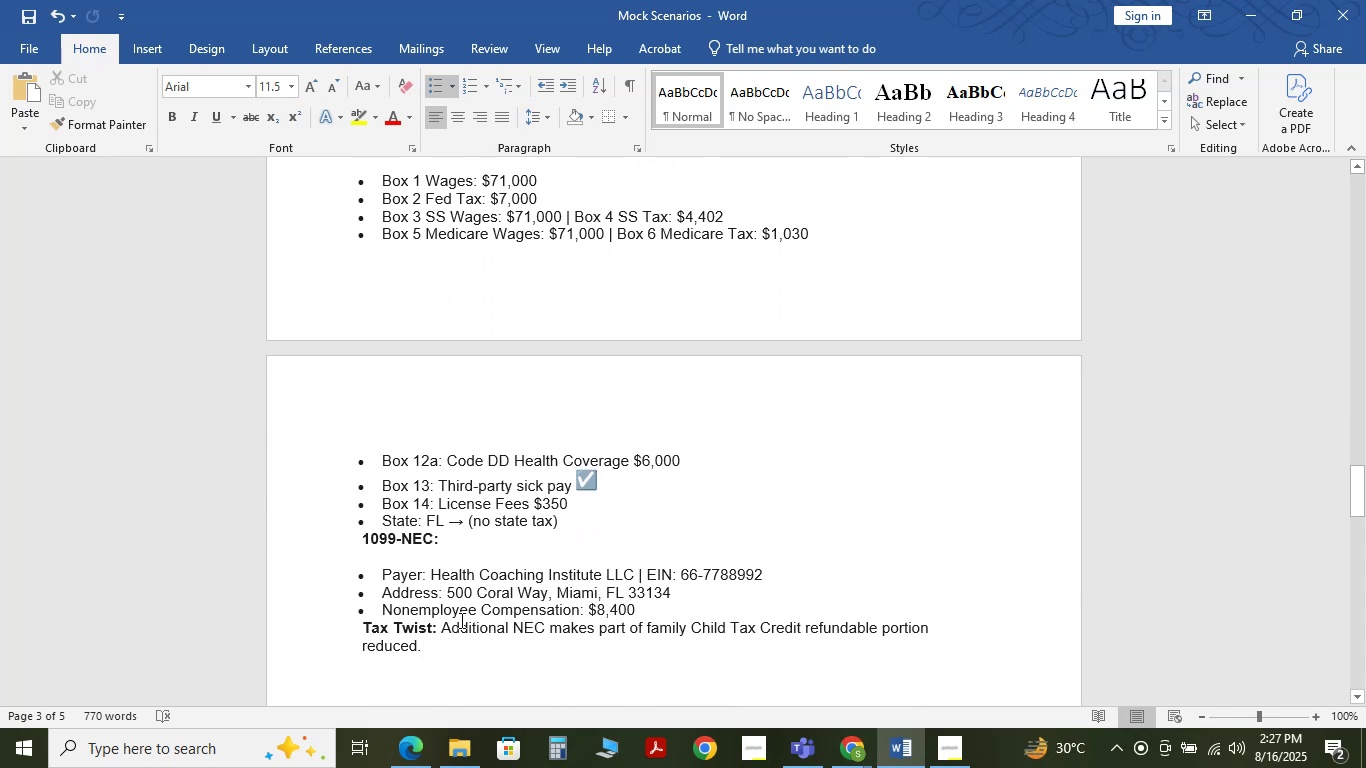 
scroll: coordinate [468, 606], scroll_direction: down, amount: 2.0
 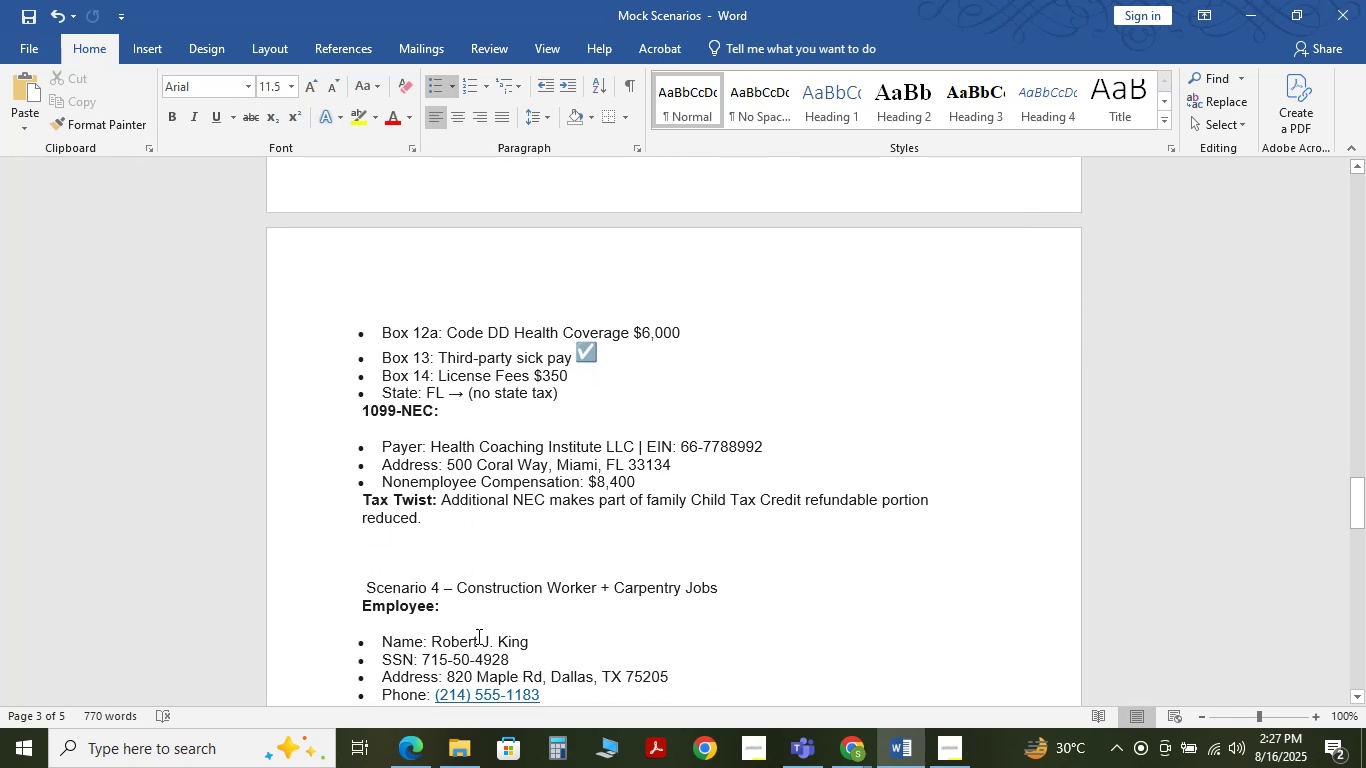 
wait(9.73)
 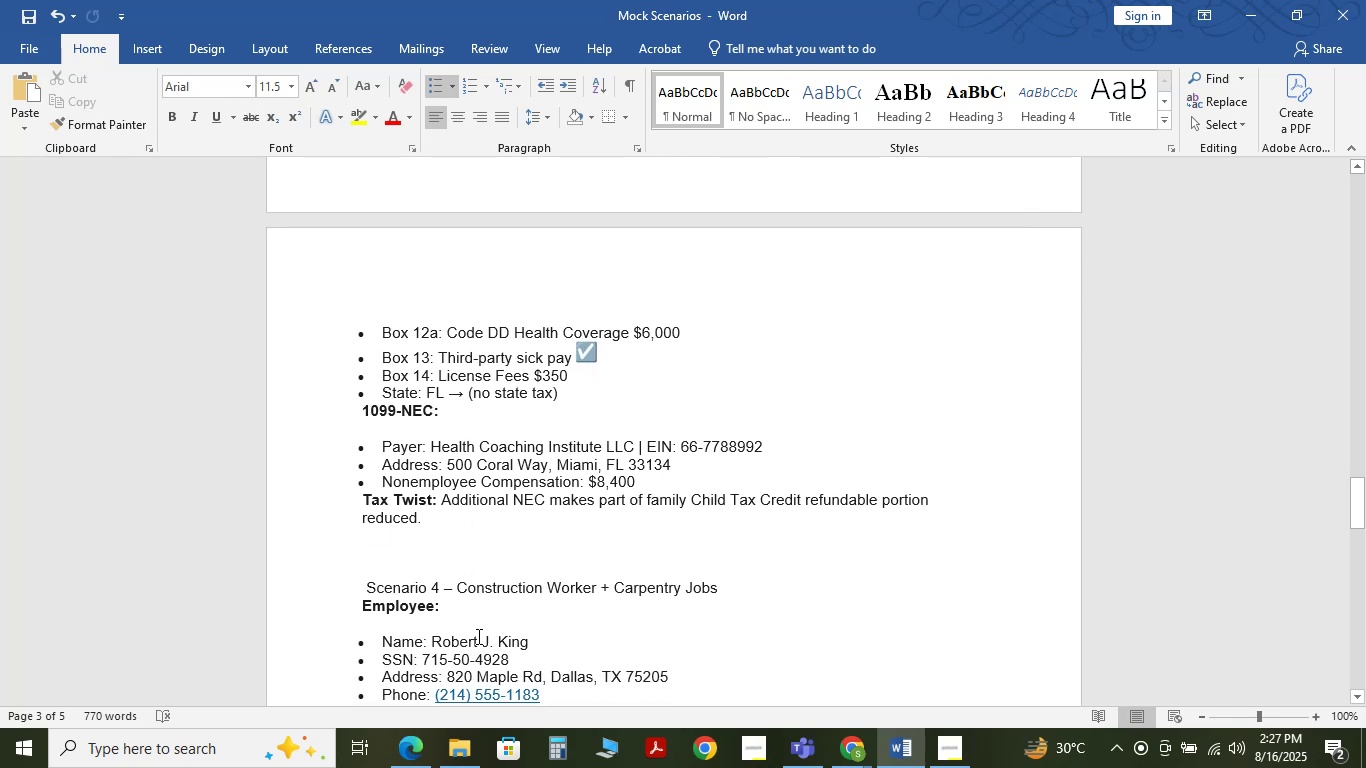 
left_click([1258, 0])
 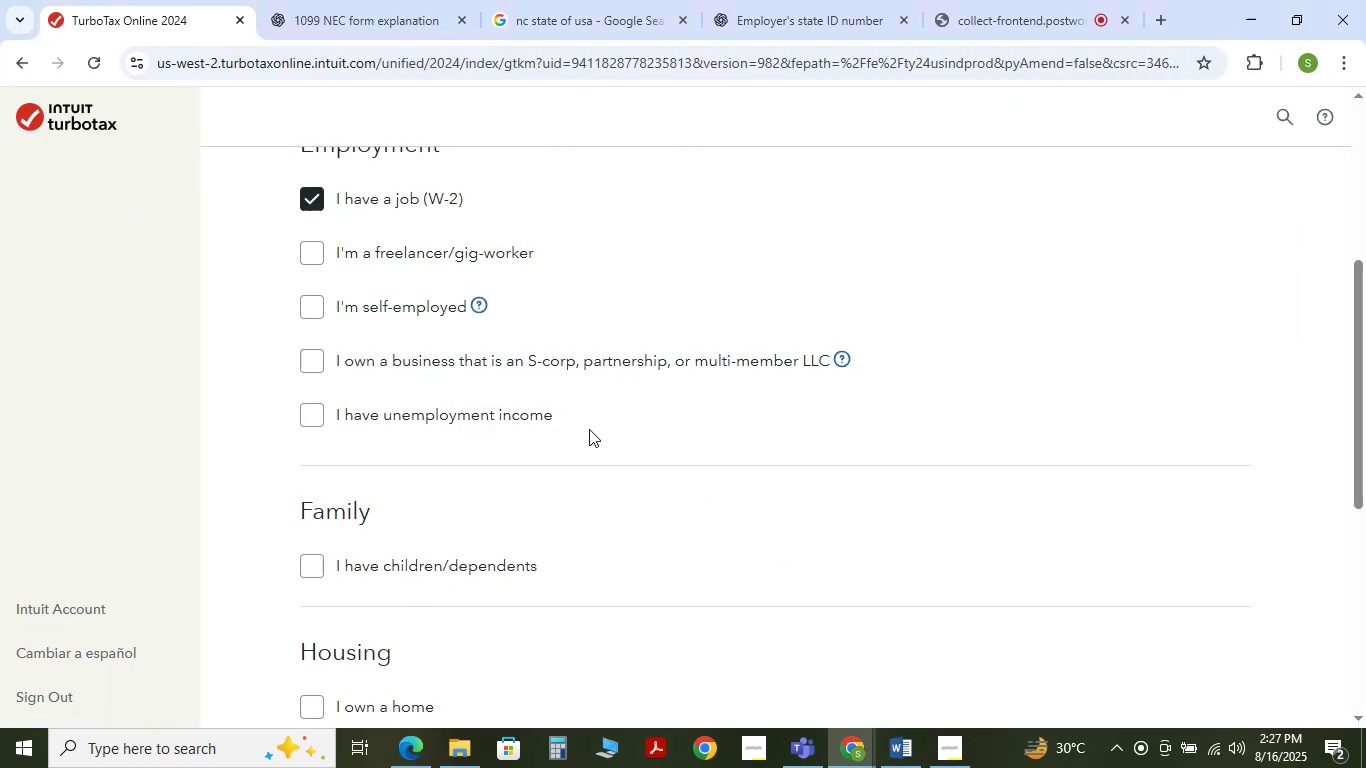 
scroll: coordinate [595, 448], scroll_direction: down, amount: 2.0
 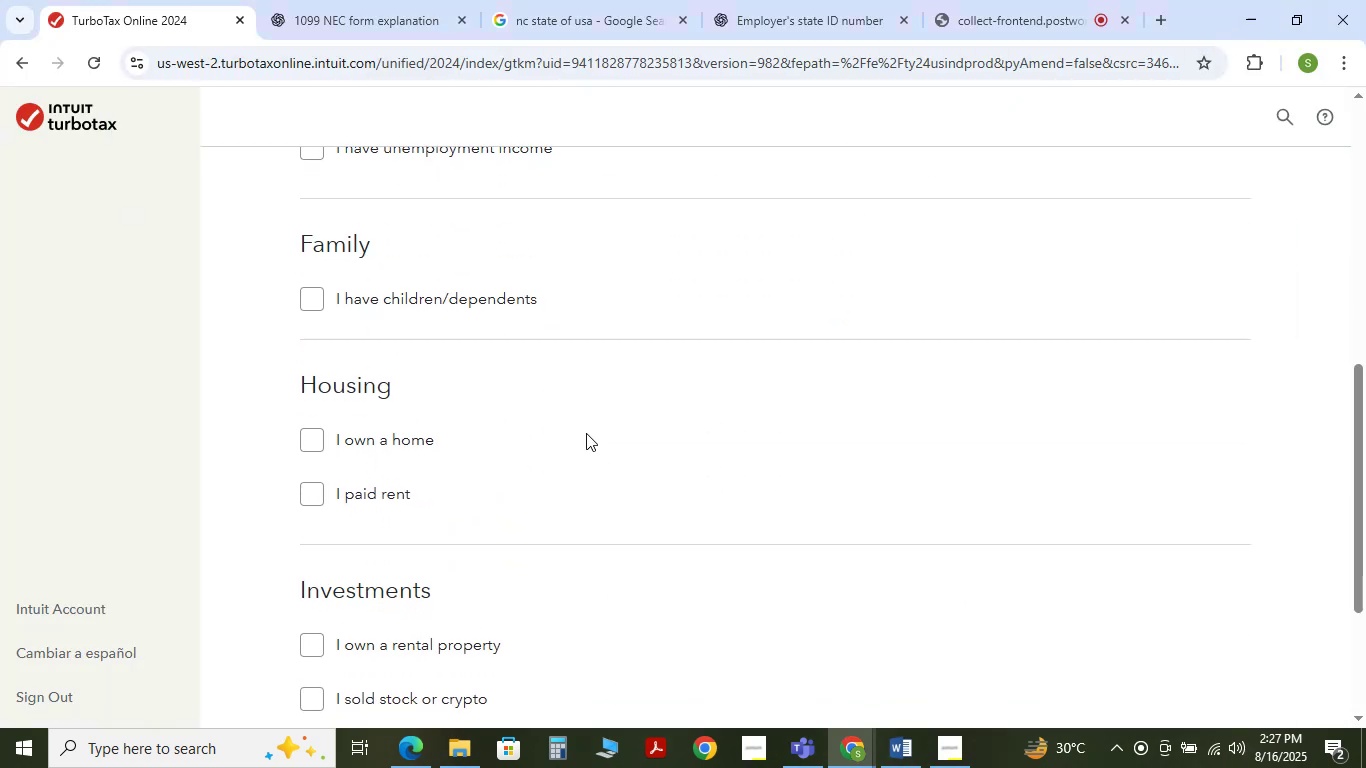 
left_click([341, 5])
 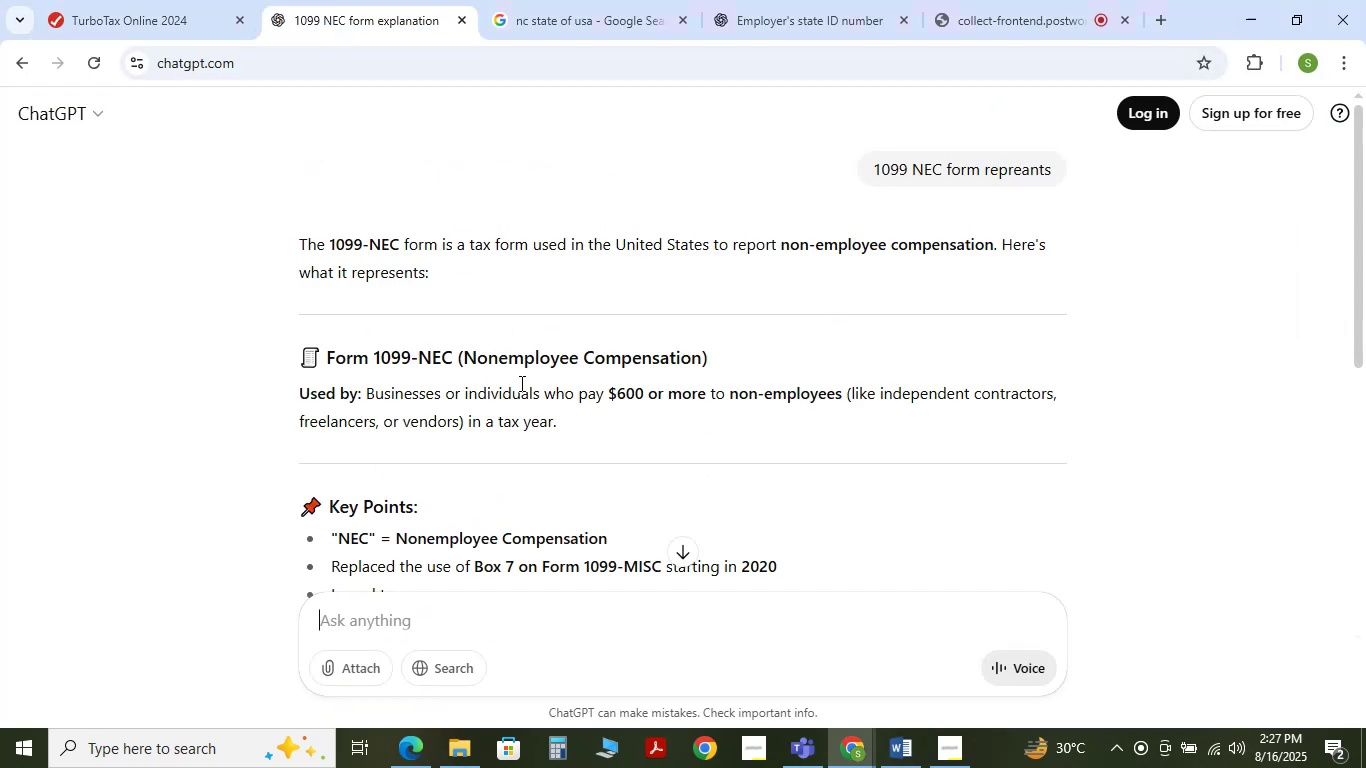 
scroll: coordinate [520, 385], scroll_direction: up, amount: 3.0
 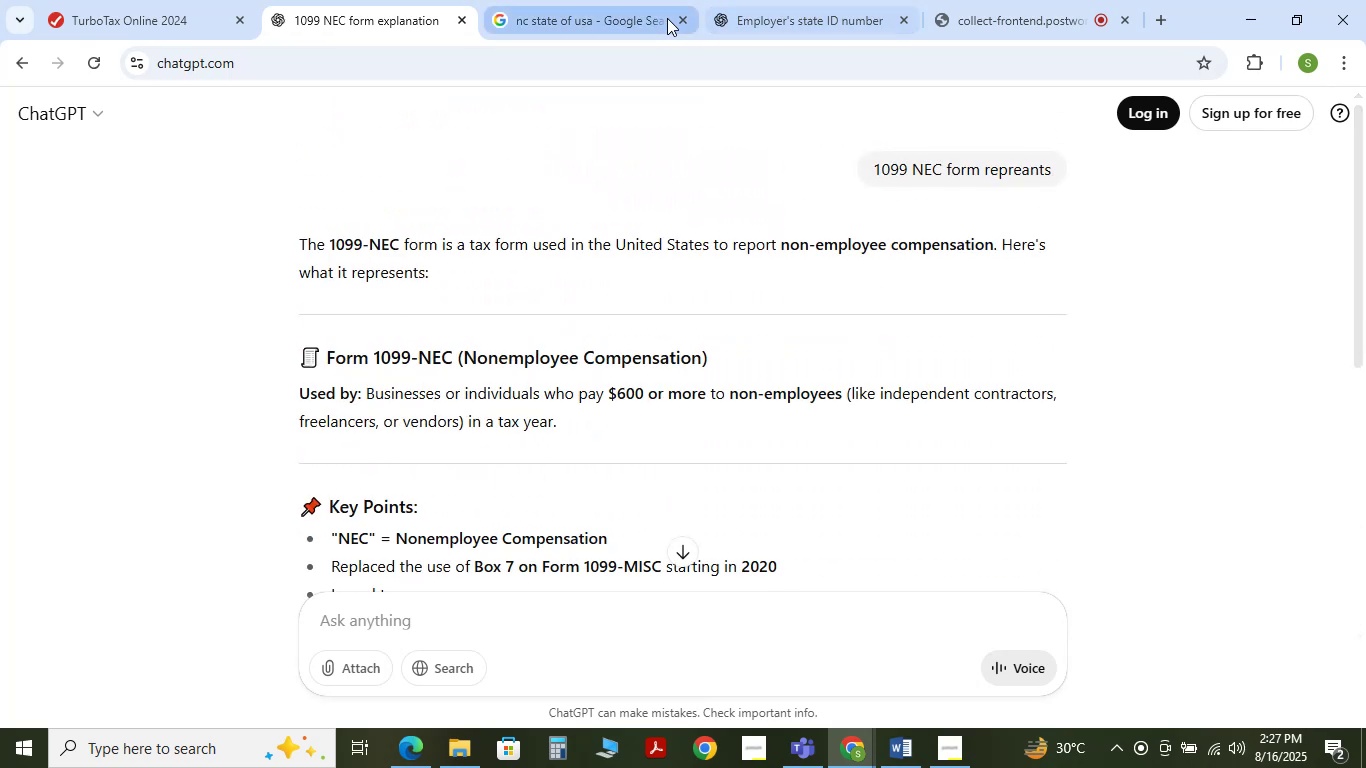 
left_click([767, 0])
 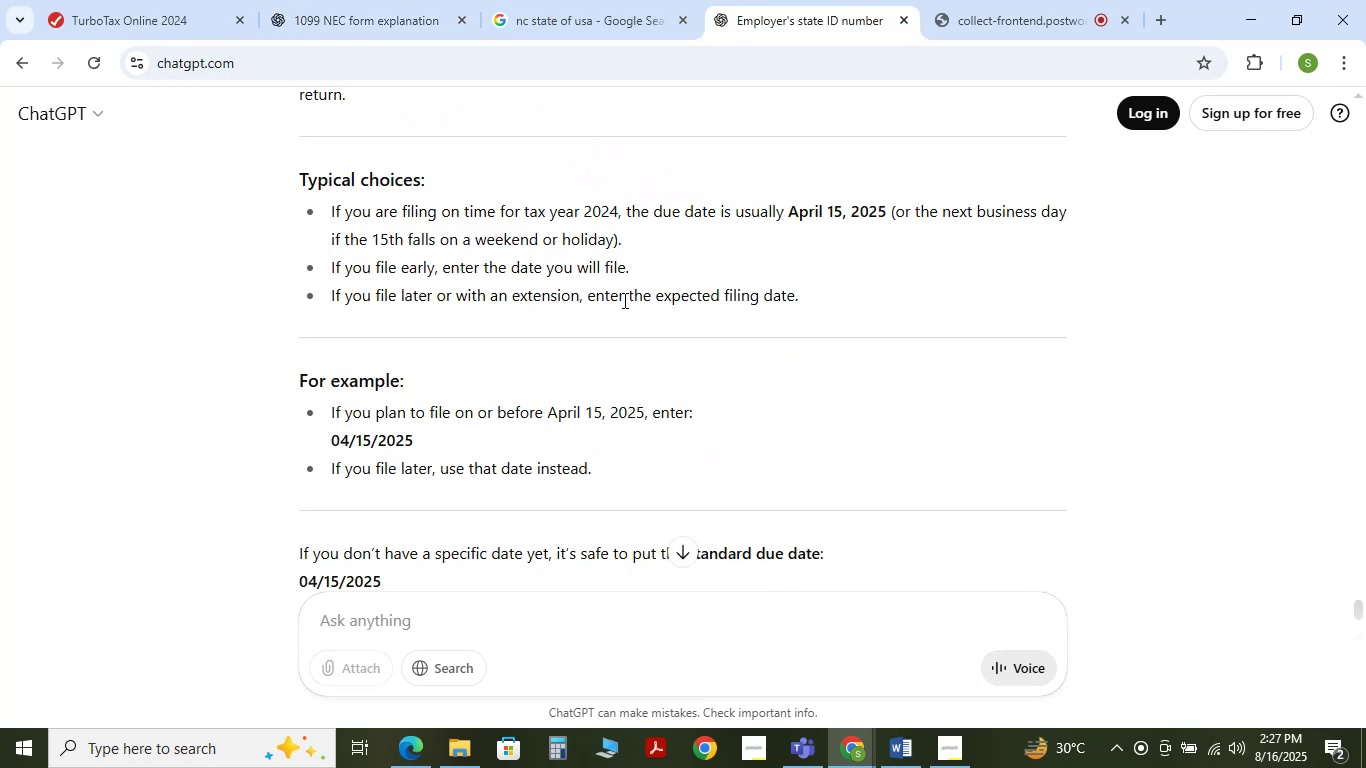 
scroll: coordinate [606, 291], scroll_direction: up, amount: 15.0
 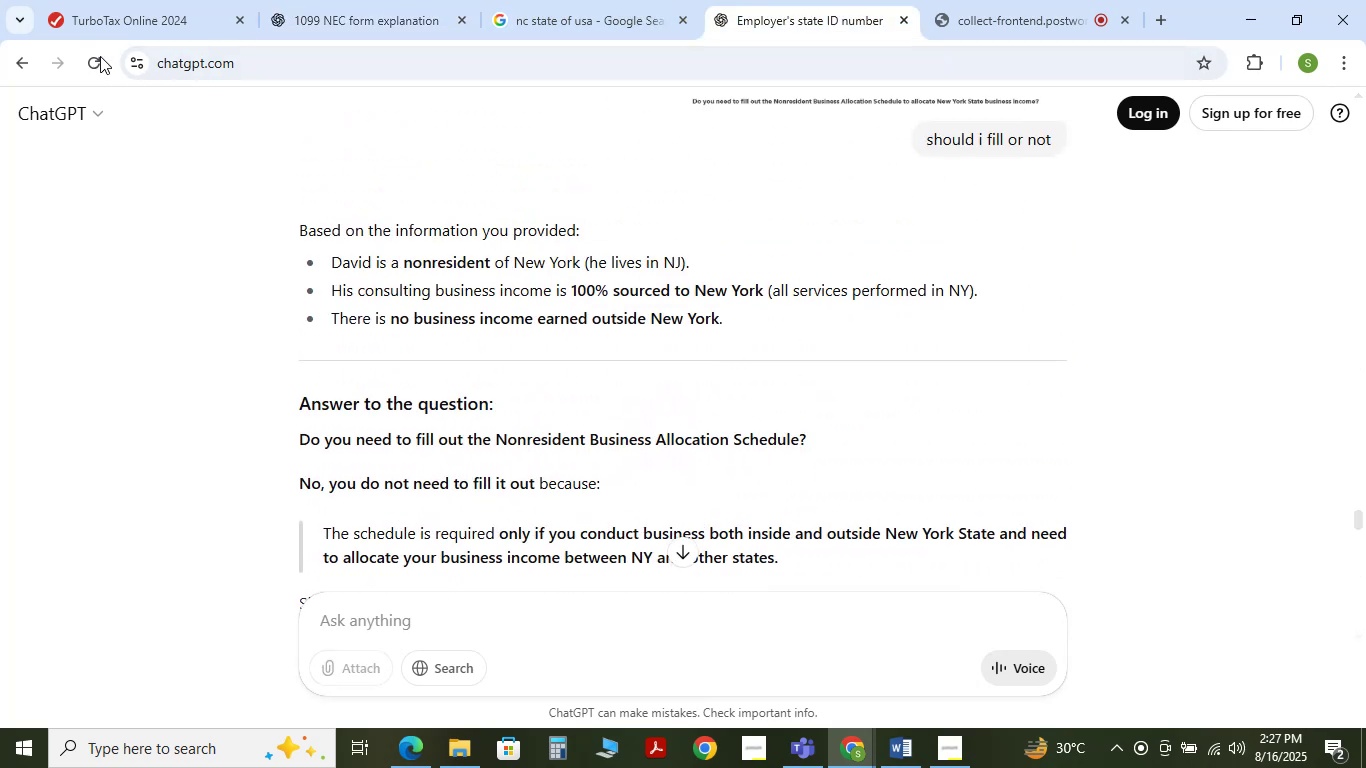 
left_click([91, 55])
 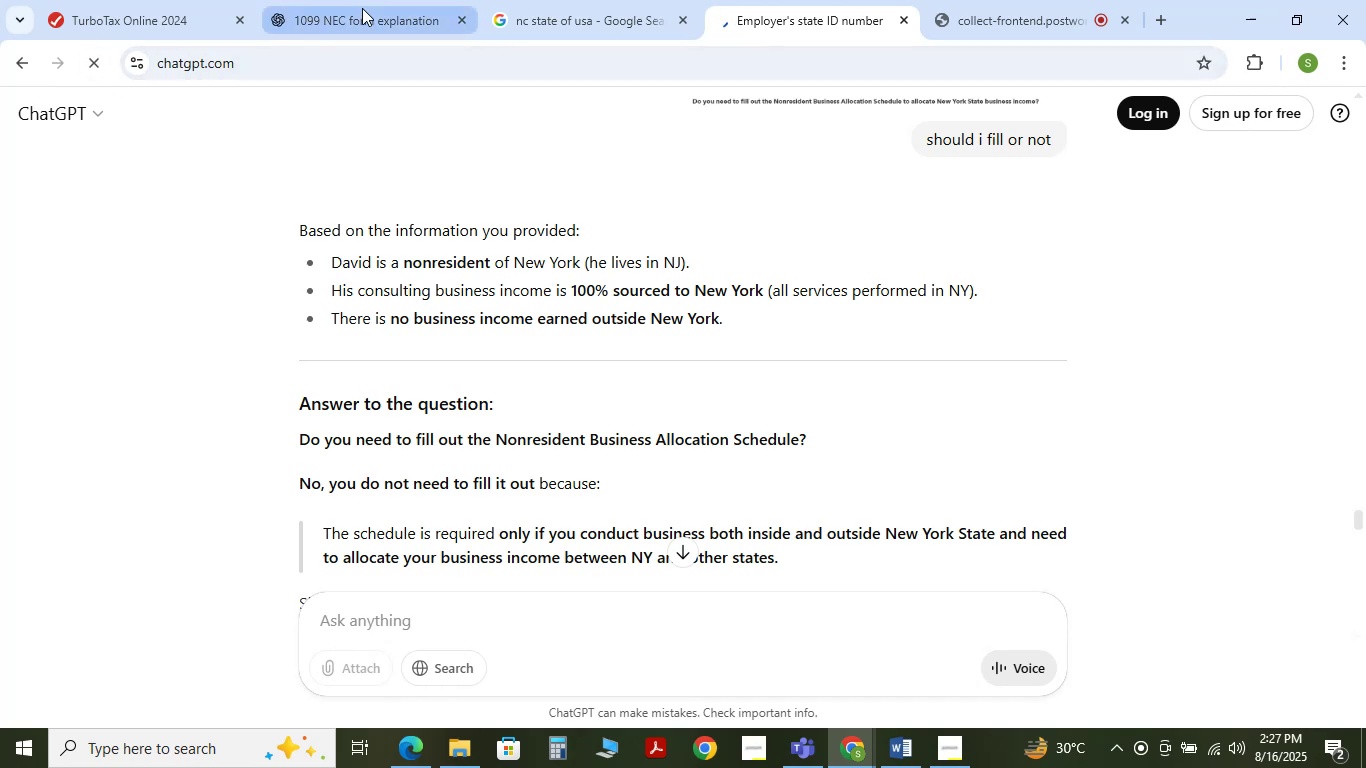 
left_click([362, 8])
 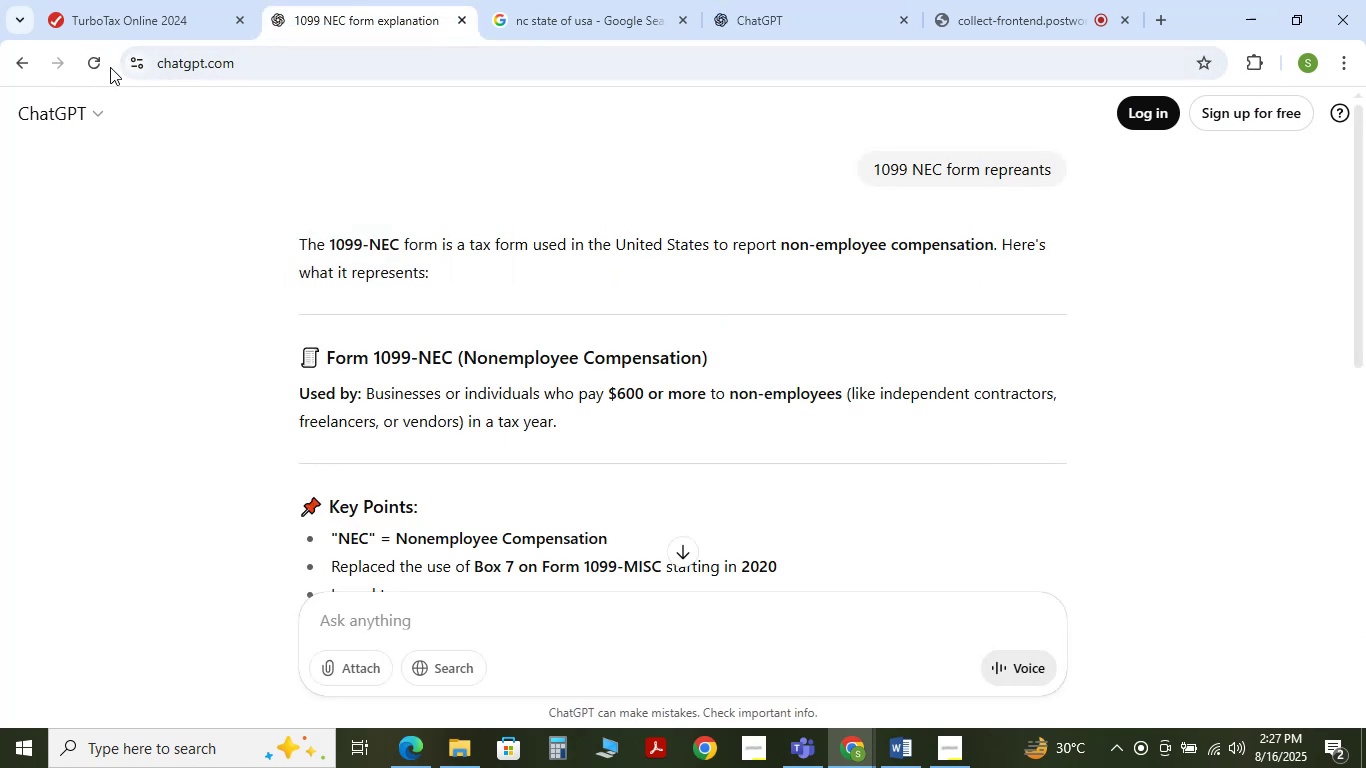 
left_click([93, 66])
 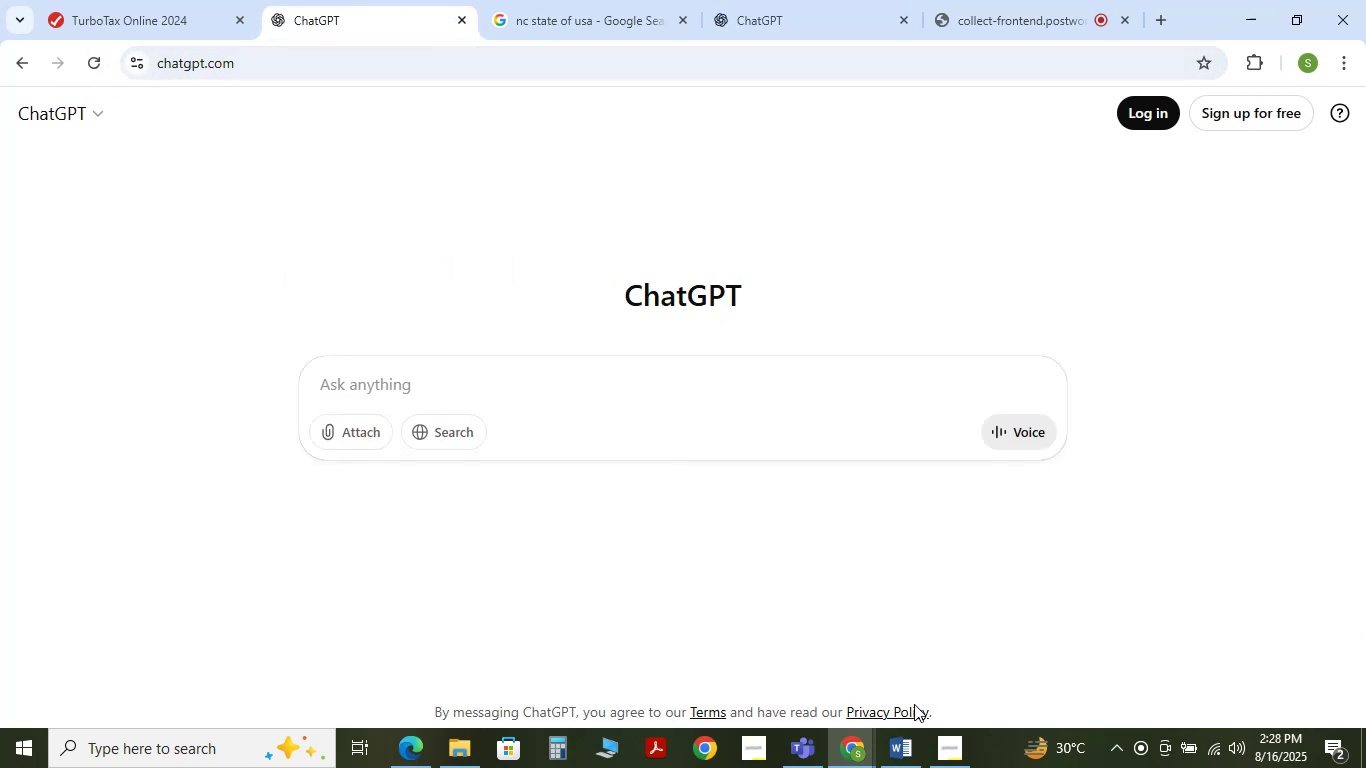 
left_click([904, 742])
 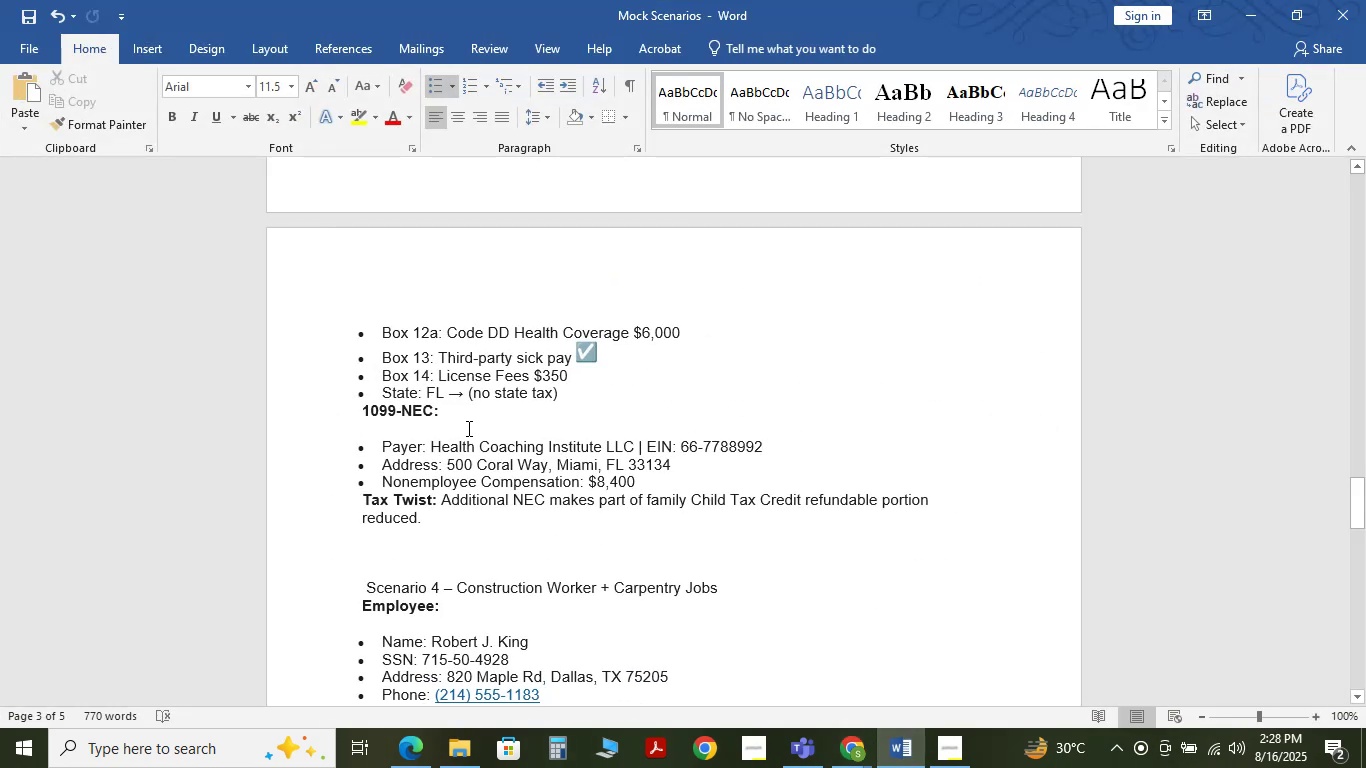 
scroll: coordinate [467, 446], scroll_direction: up, amount: 7.0
 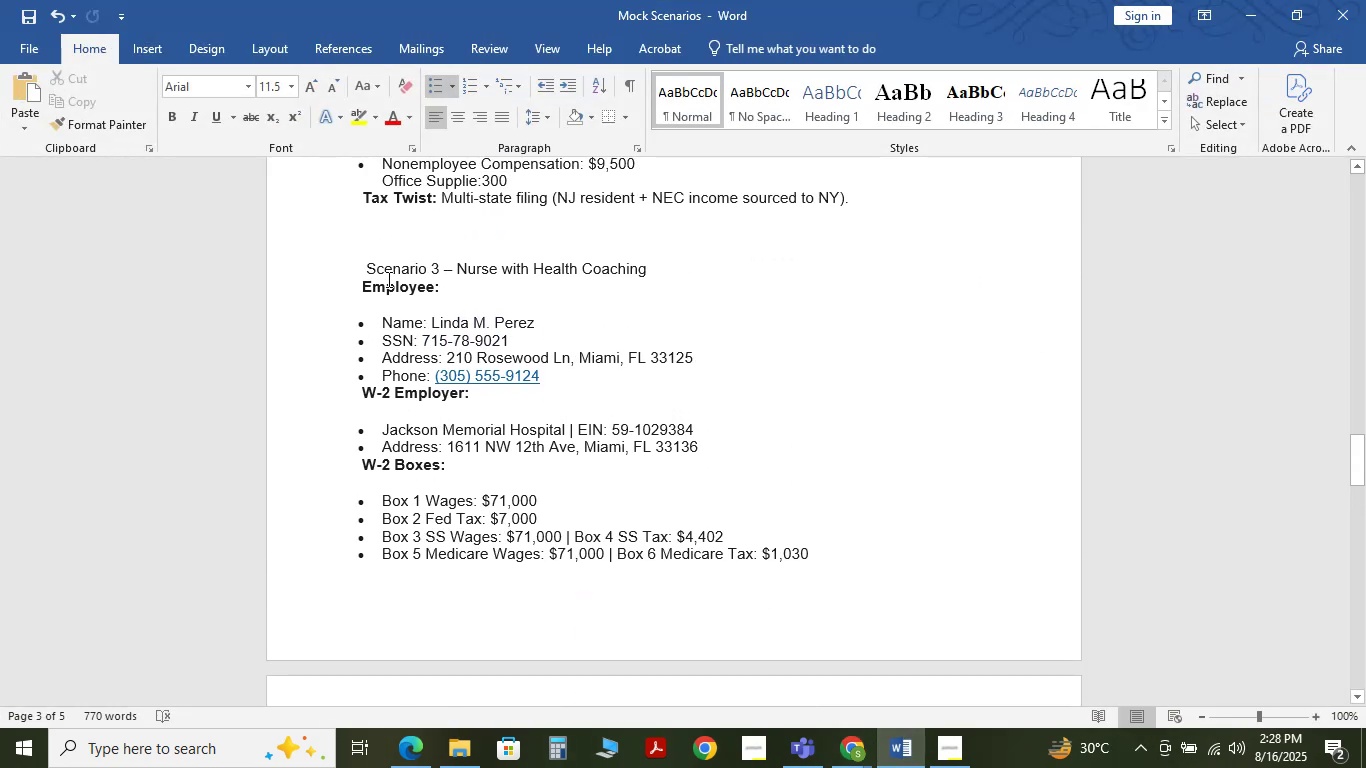 
left_click_drag(start_coordinate=[365, 267], to_coordinate=[449, 508])
 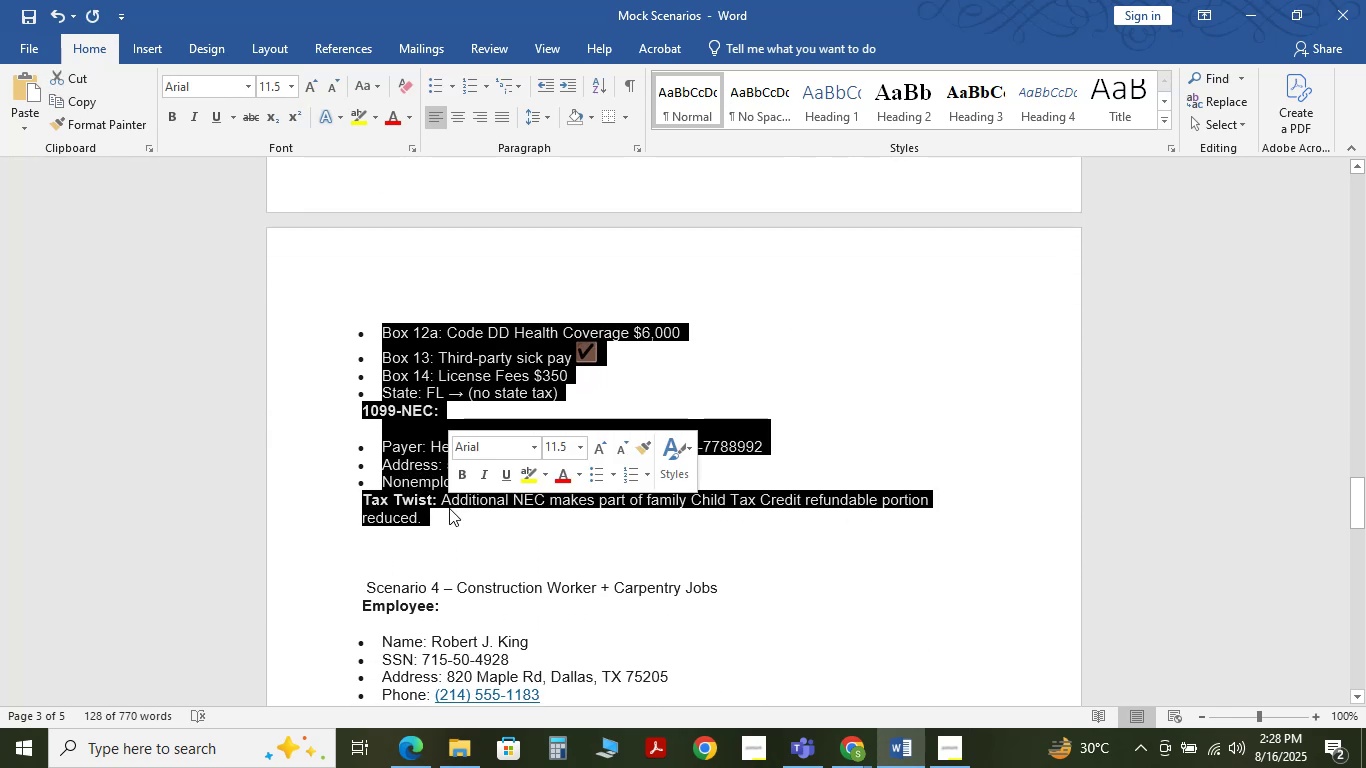 
scroll: coordinate [462, 471], scroll_direction: down, amount: 5.0
 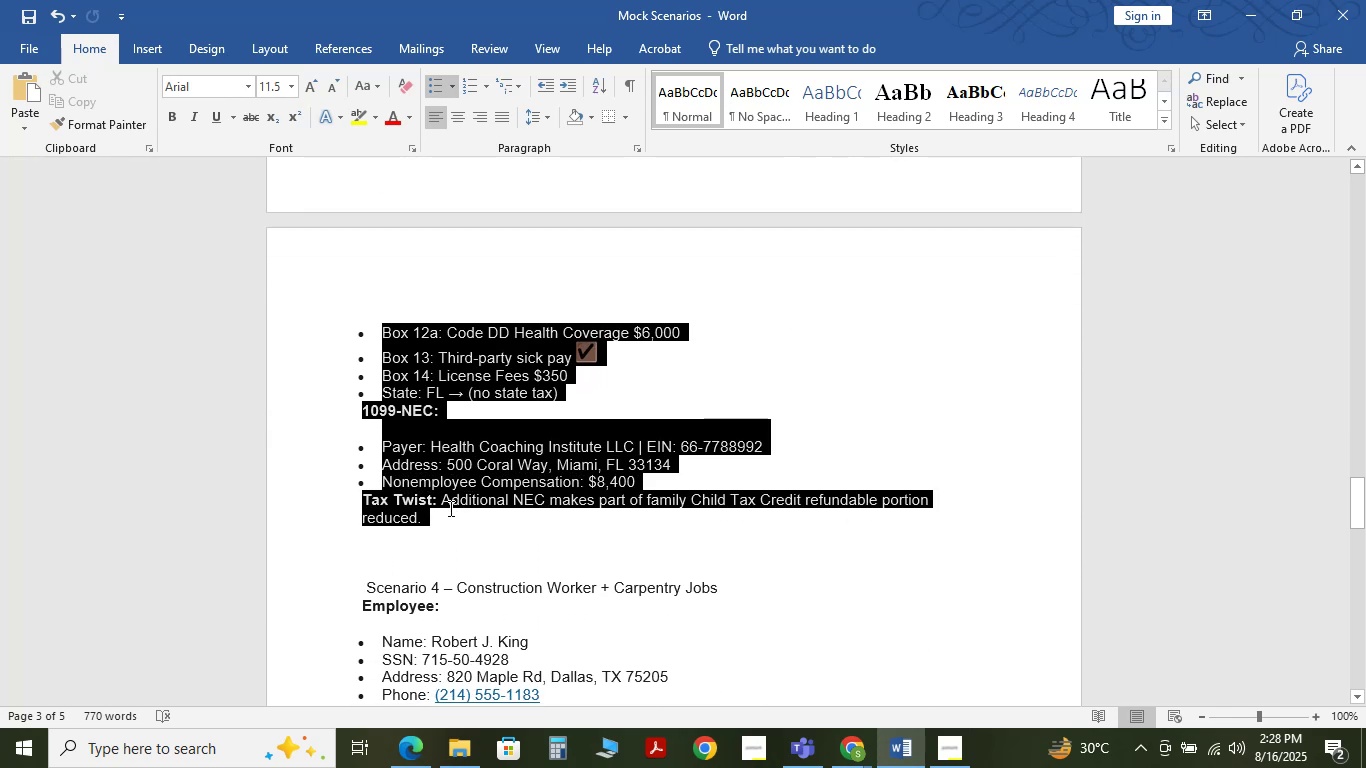 
key(Control+C)
 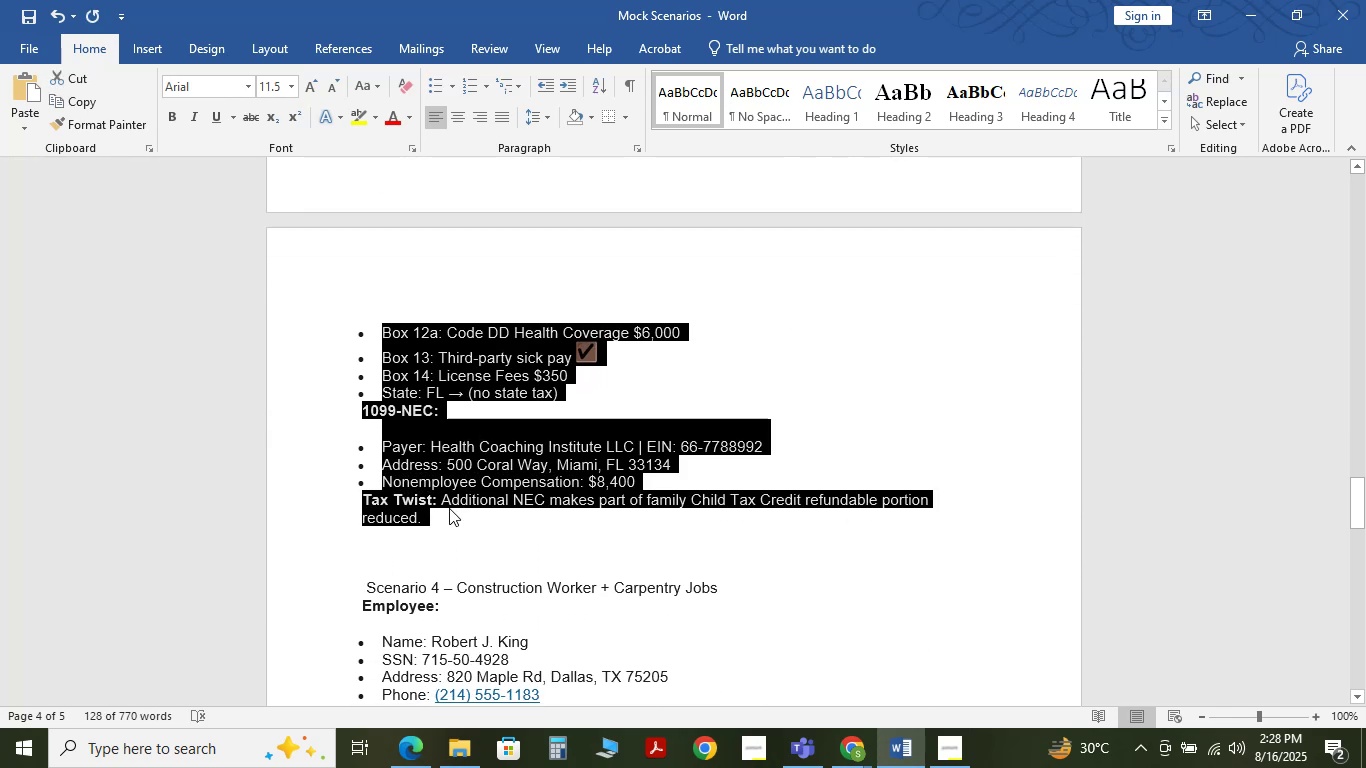 
key(Control+C)
 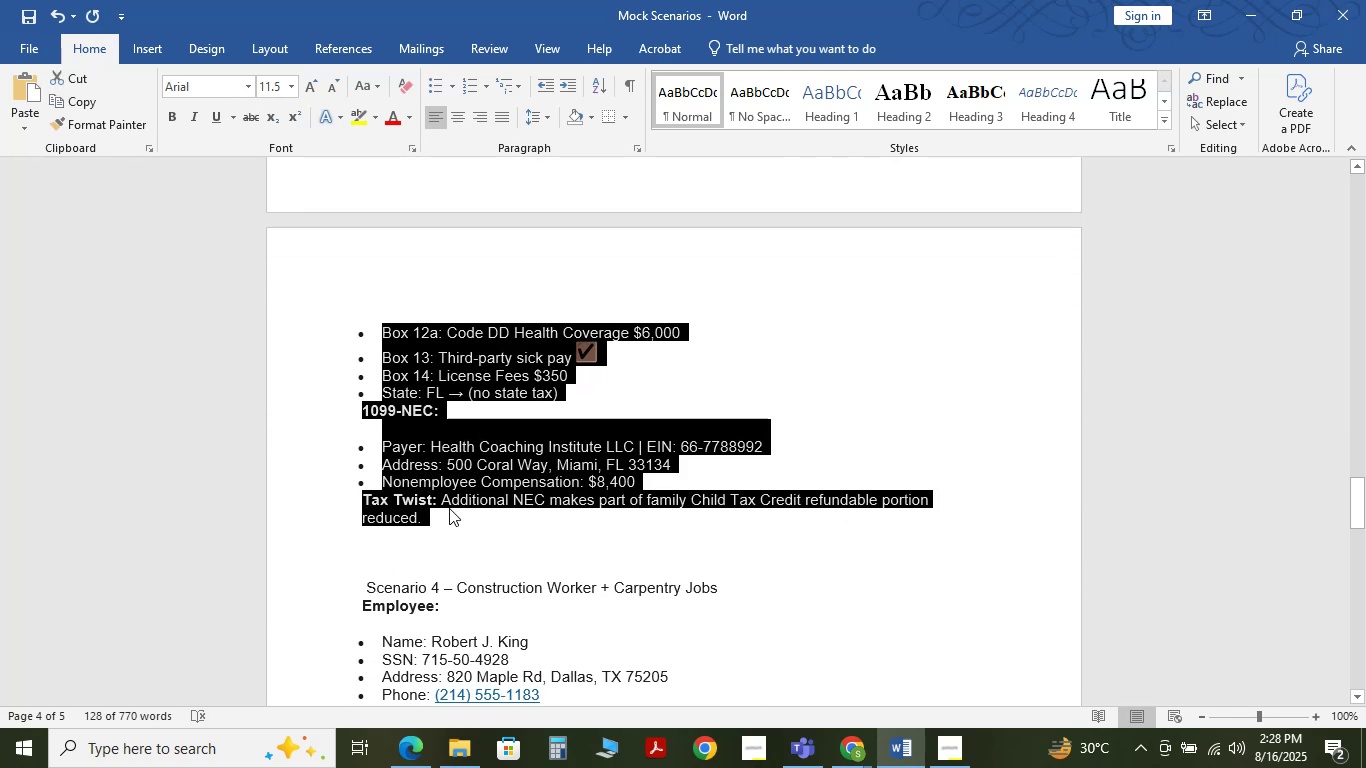 
key(Control+C)
 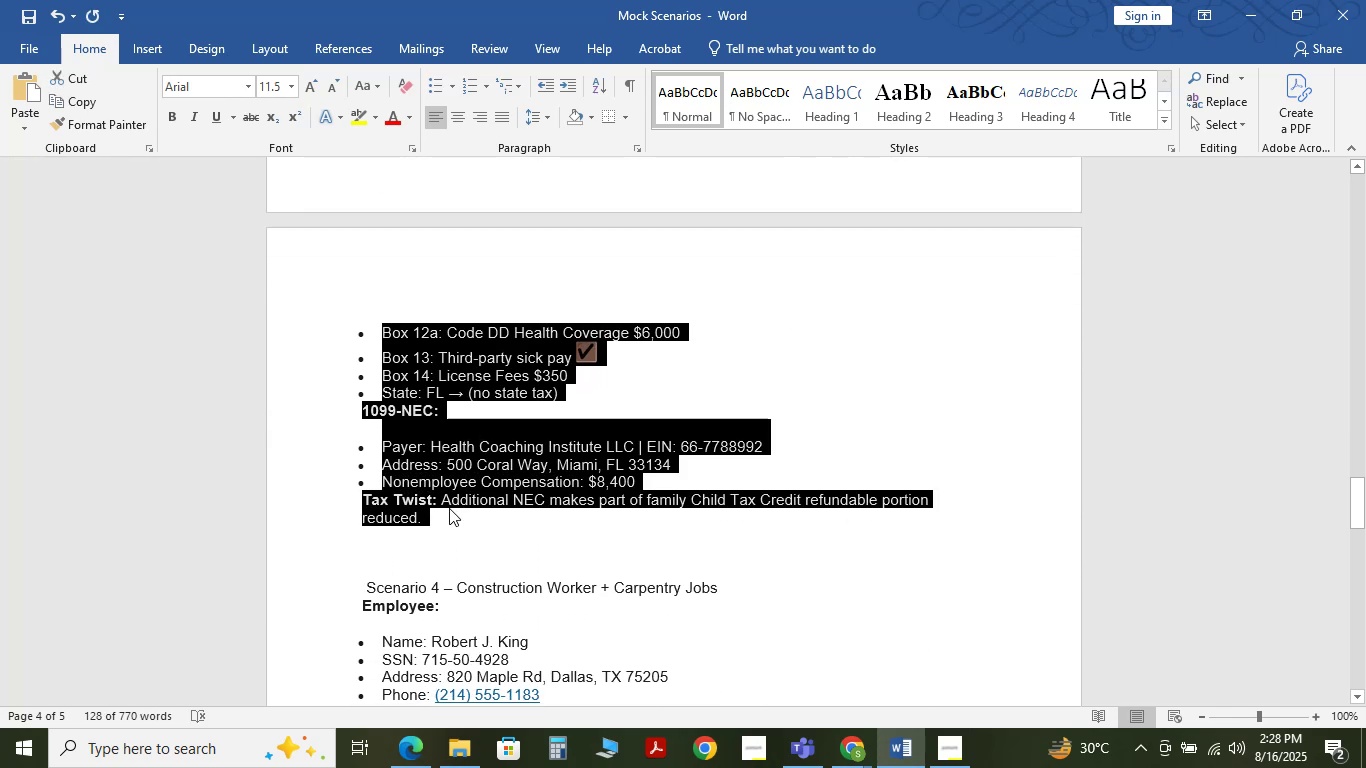 
key(Control+C)
 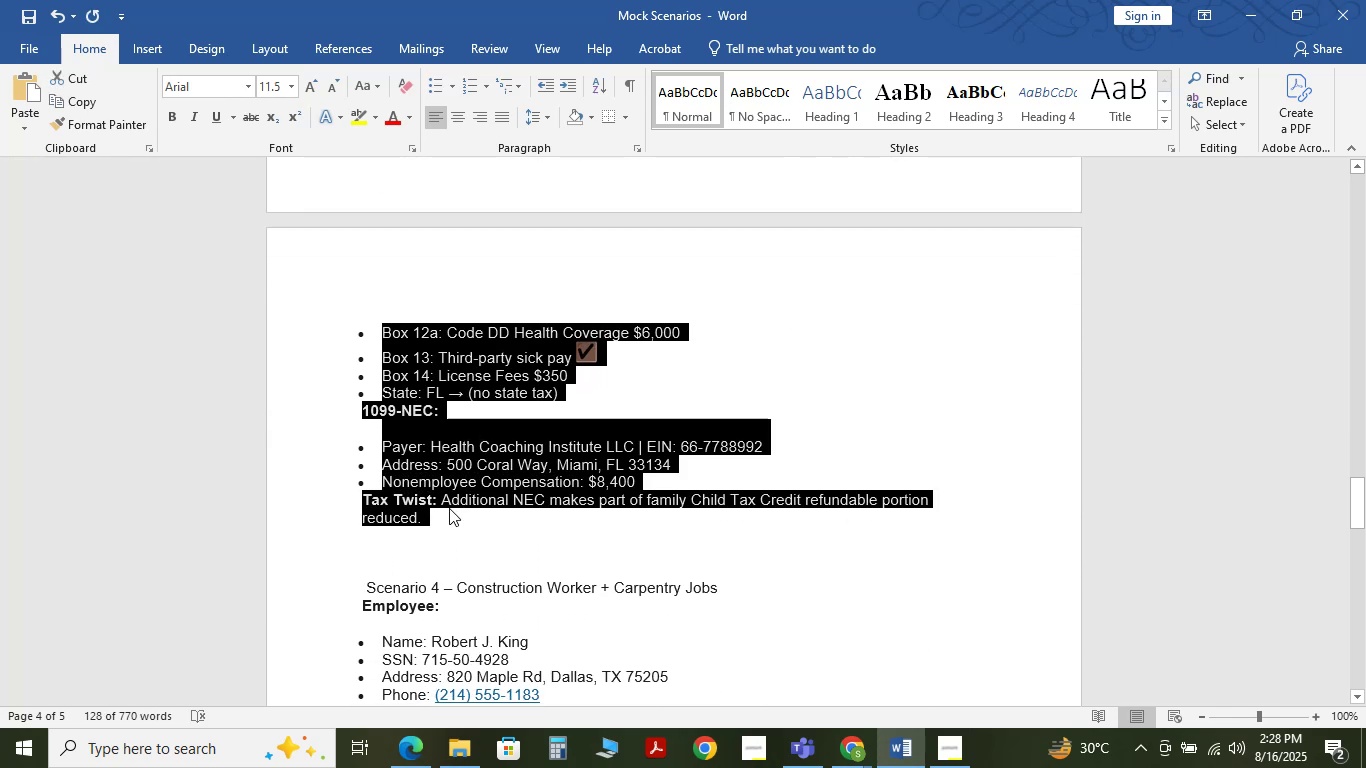 
key(Control+C)
 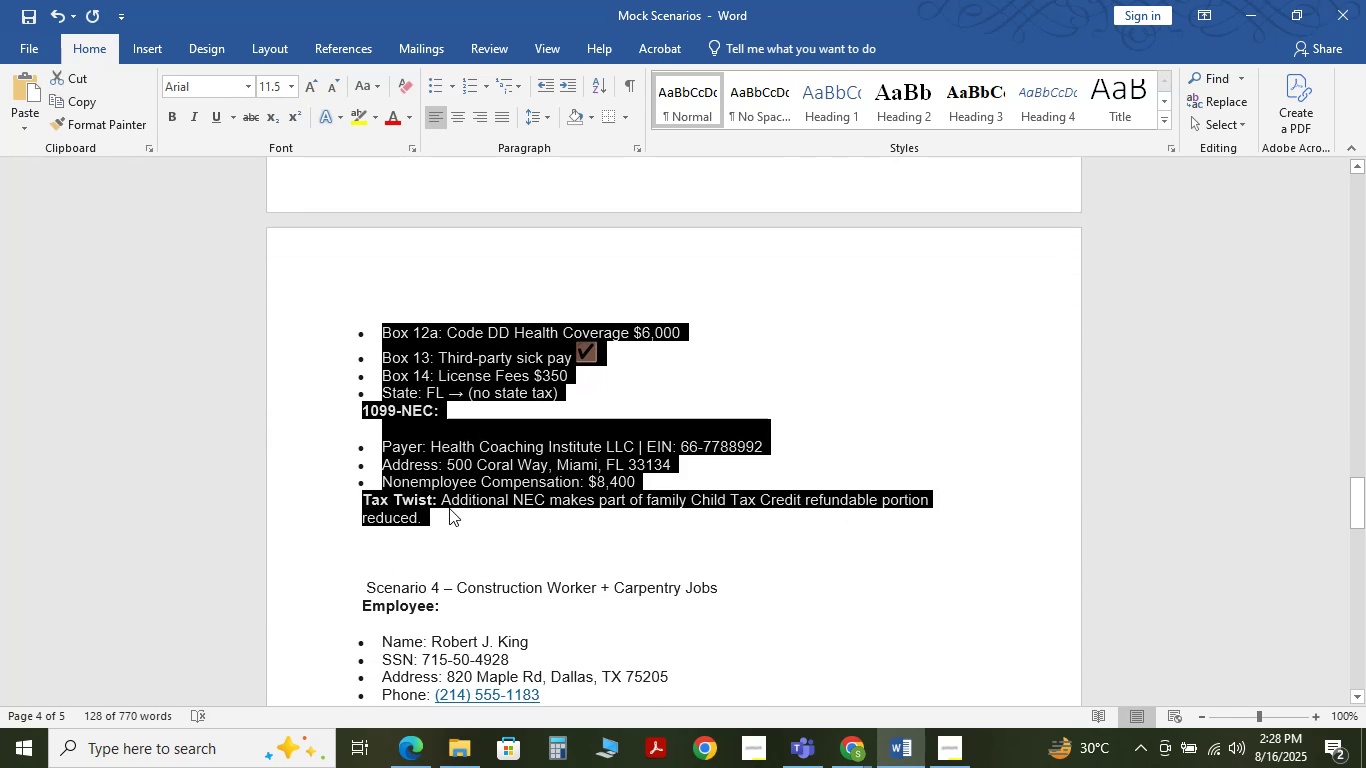 
hold_key(key=AltLeft, duration=0.36)
 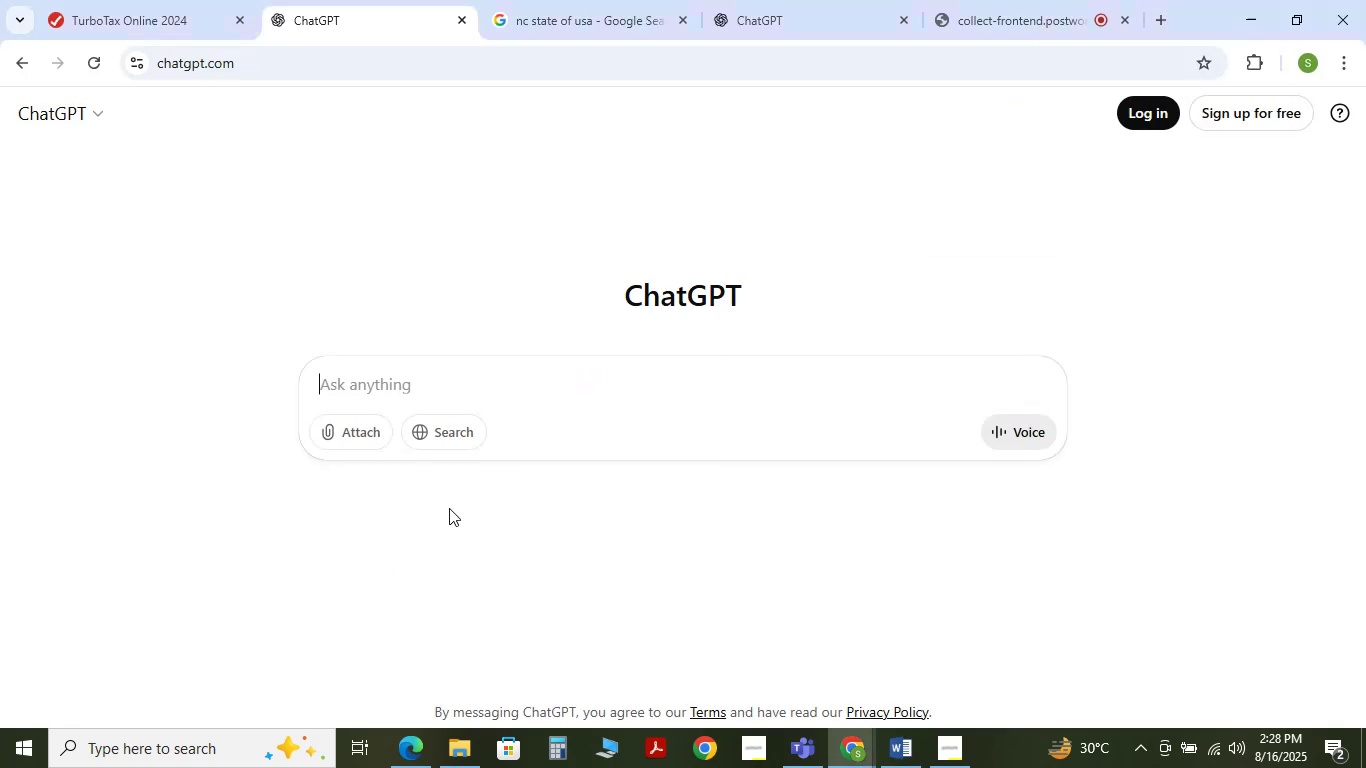 
key(Tab)
type(here is scenario pp)
key(Backspace)
key(Backspace)
key(Backspace)
type(calcy)
key(Backspace)
type(ulate the tax)
 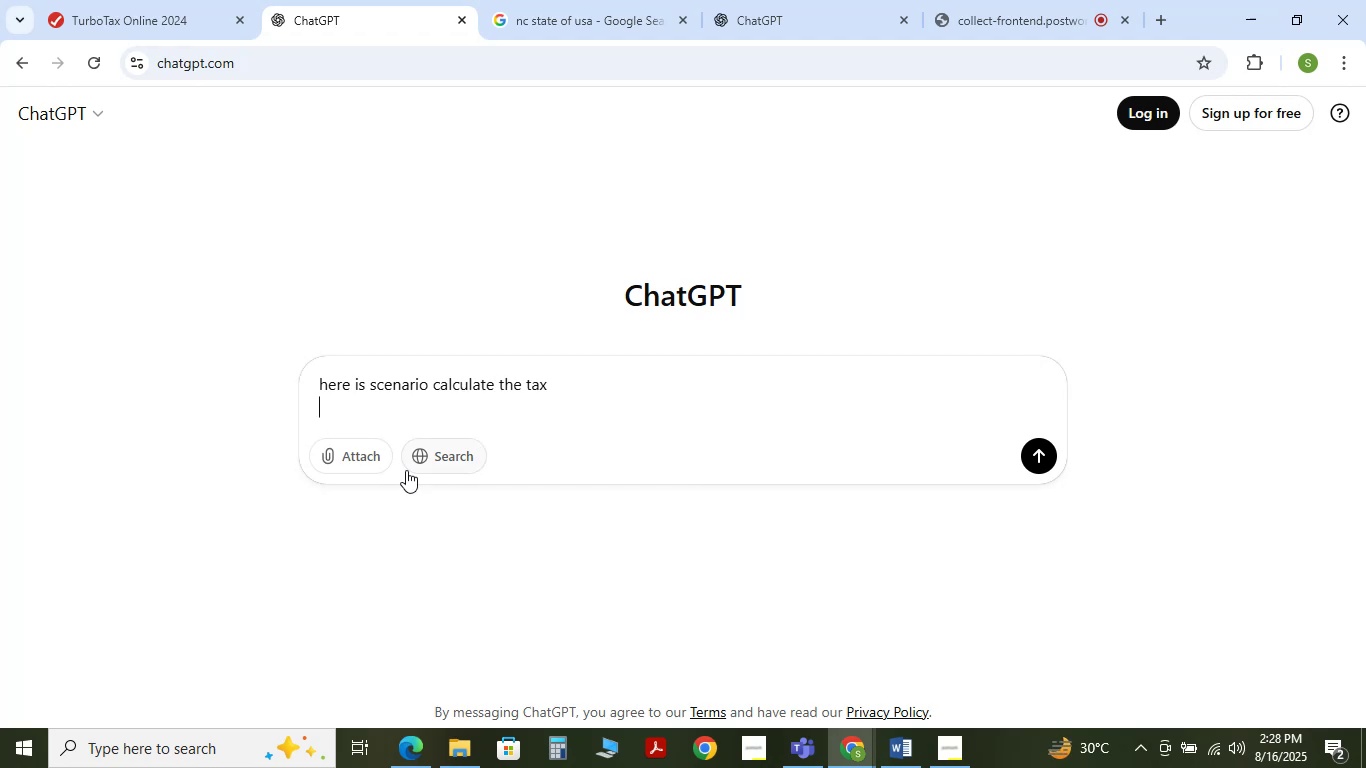 
hold_key(key=ControlLeft, duration=0.59)
 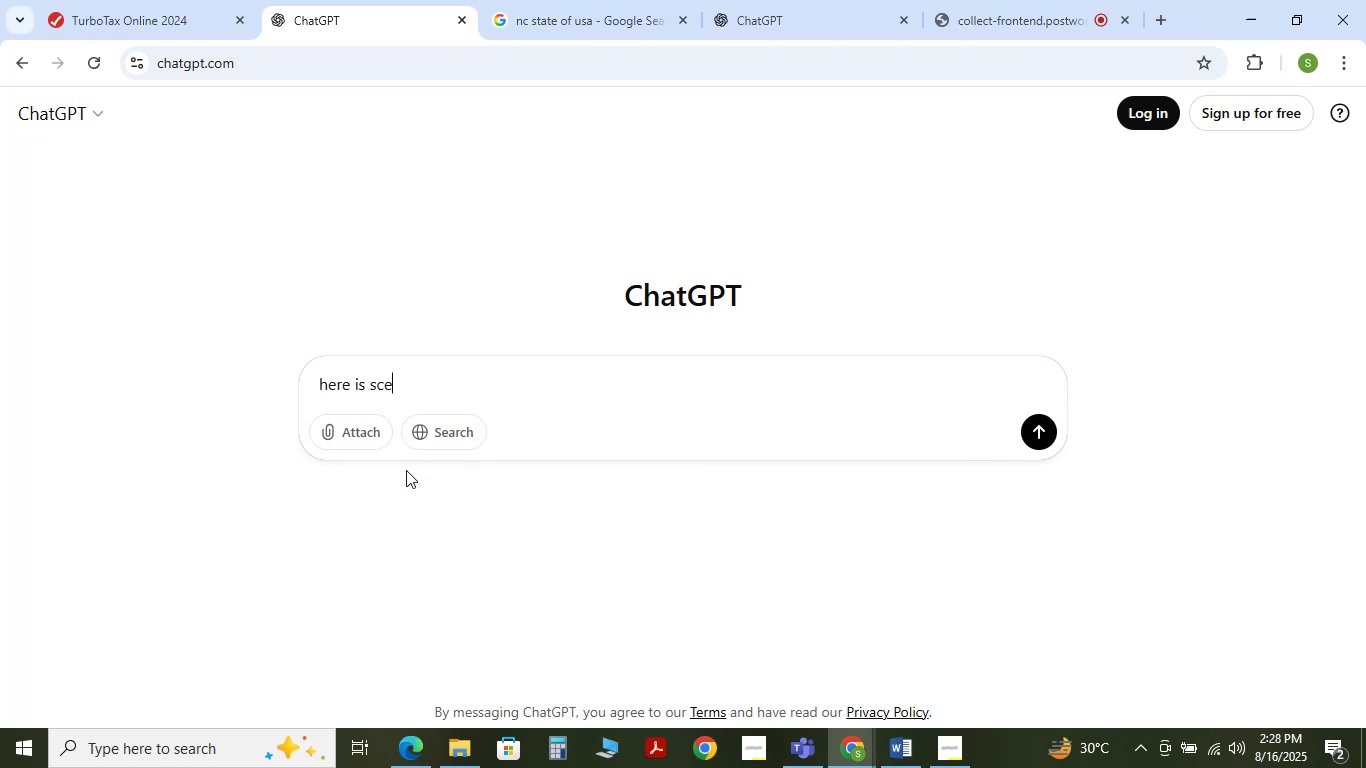 
key(Shift+Enter)
 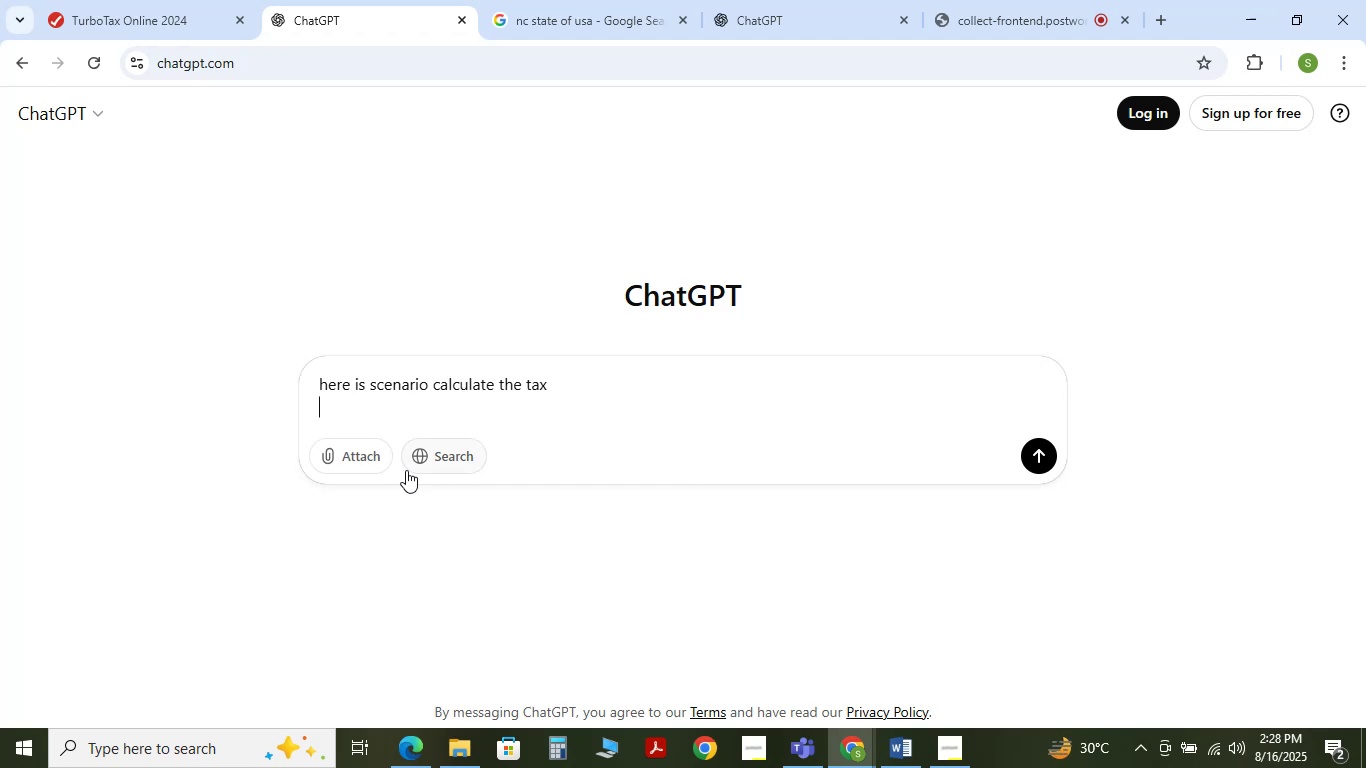 
hold_key(key=ControlLeft, duration=1.5)
 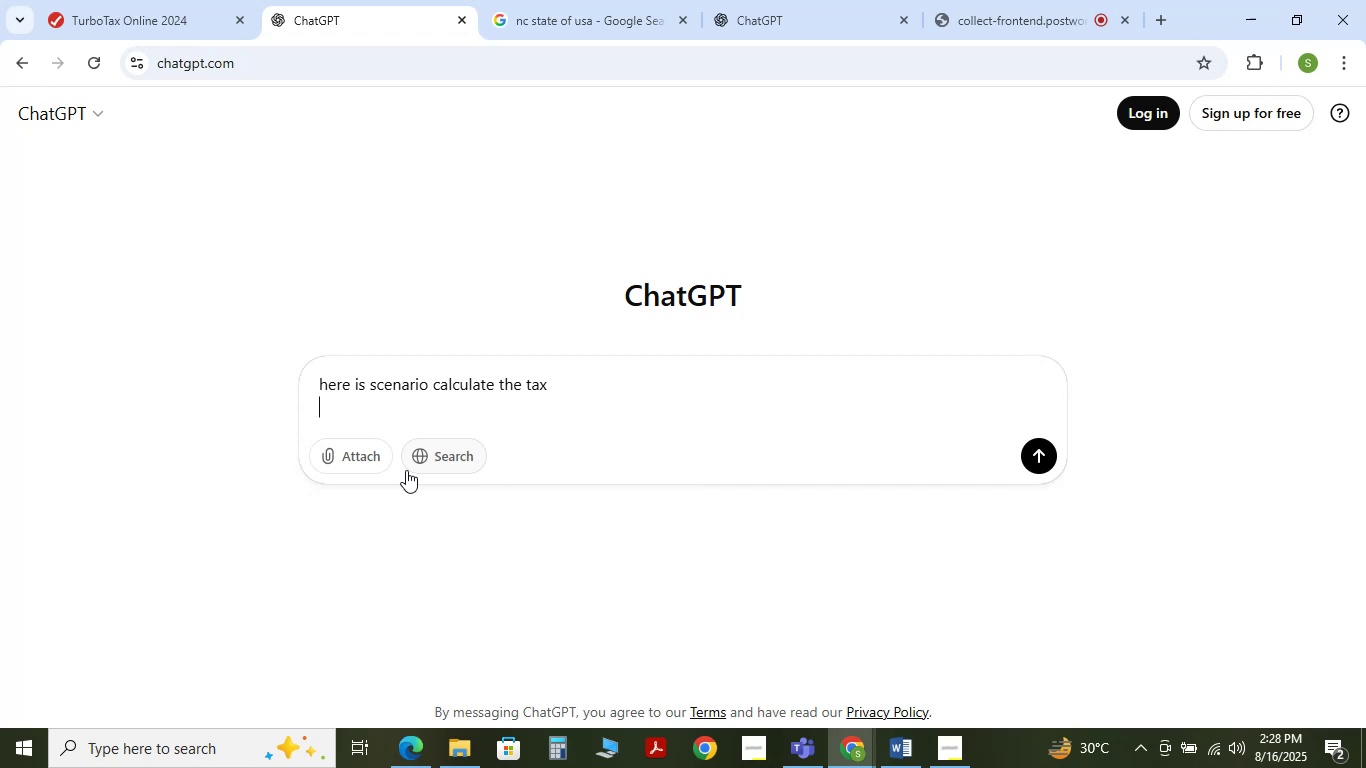 
hold_key(key=ControlLeft, duration=1.51)
 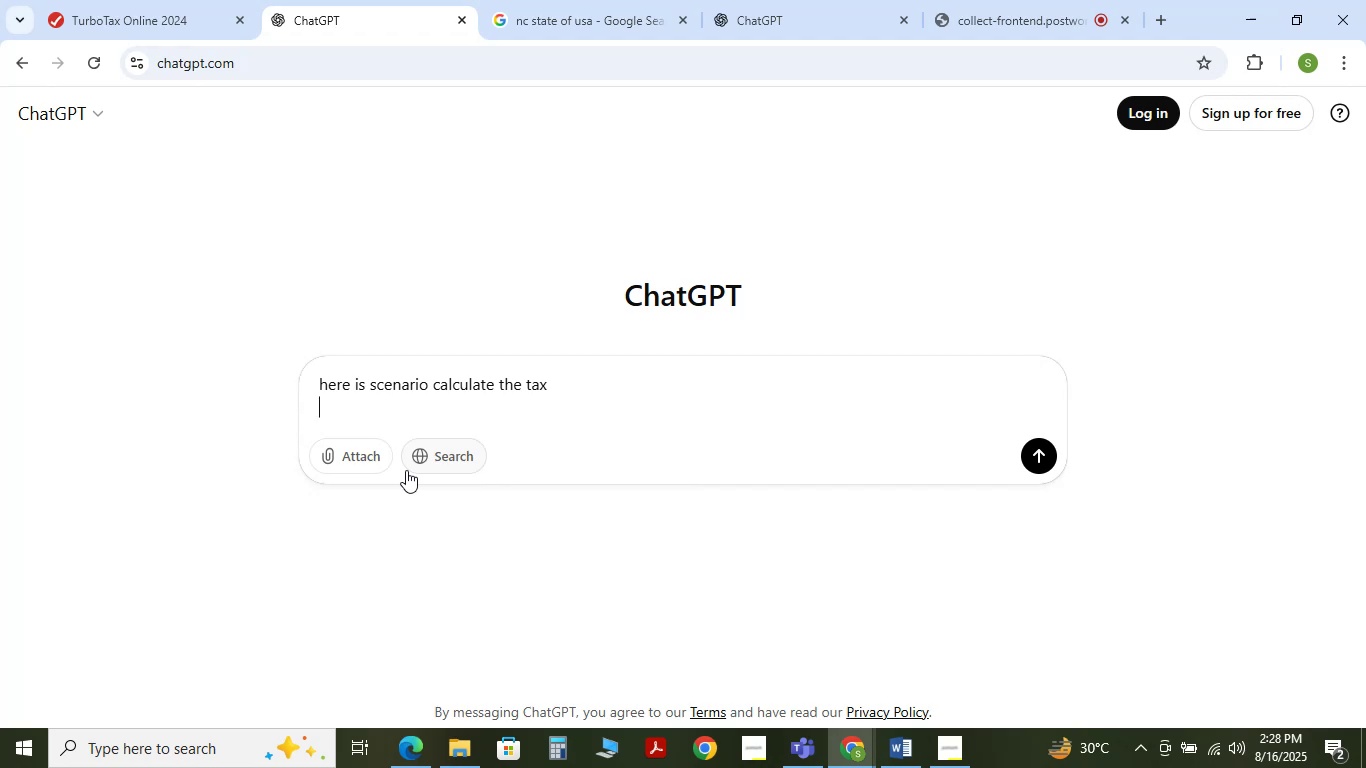 
hold_key(key=ControlLeft, duration=1.52)
 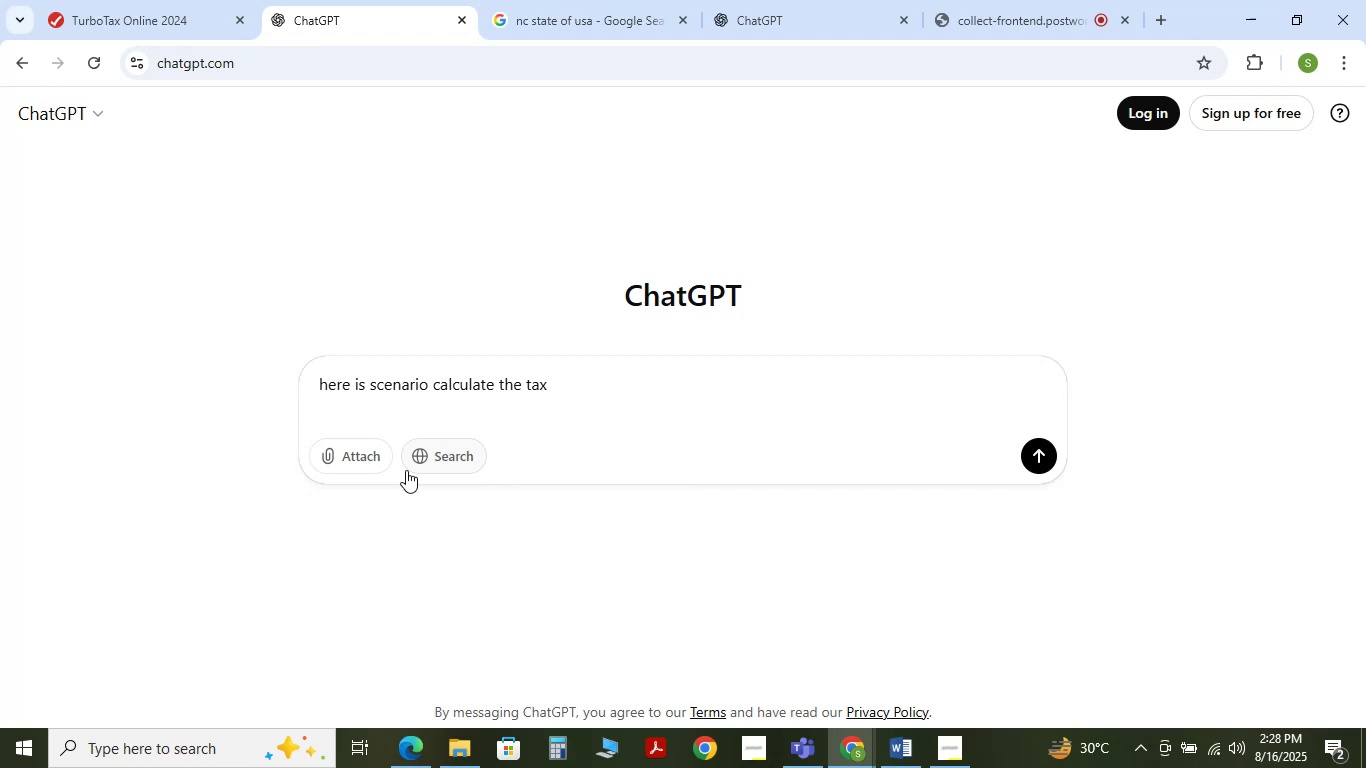 
hold_key(key=ControlLeft, duration=1.19)
 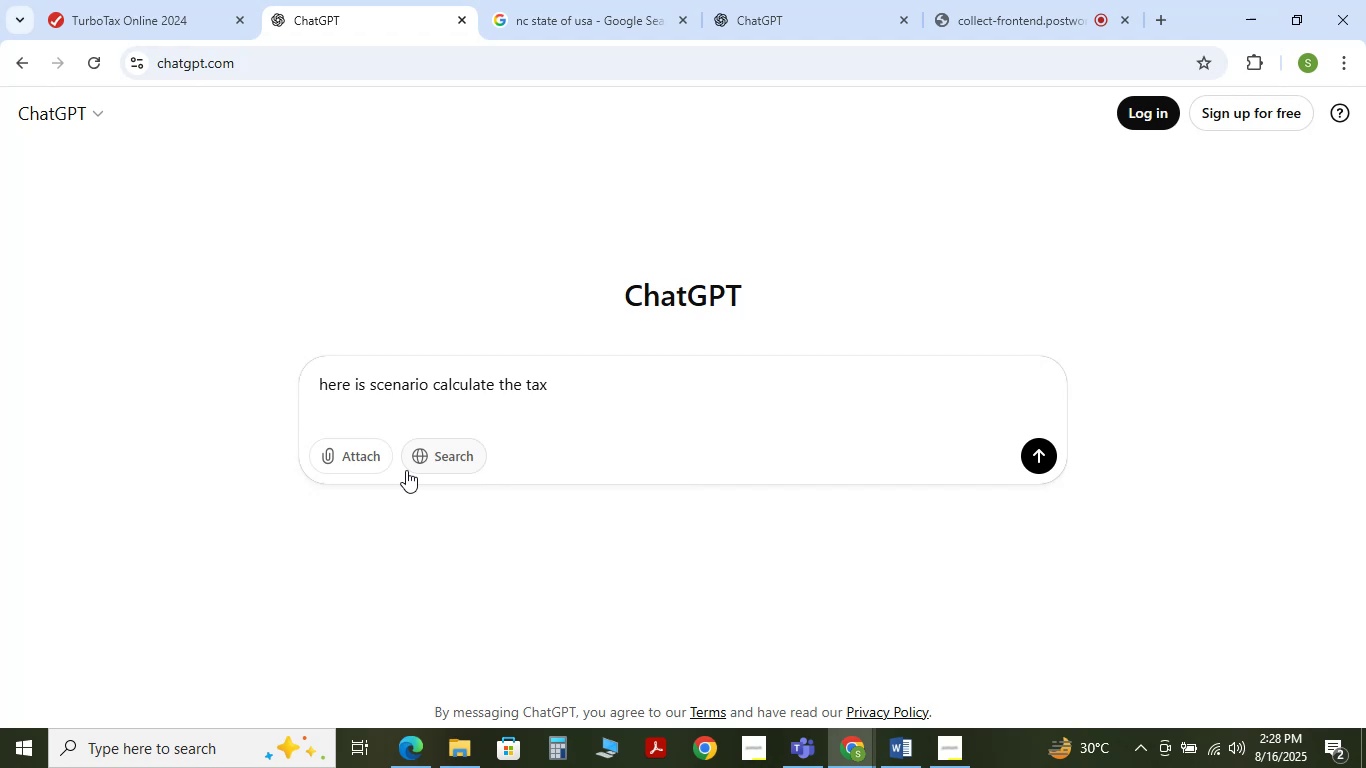 
key(Control+V)
 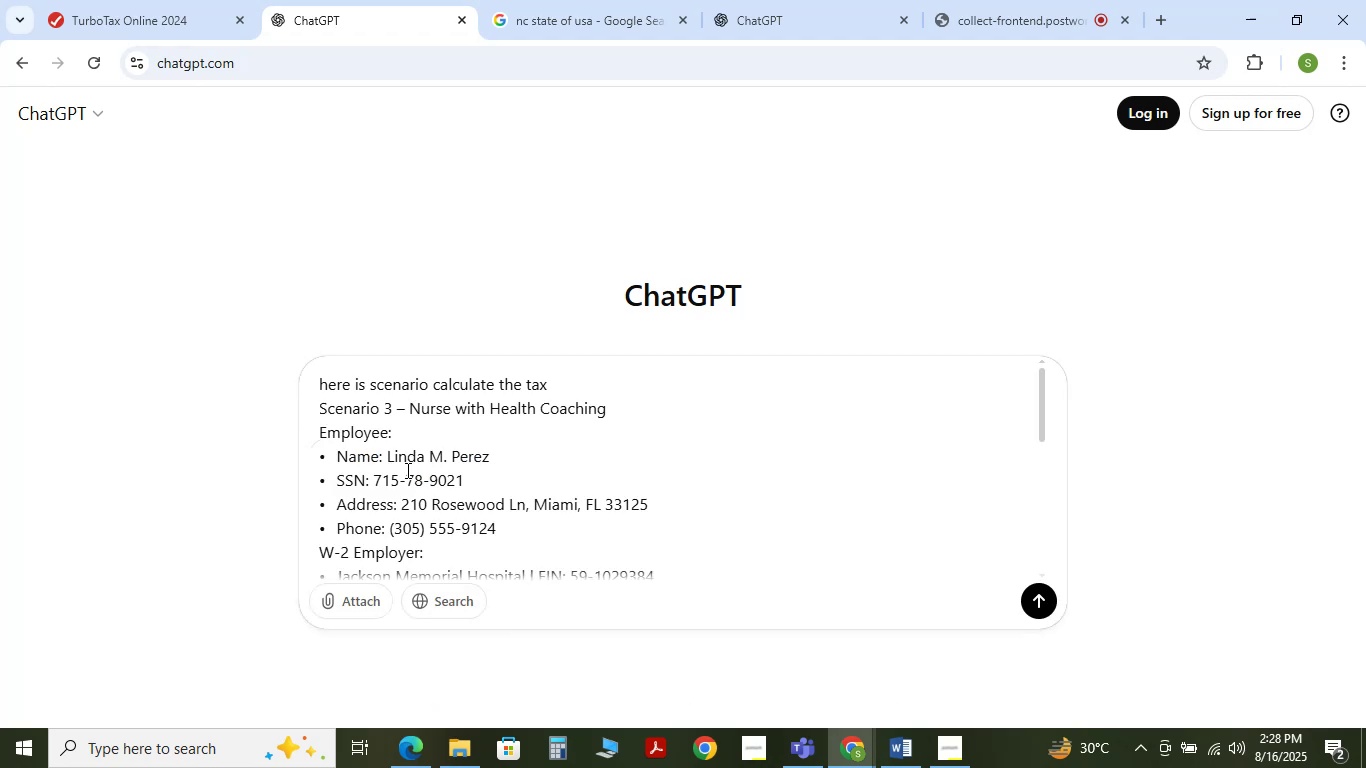 
key(Enter)
 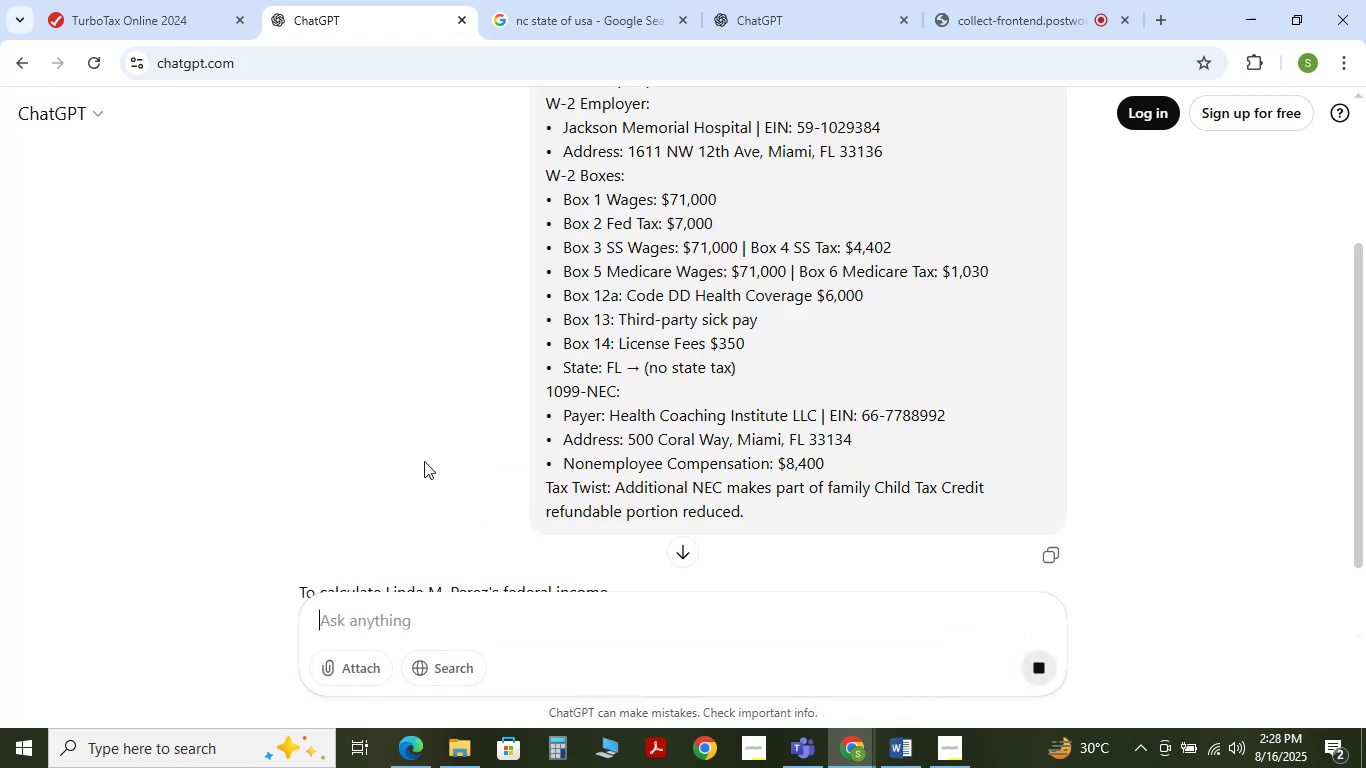 
scroll: coordinate [427, 402], scroll_direction: down, amount: 3.0
 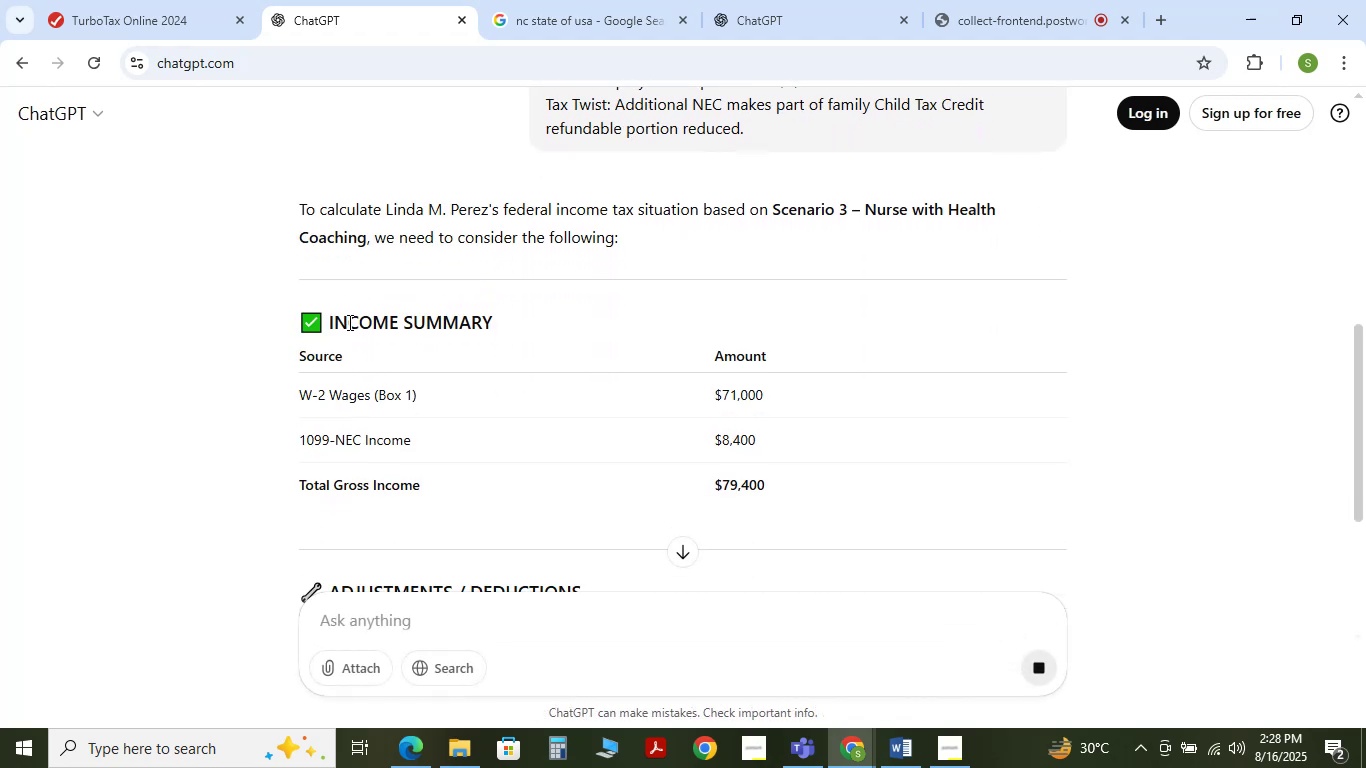 
left_click_drag(start_coordinate=[335, 322], to_coordinate=[457, 327])
 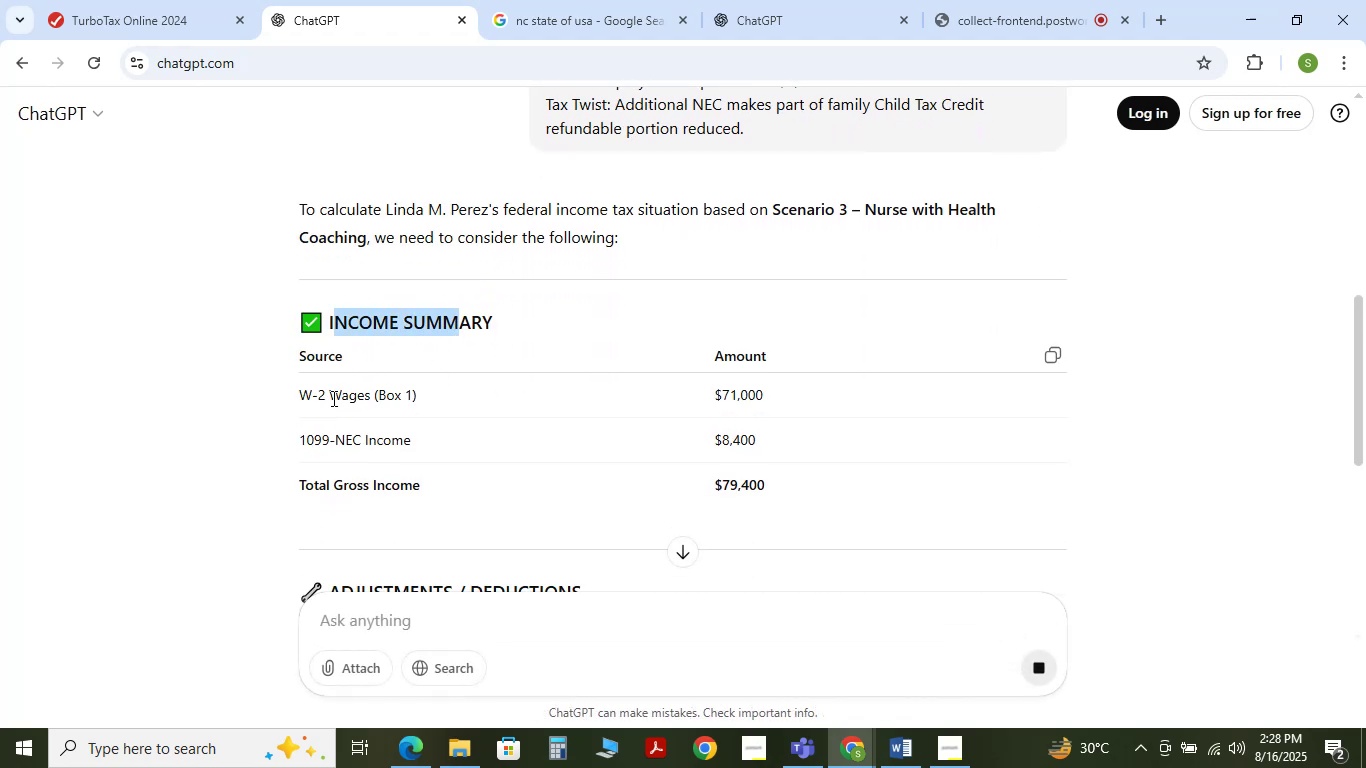 
left_click_drag(start_coordinate=[293, 392], to_coordinate=[394, 400])
 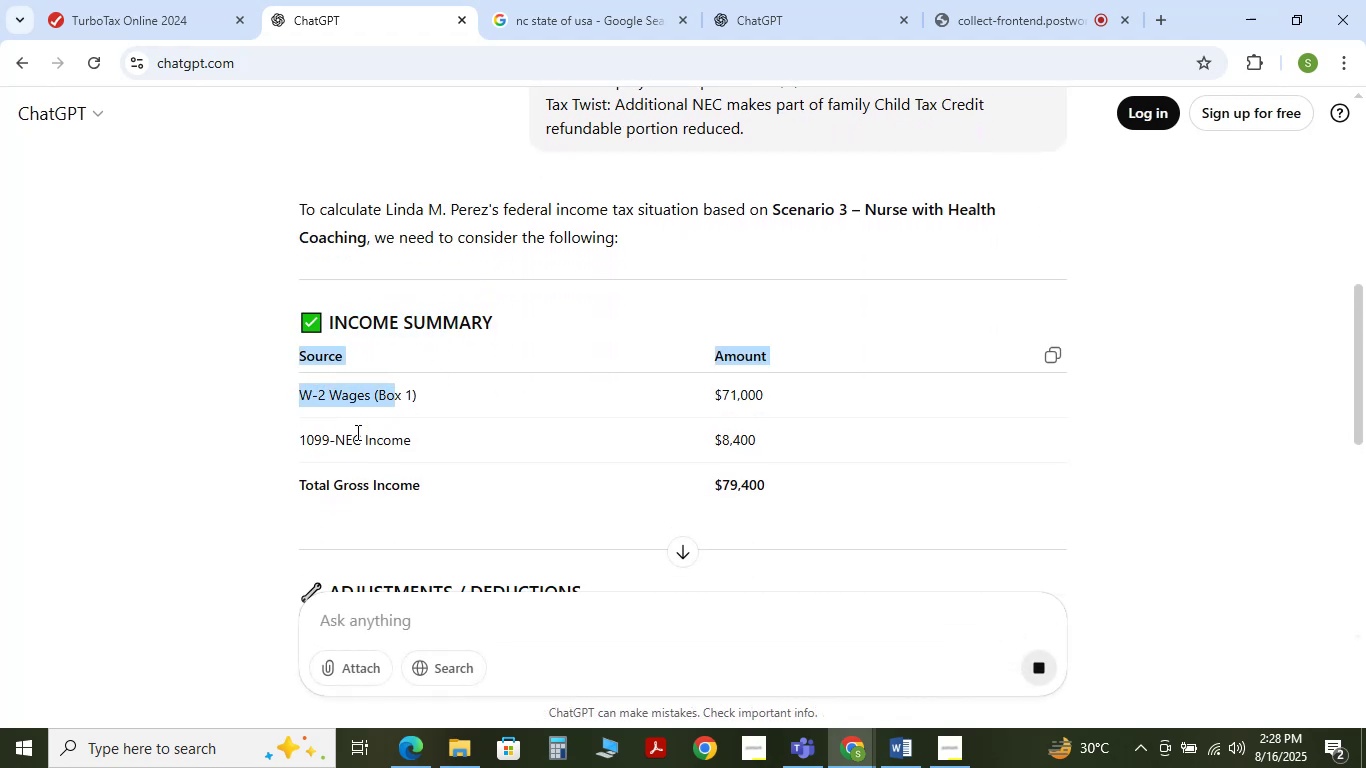 
left_click([352, 438])
 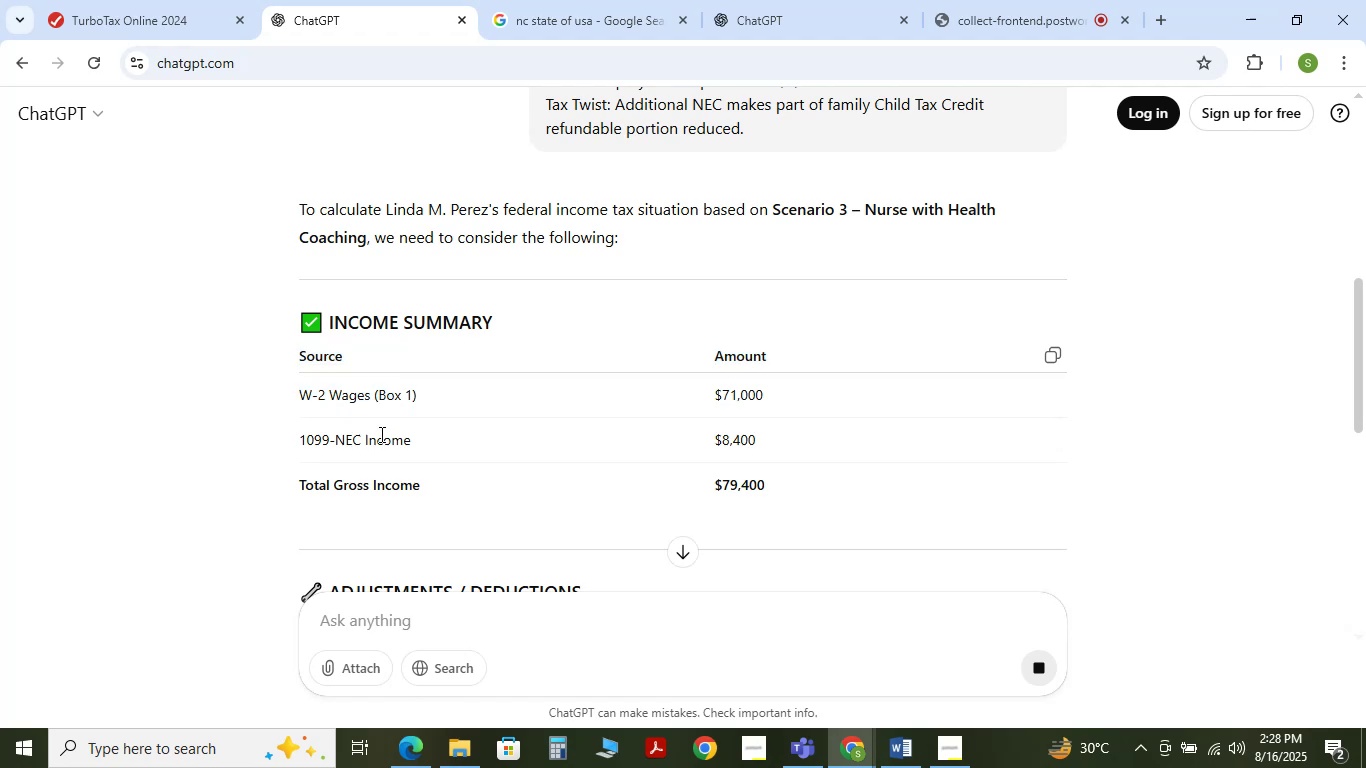 
scroll: coordinate [403, 424], scroll_direction: down, amount: 2.0
 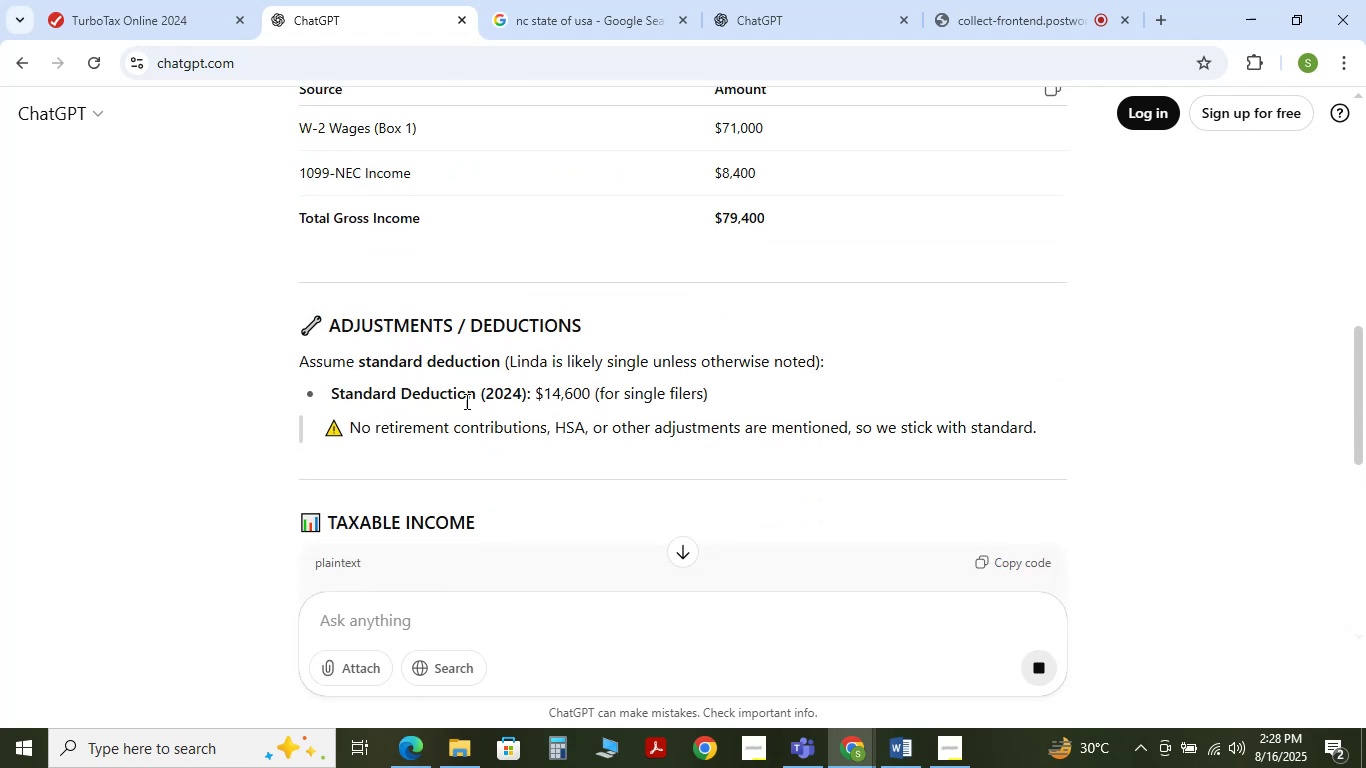 
left_click_drag(start_coordinate=[540, 394], to_coordinate=[590, 393])
 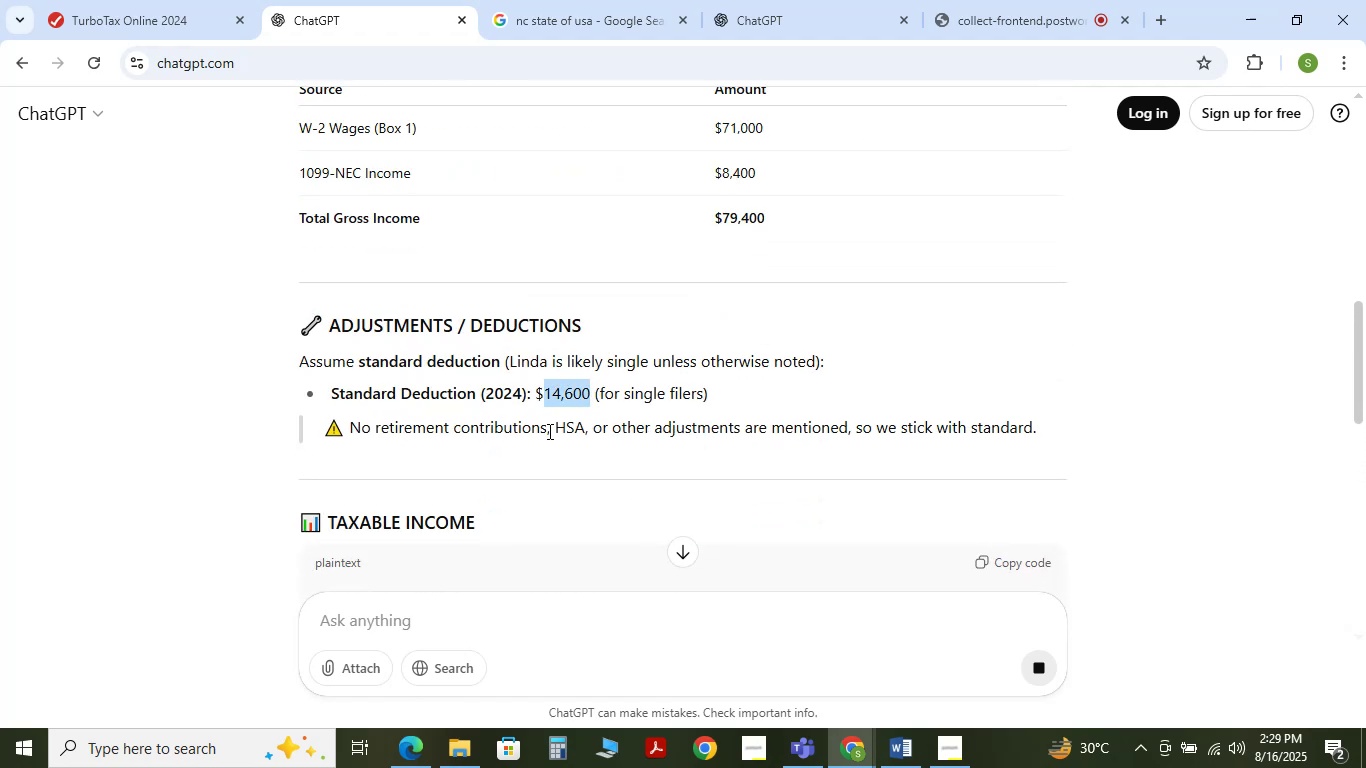 
left_click_drag(start_coordinate=[548, 431], to_coordinate=[578, 432])
 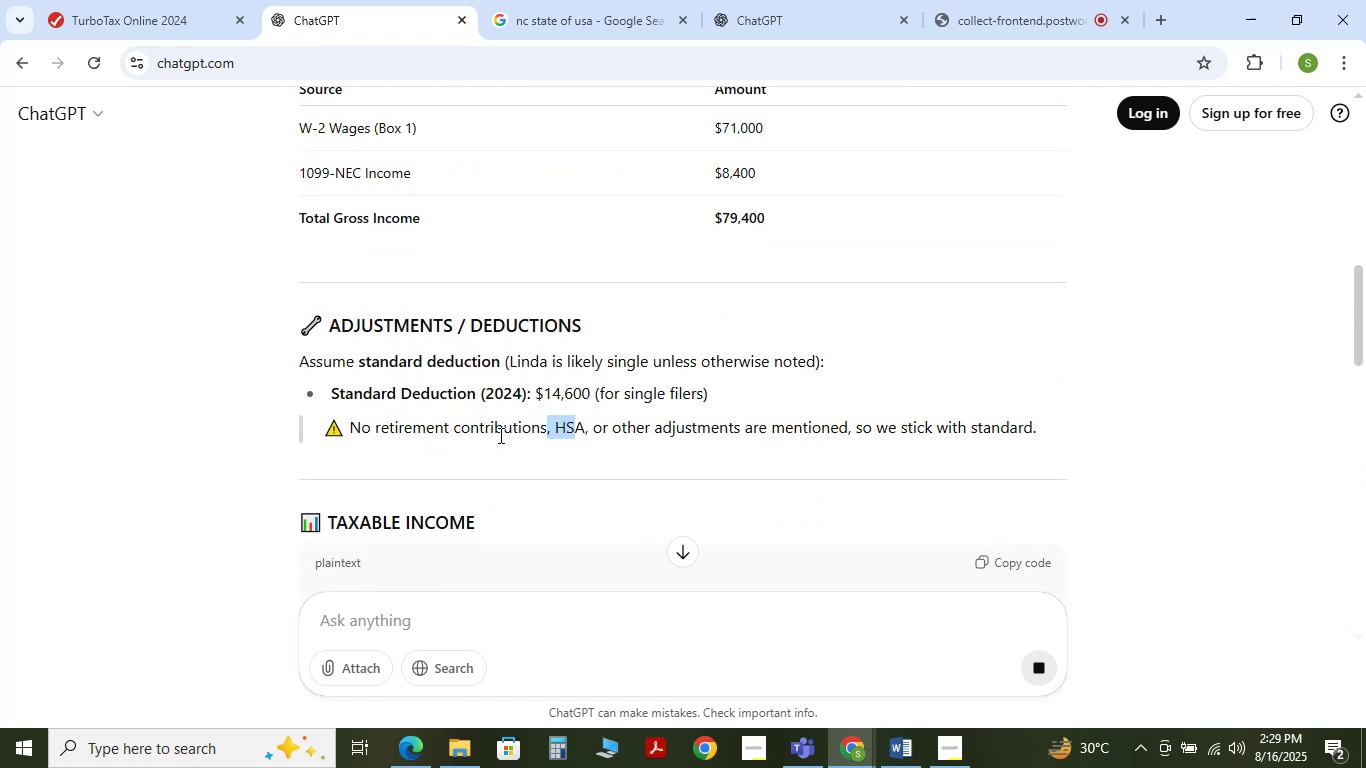 
wait(8.12)
 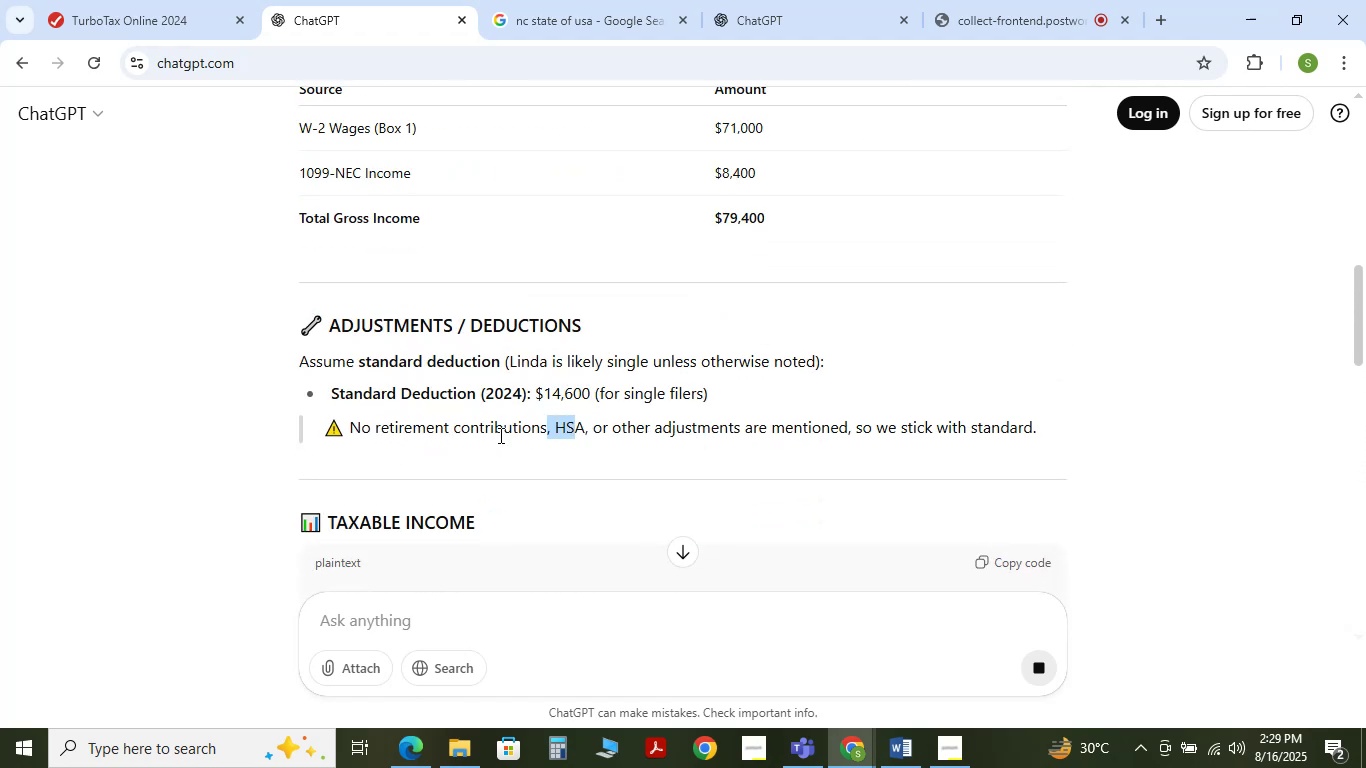 
scroll: coordinate [924, 447], scroll_direction: down, amount: 1.0
 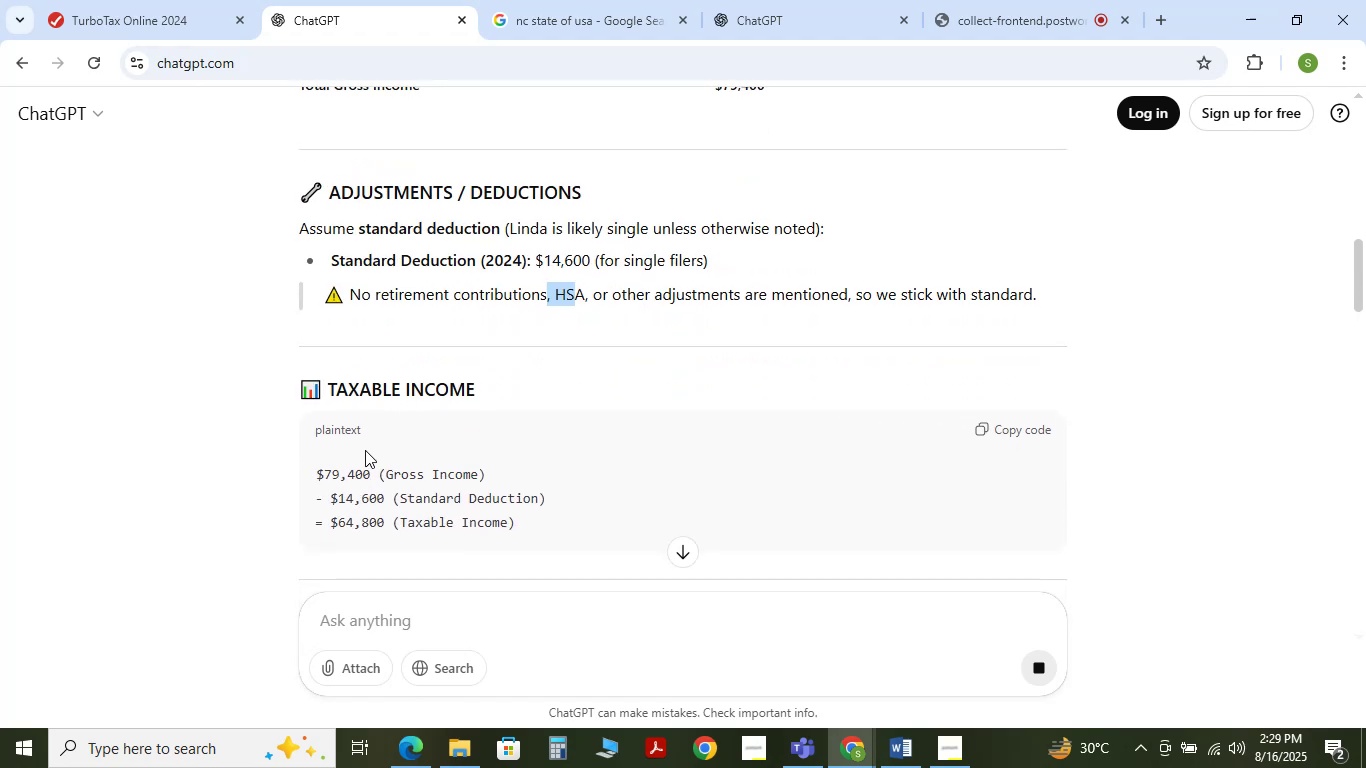 
left_click_drag(start_coordinate=[322, 475], to_coordinate=[381, 475])
 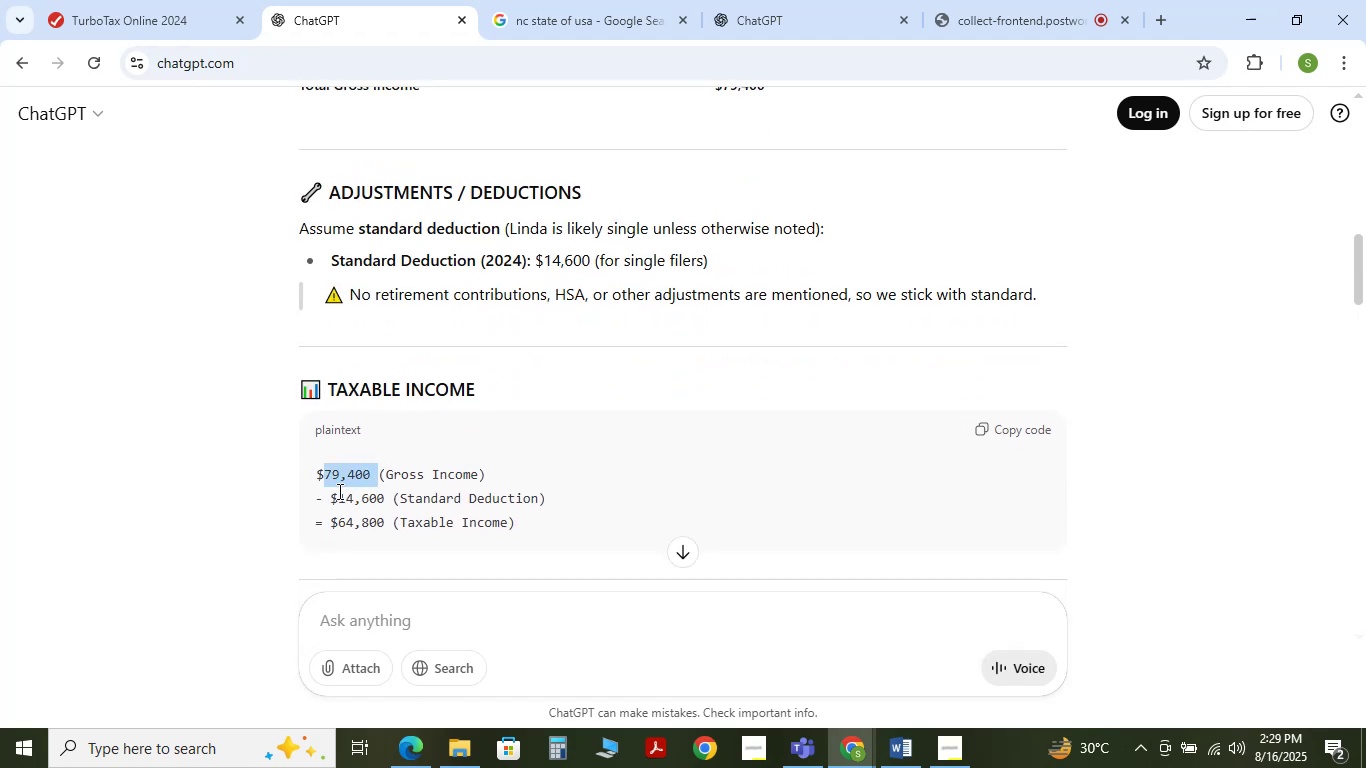 
left_click([338, 491])
 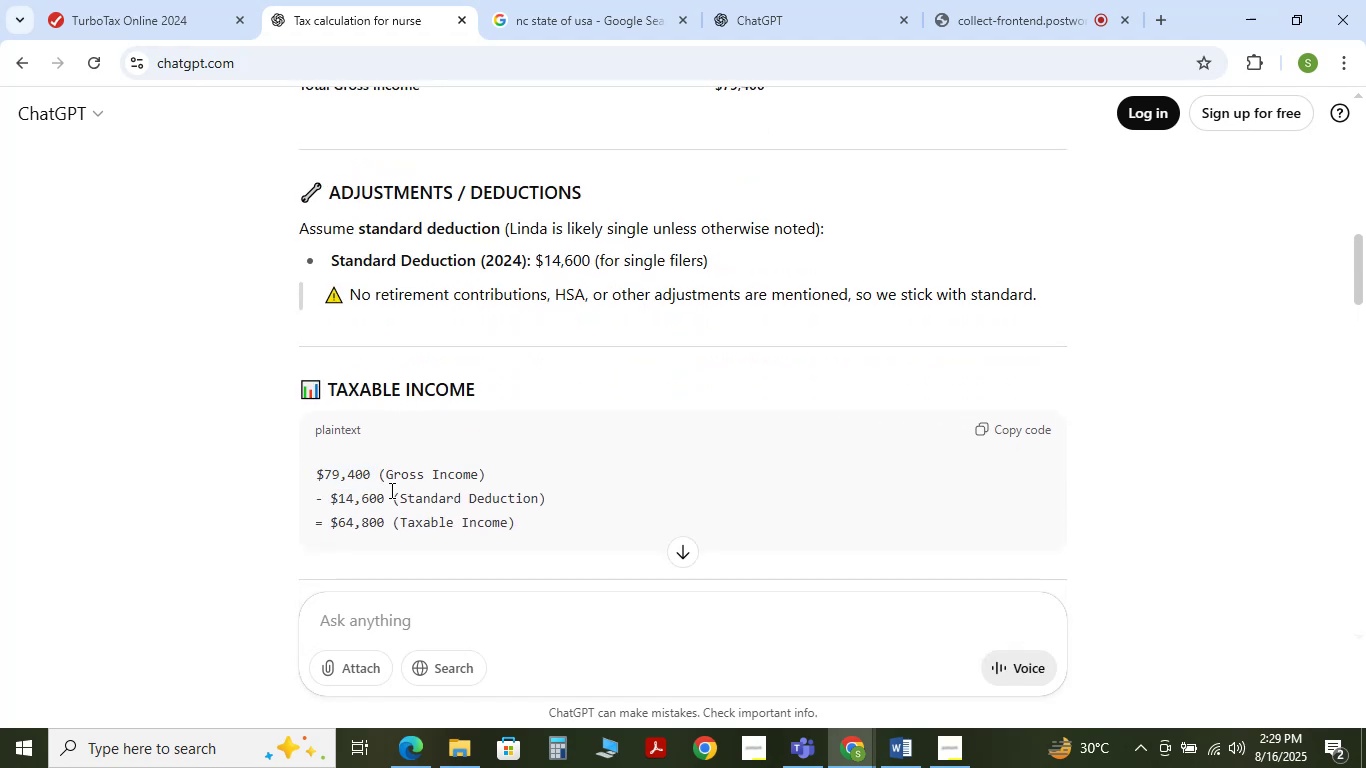 
scroll: coordinate [398, 486], scroll_direction: down, amount: 1.0
 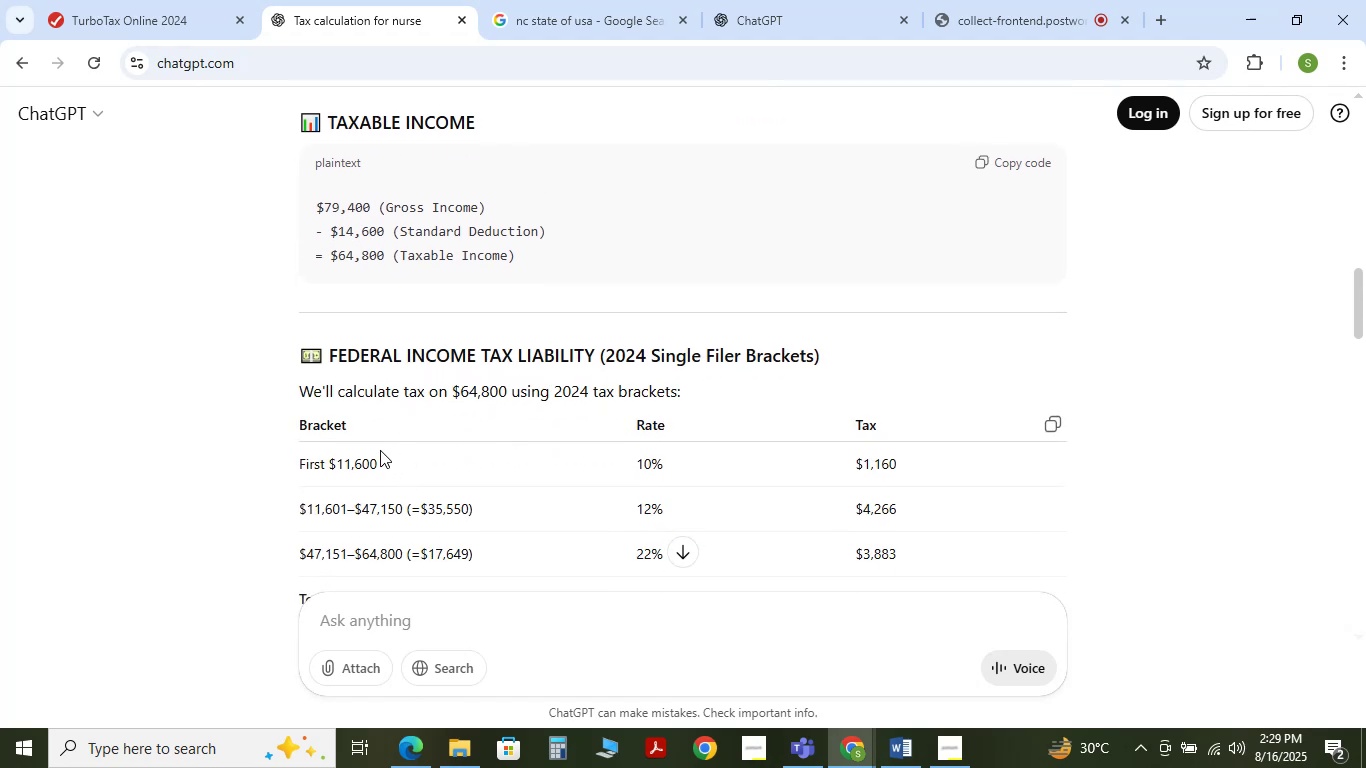 
left_click_drag(start_coordinate=[329, 463], to_coordinate=[377, 467])
 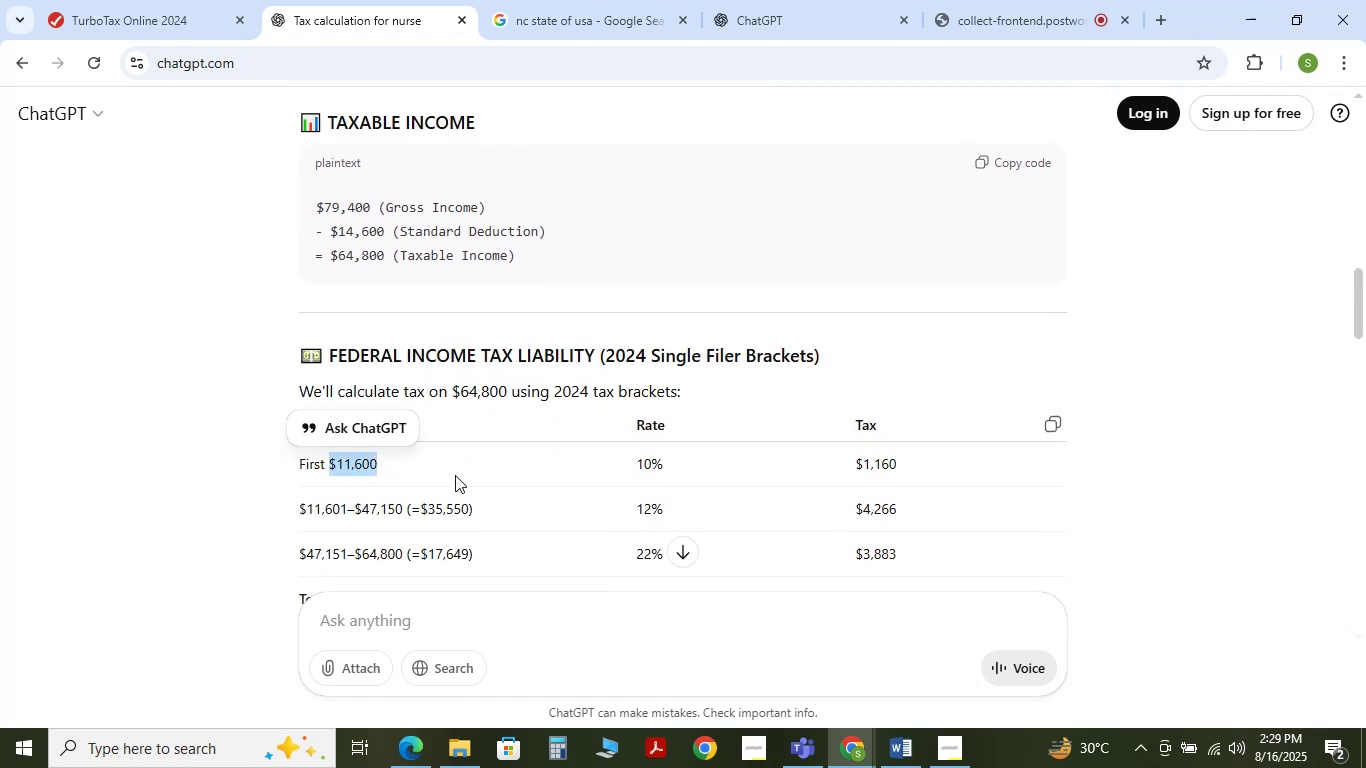 
scroll: coordinate [507, 404], scroll_direction: down, amount: 6.0
 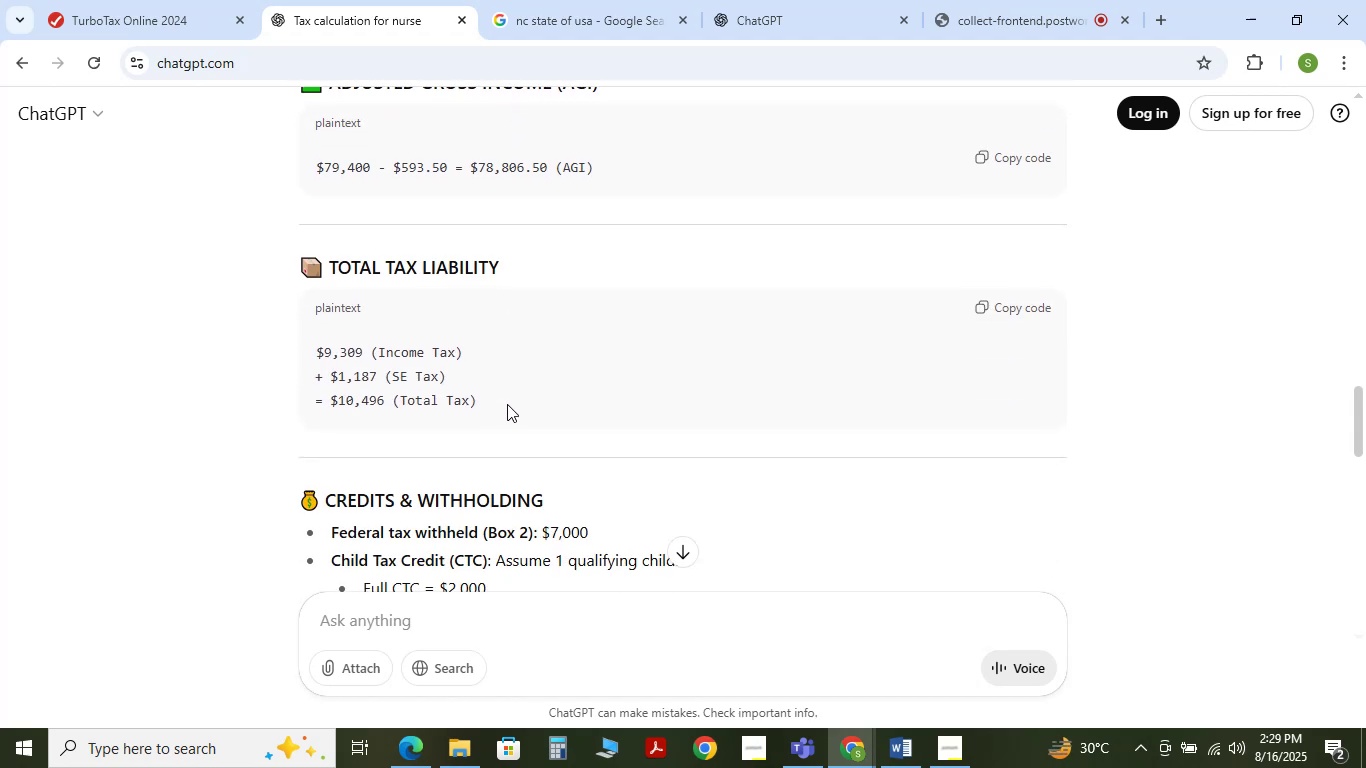 
scroll: coordinate [507, 404], scroll_direction: down, amount: 1.0
 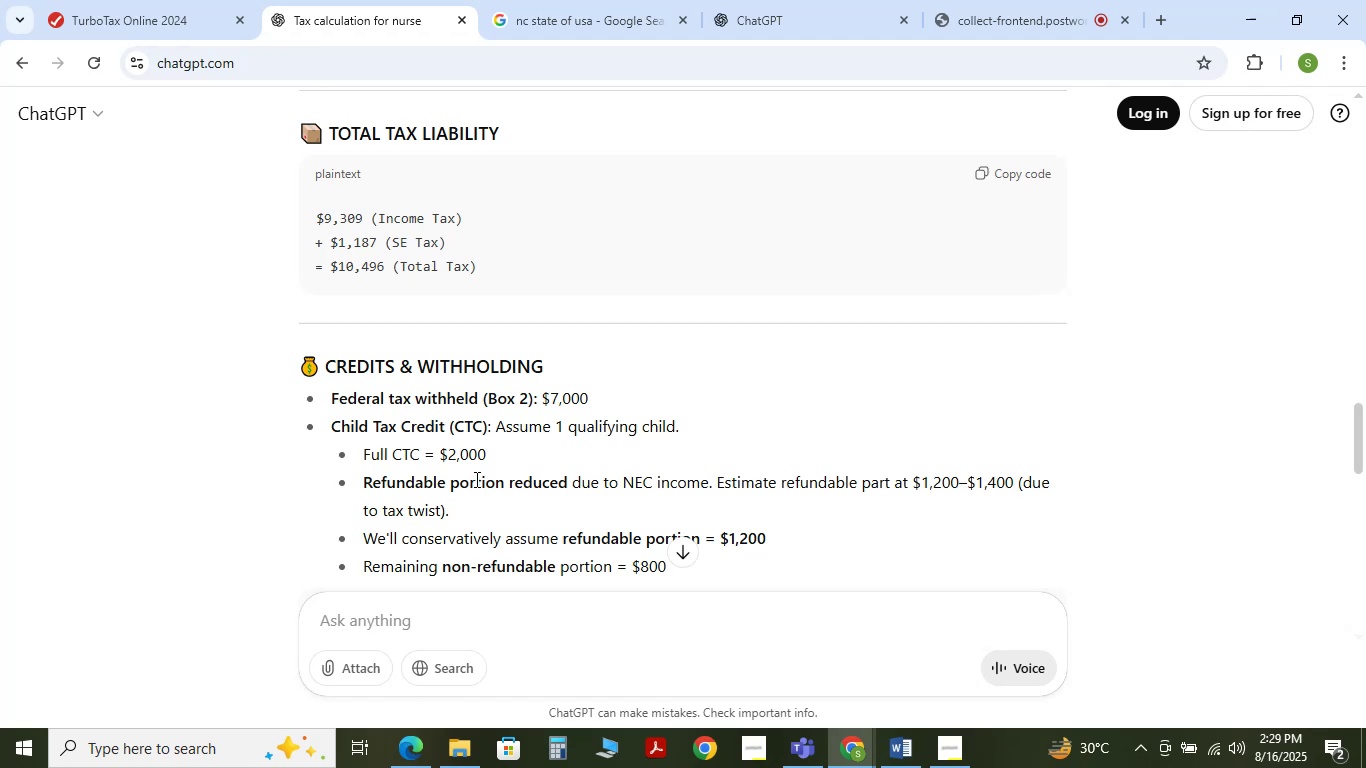 
wait(31.84)
 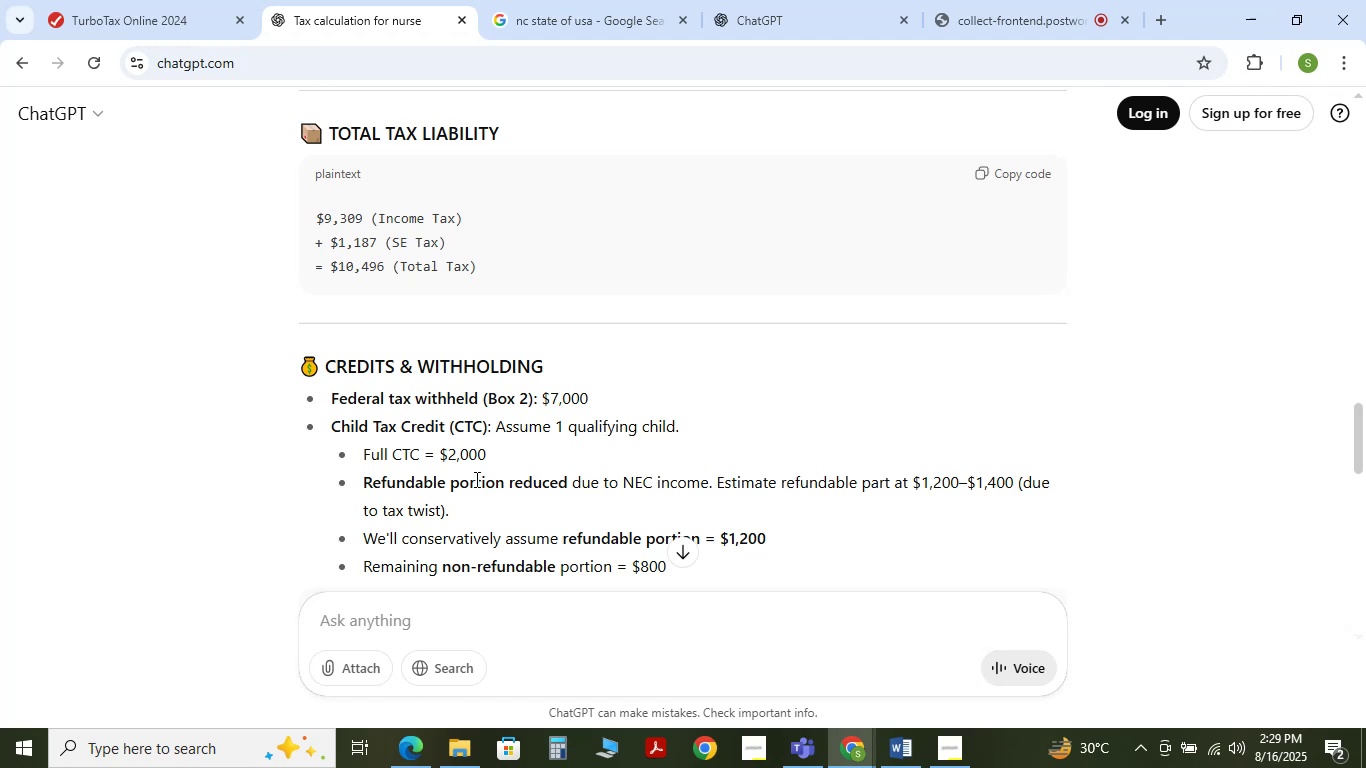 
mouse_move([876, 727])
 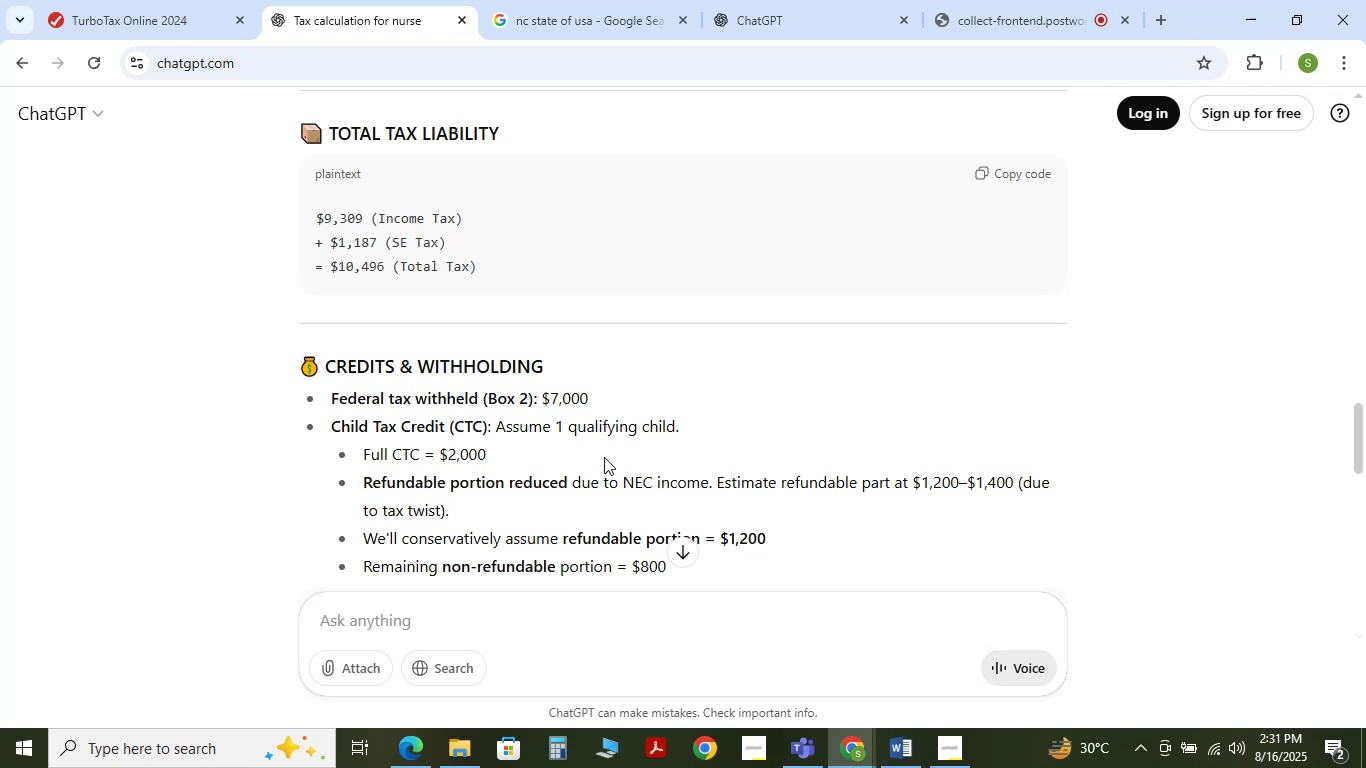 
wait(73.08)
 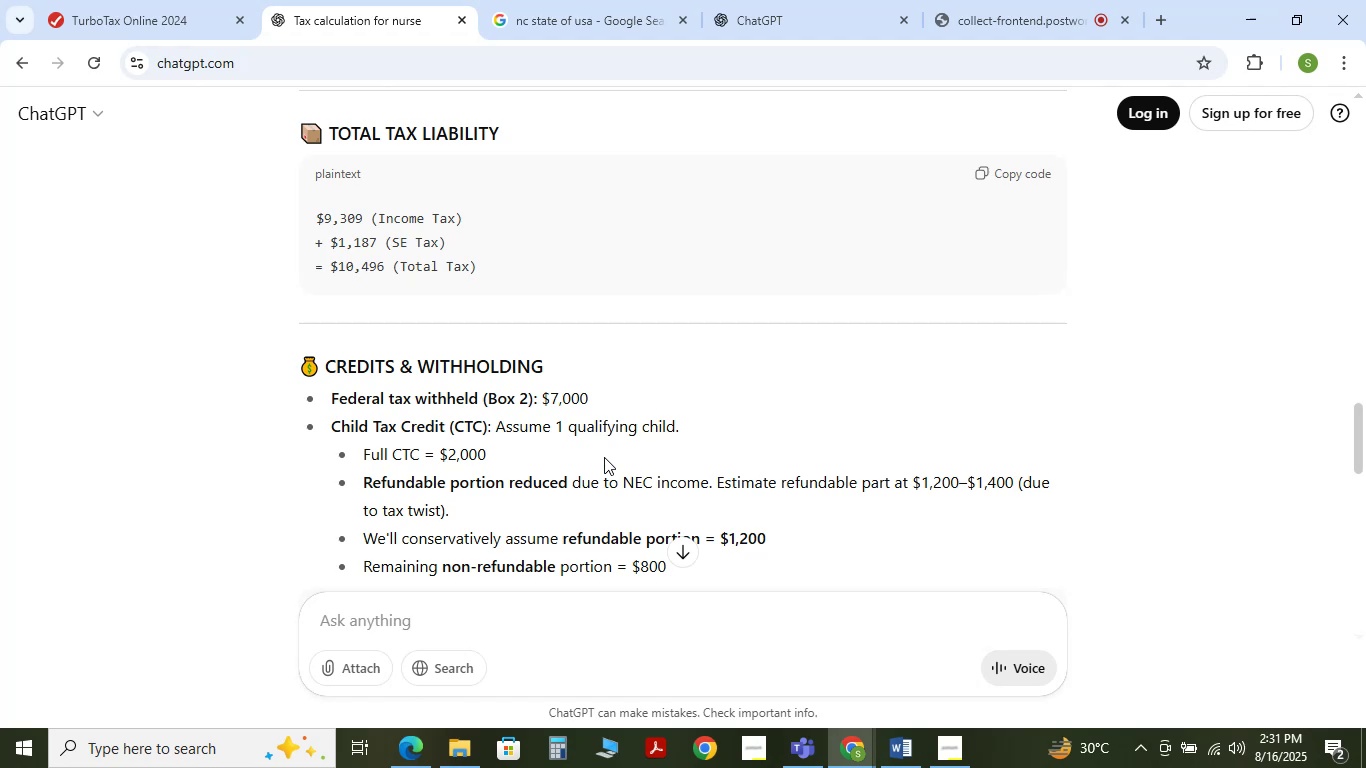 
scroll: coordinate [696, 441], scroll_direction: down, amount: 2.0
 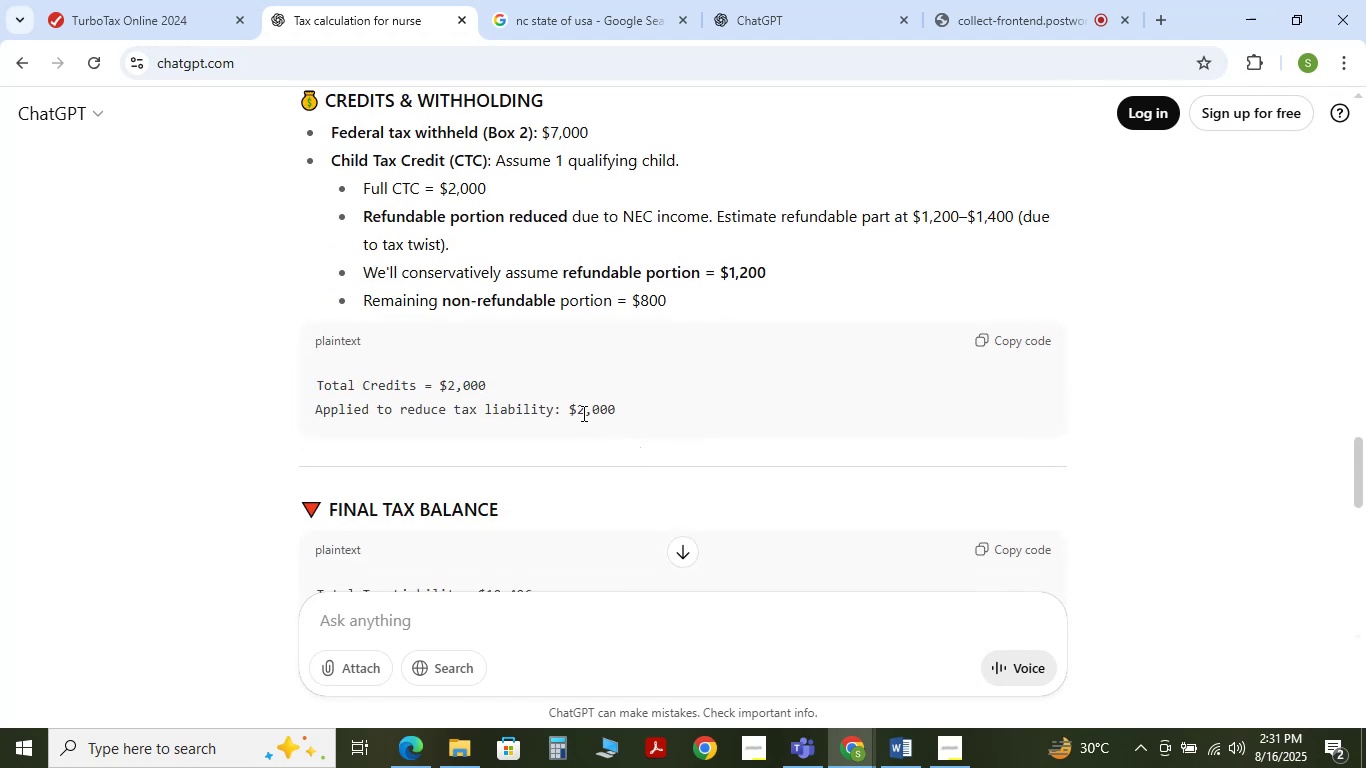 
left_click_drag(start_coordinate=[577, 412], to_coordinate=[622, 412])
 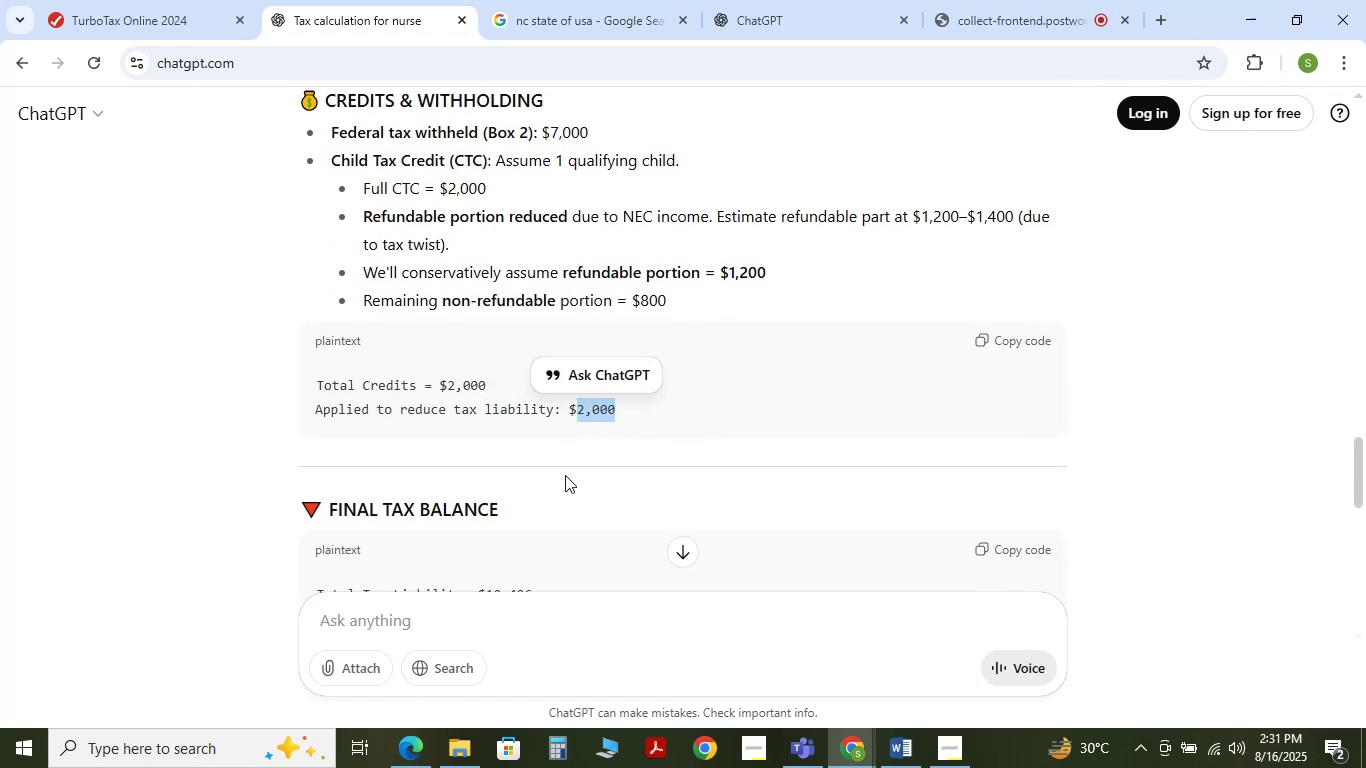 
left_click([562, 485])
 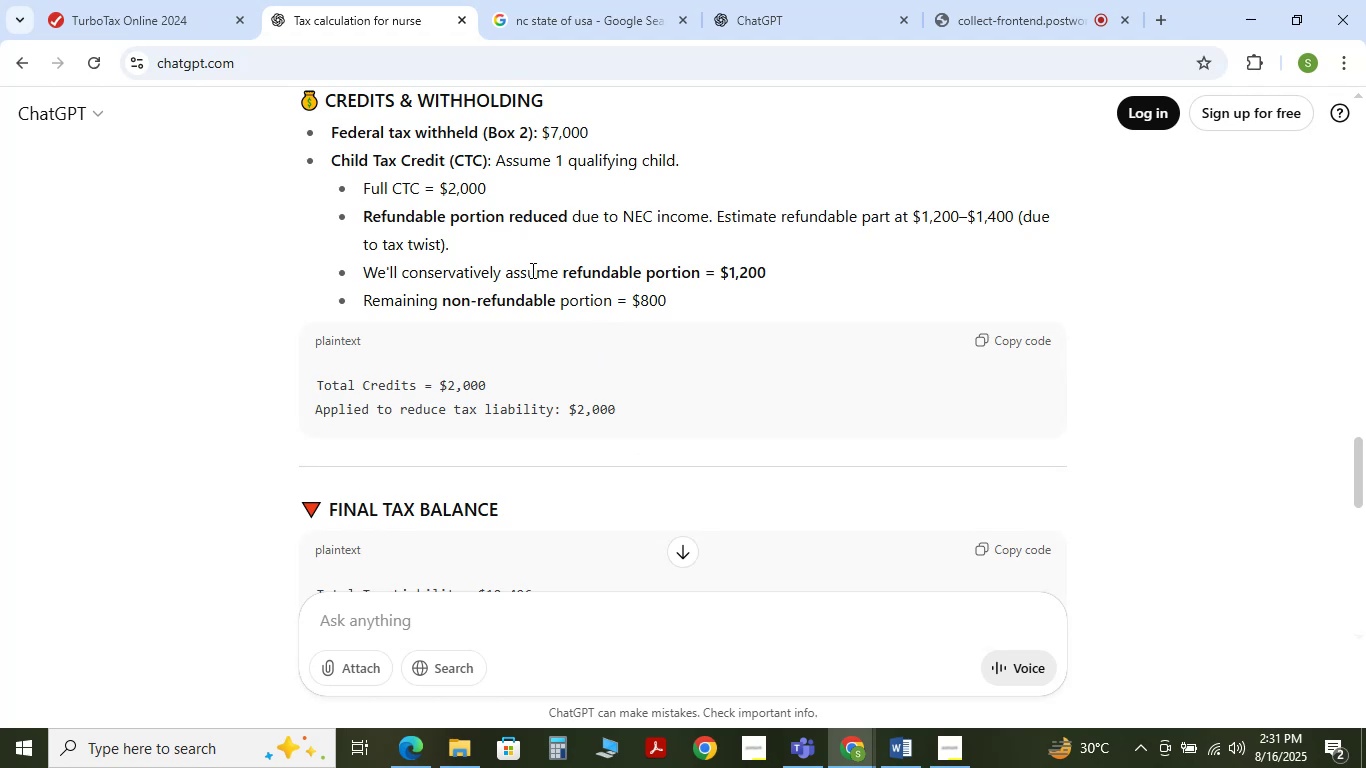 
left_click_drag(start_coordinate=[366, 275], to_coordinate=[781, 273])
 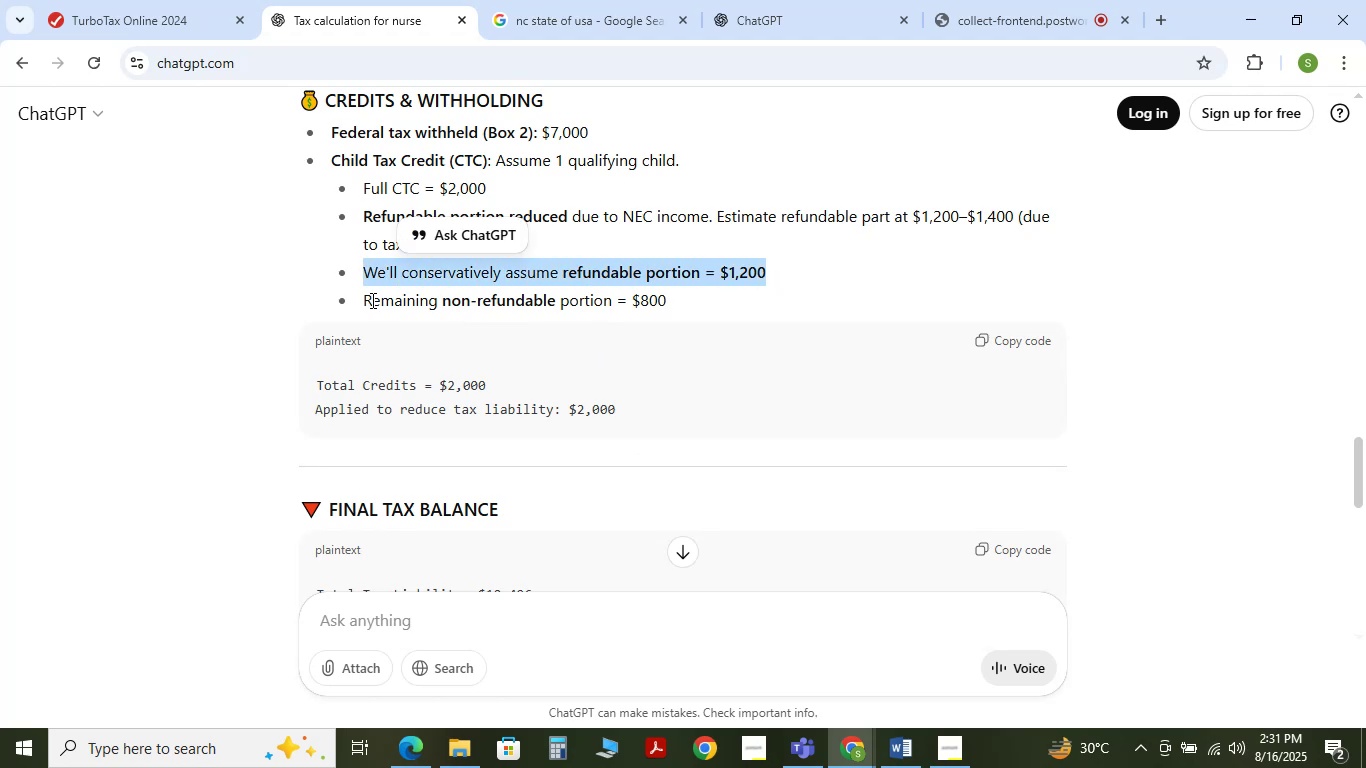 
left_click_drag(start_coordinate=[364, 300], to_coordinate=[699, 300])
 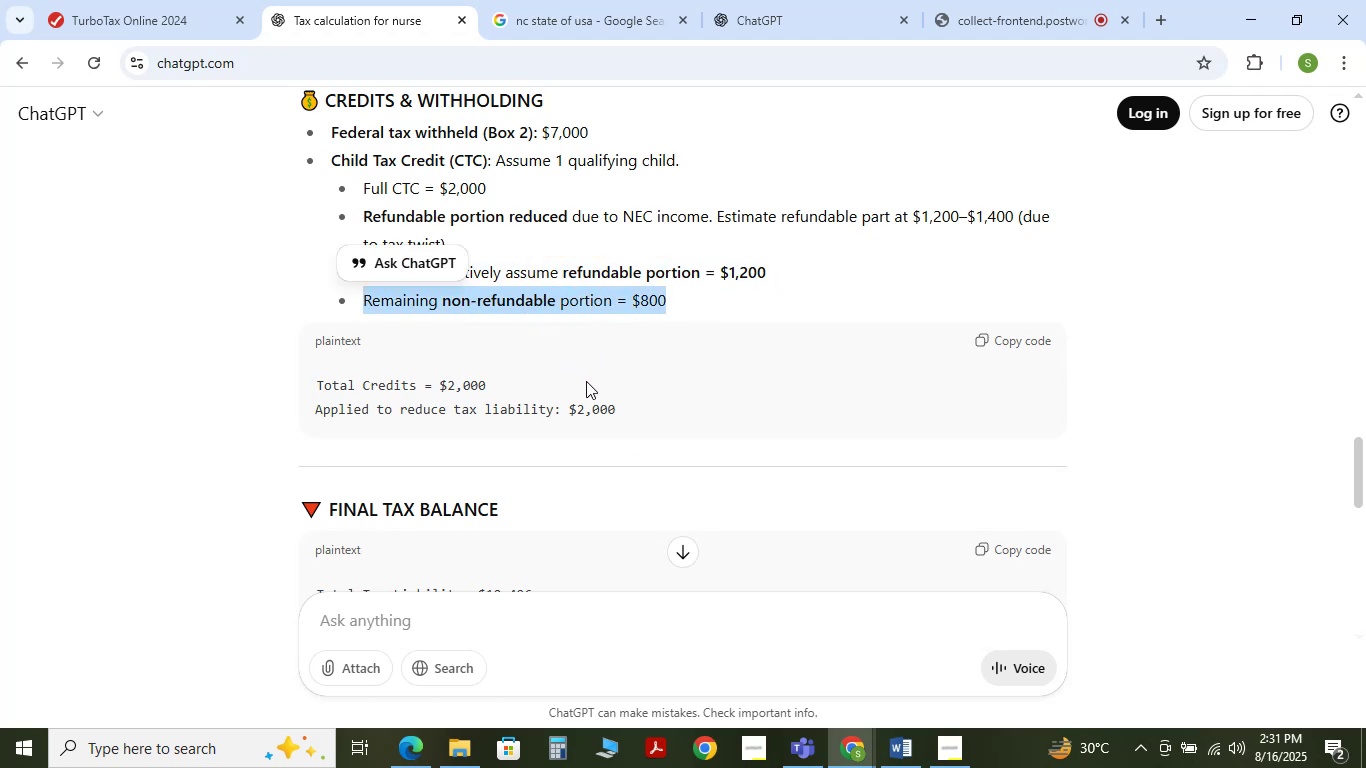 
scroll: coordinate [586, 382], scroll_direction: down, amount: 18.0
 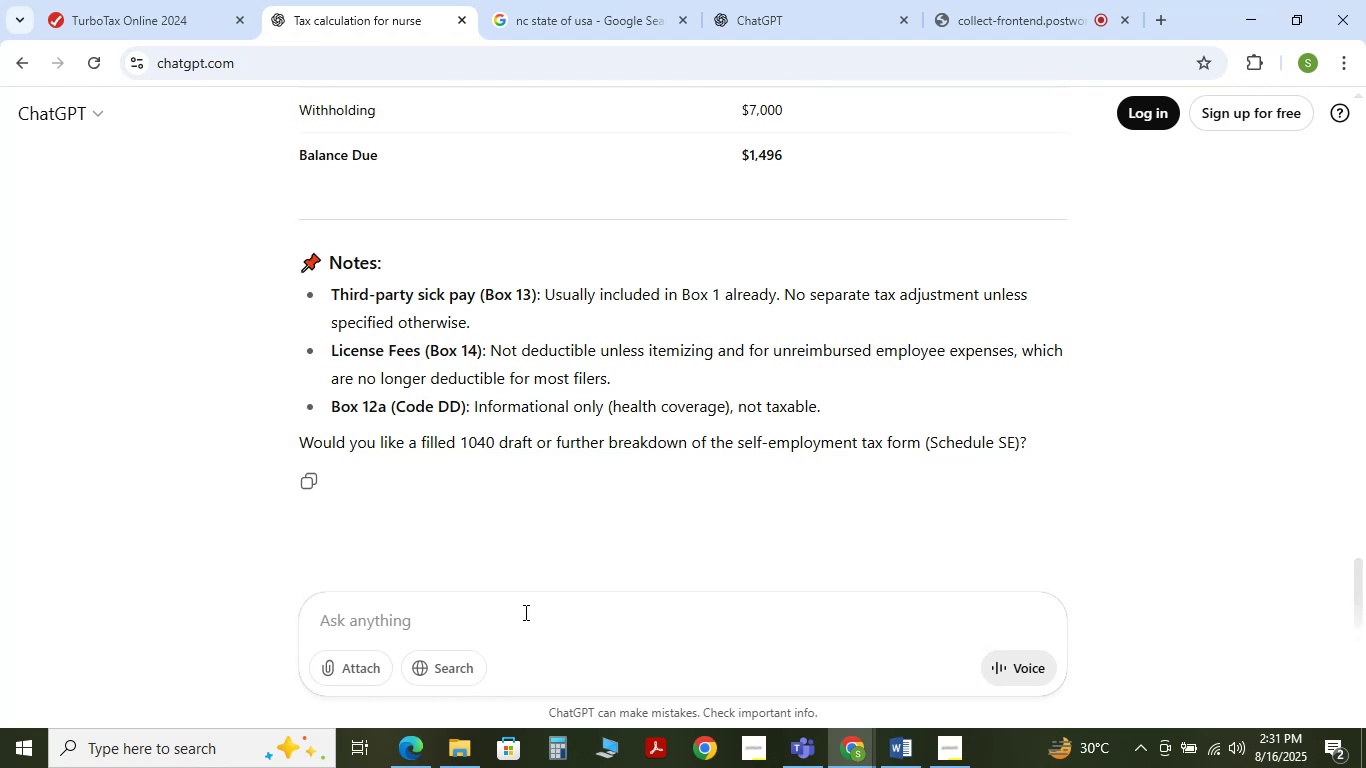 
left_click([513, 623])
 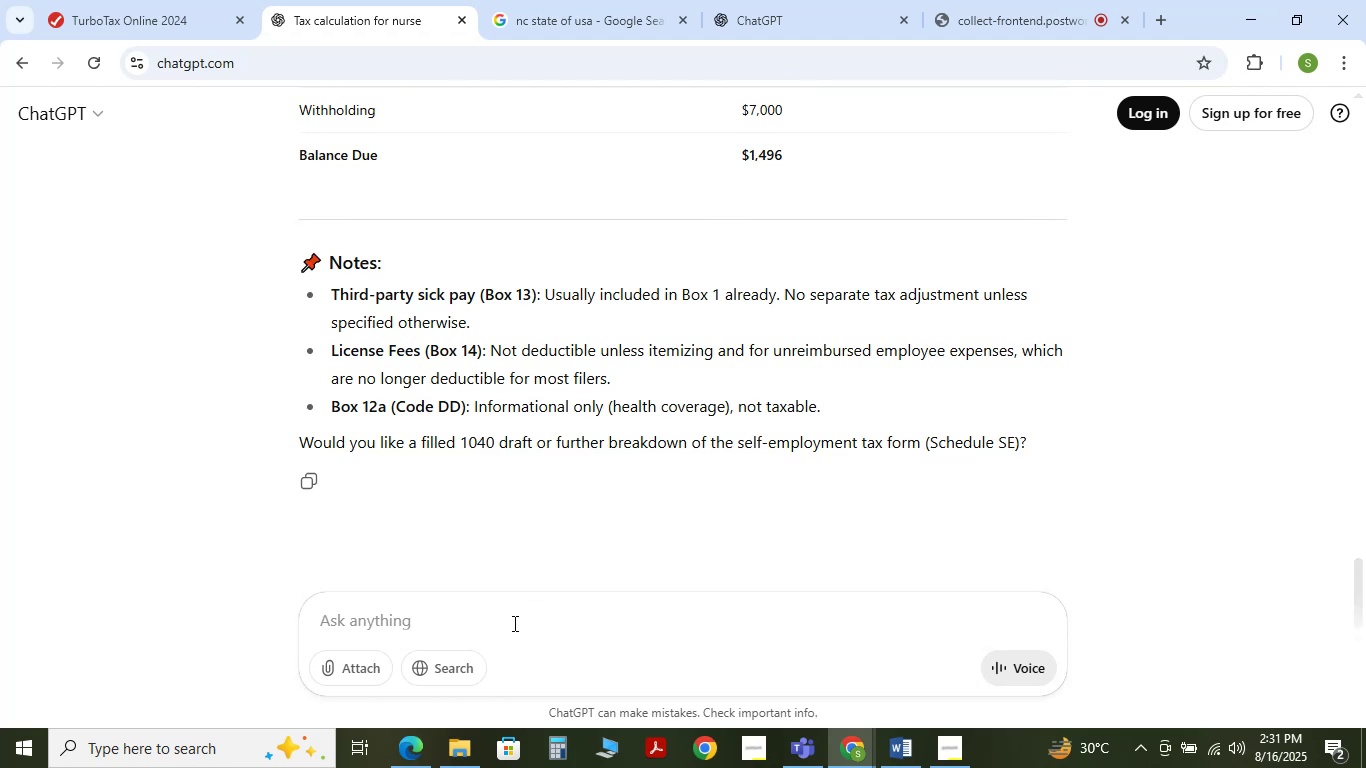 
type(what mean if )
 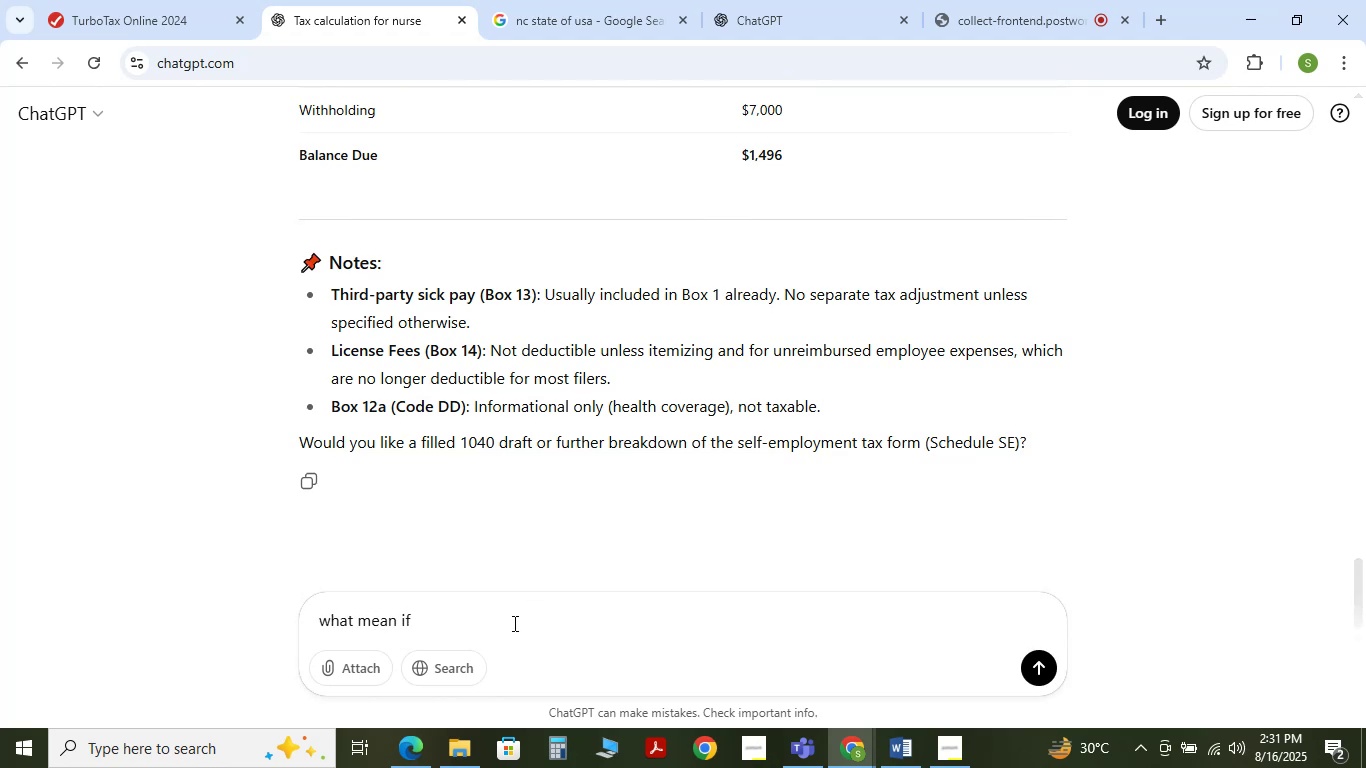 
key(Backspace)
key(Backspace)
key(Backspace)
type(passive active)
 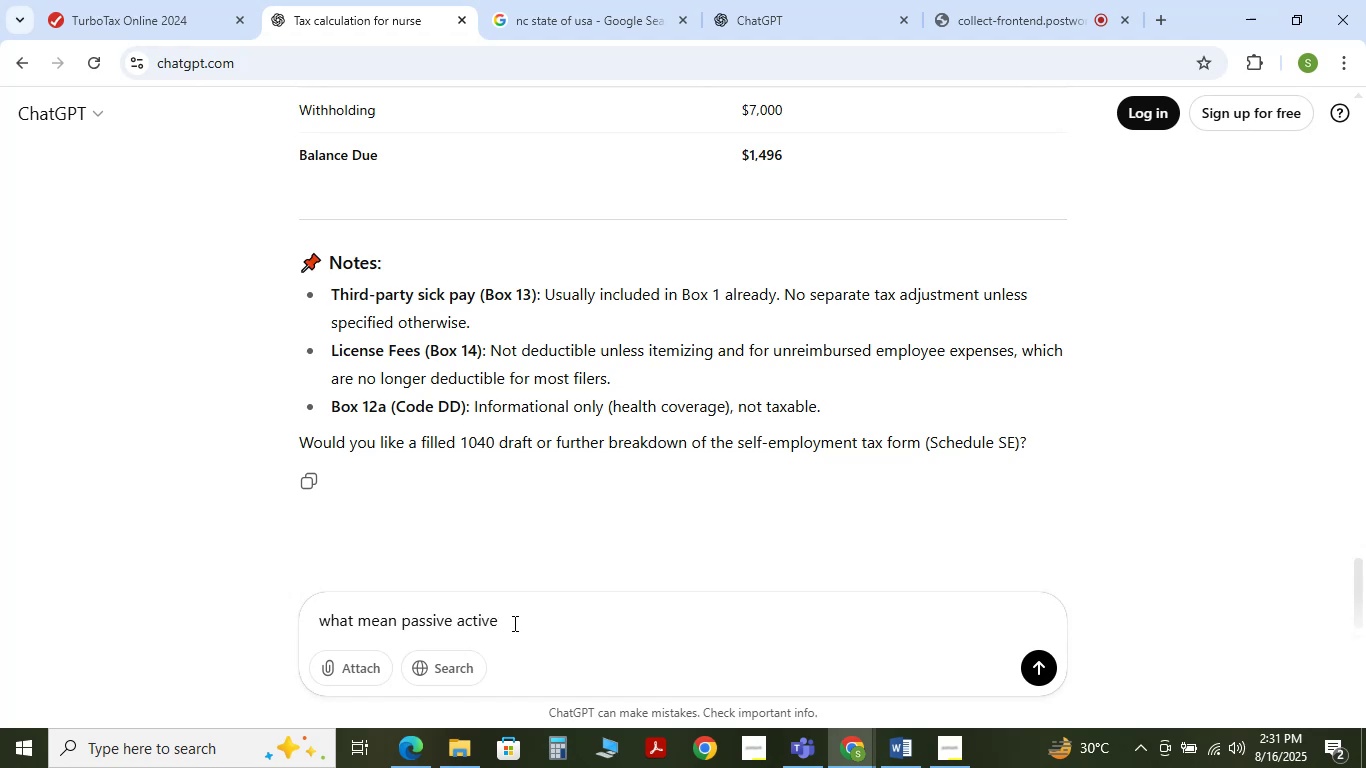 
key(Backspace)
type(ity rule applyt)
key(Backspace)
 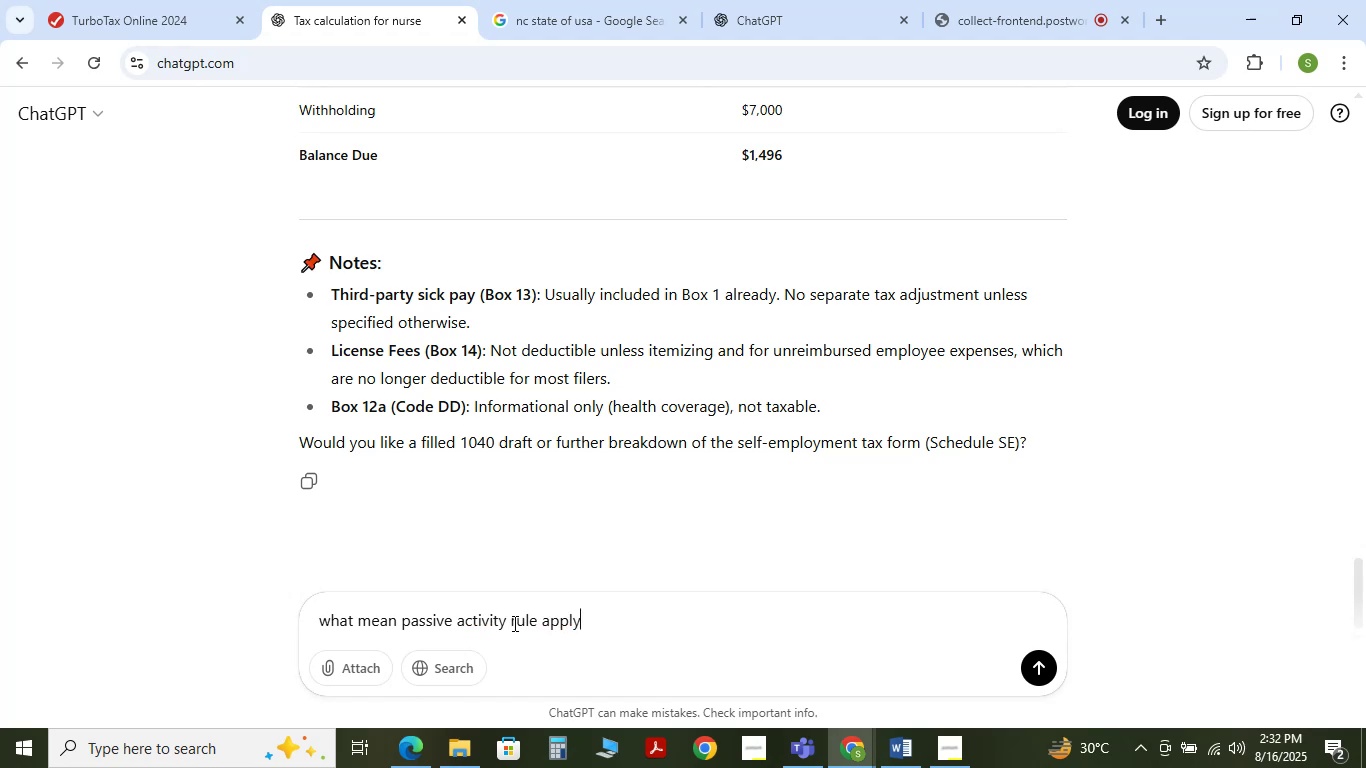 
key(Enter)
 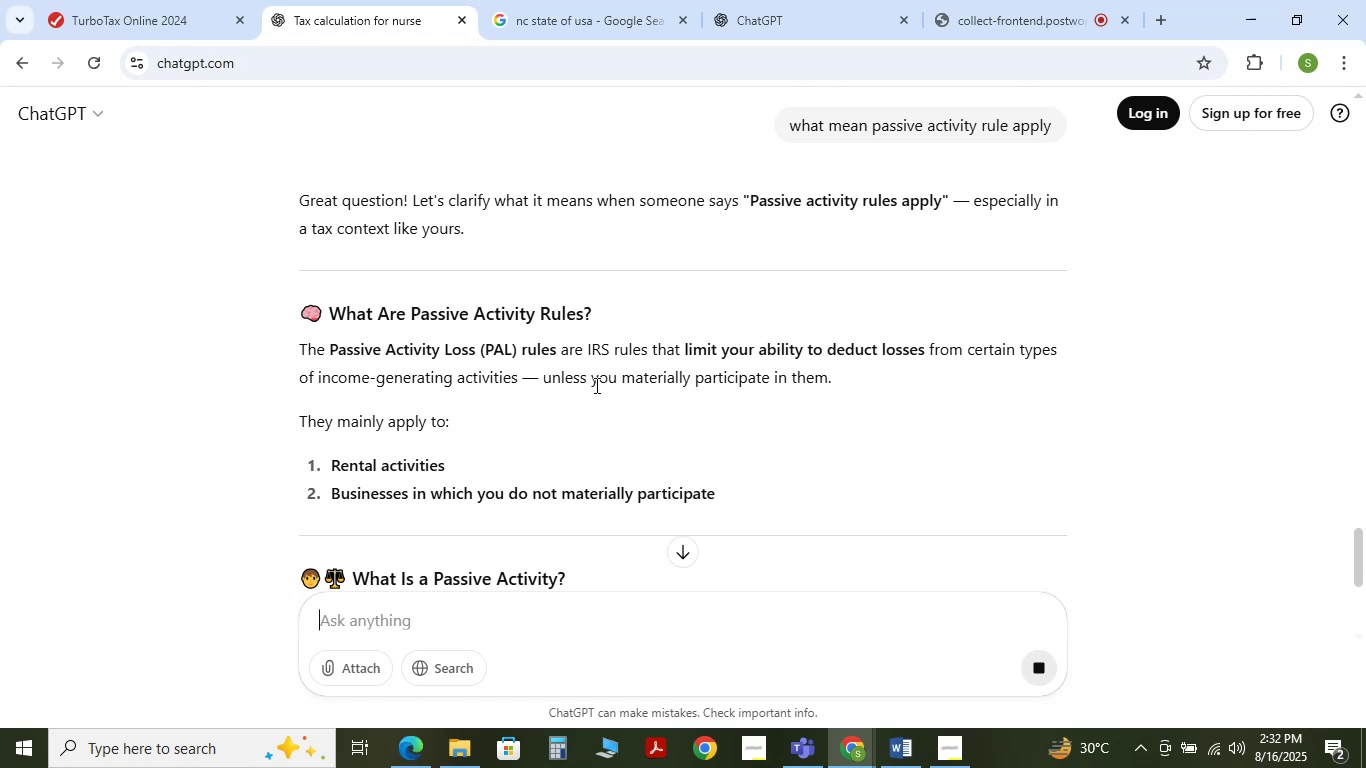 
wait(16.26)
 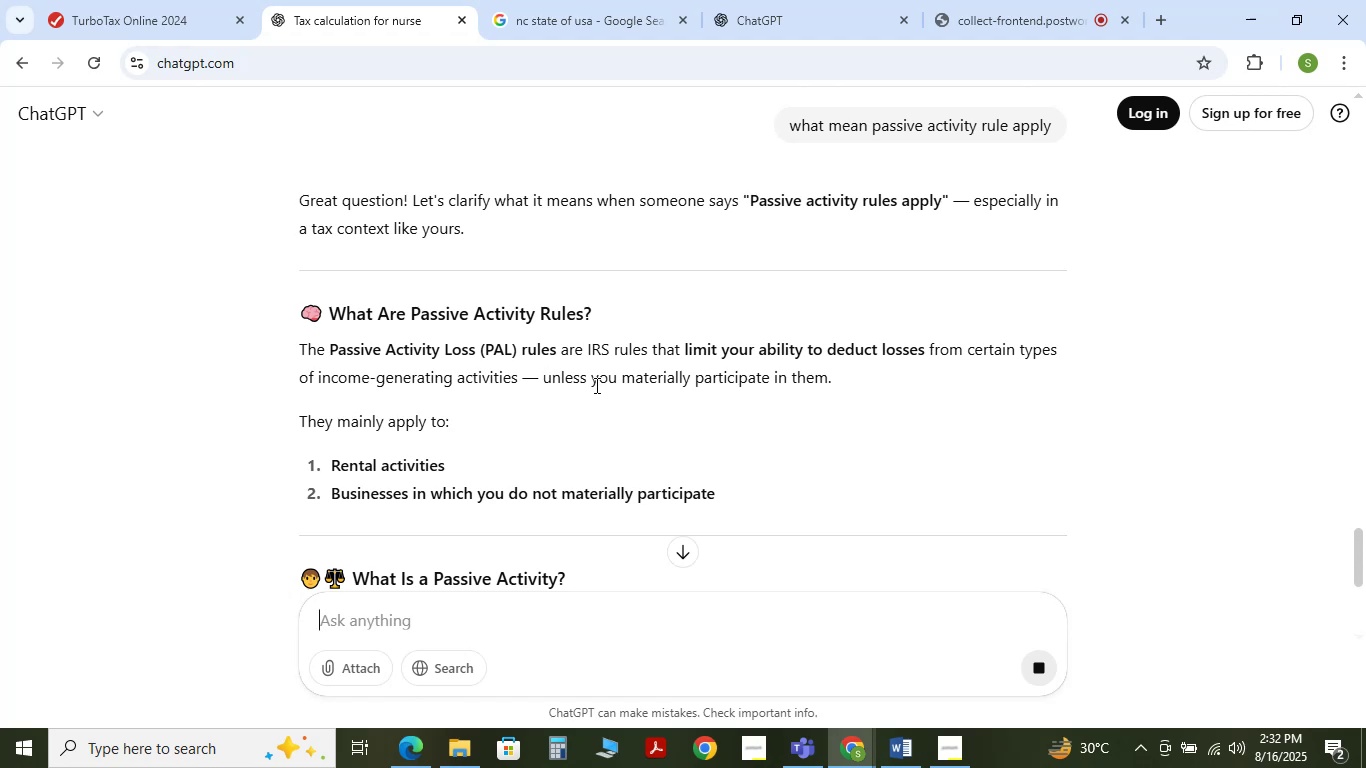 
scroll: coordinate [401, 461], scroll_direction: down, amount: 1.0
 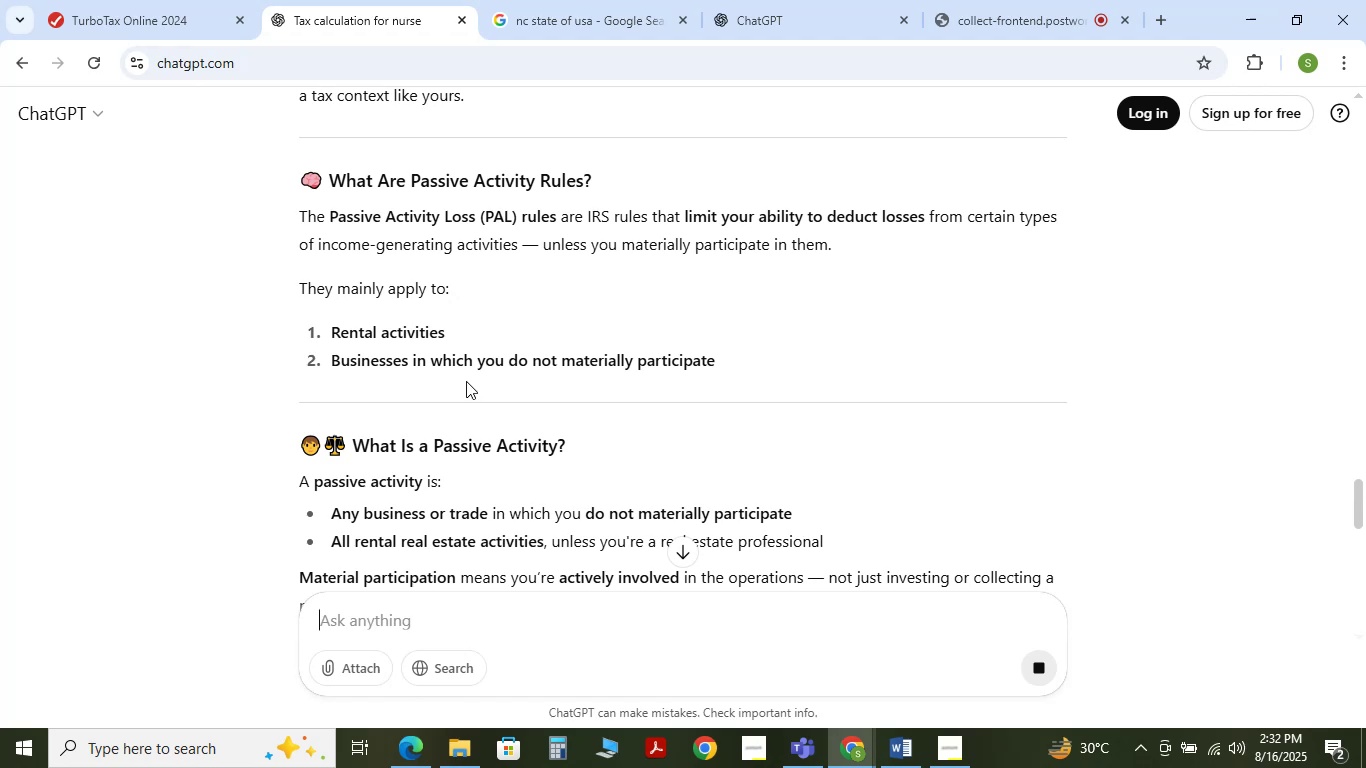 
wait(9.66)
 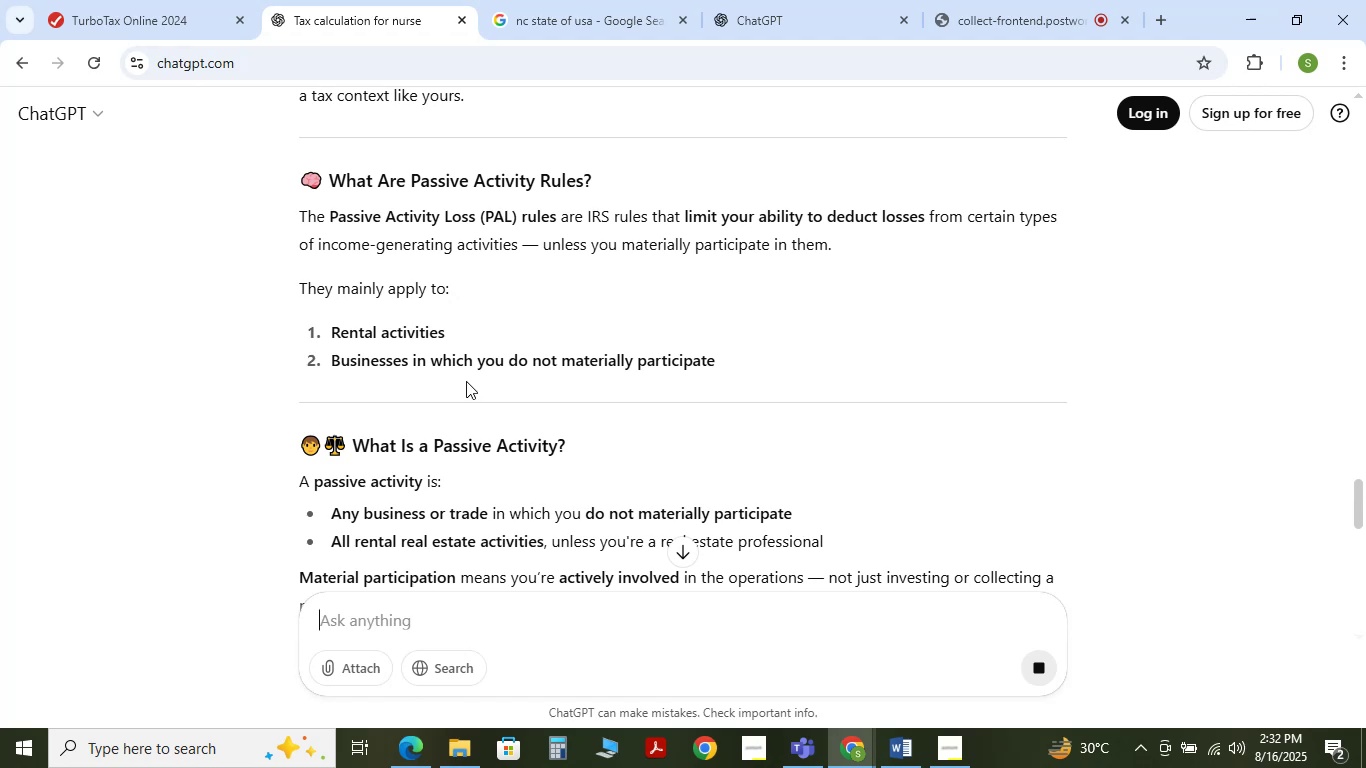 
left_click_drag(start_coordinate=[588, 216], to_coordinate=[646, 219])
 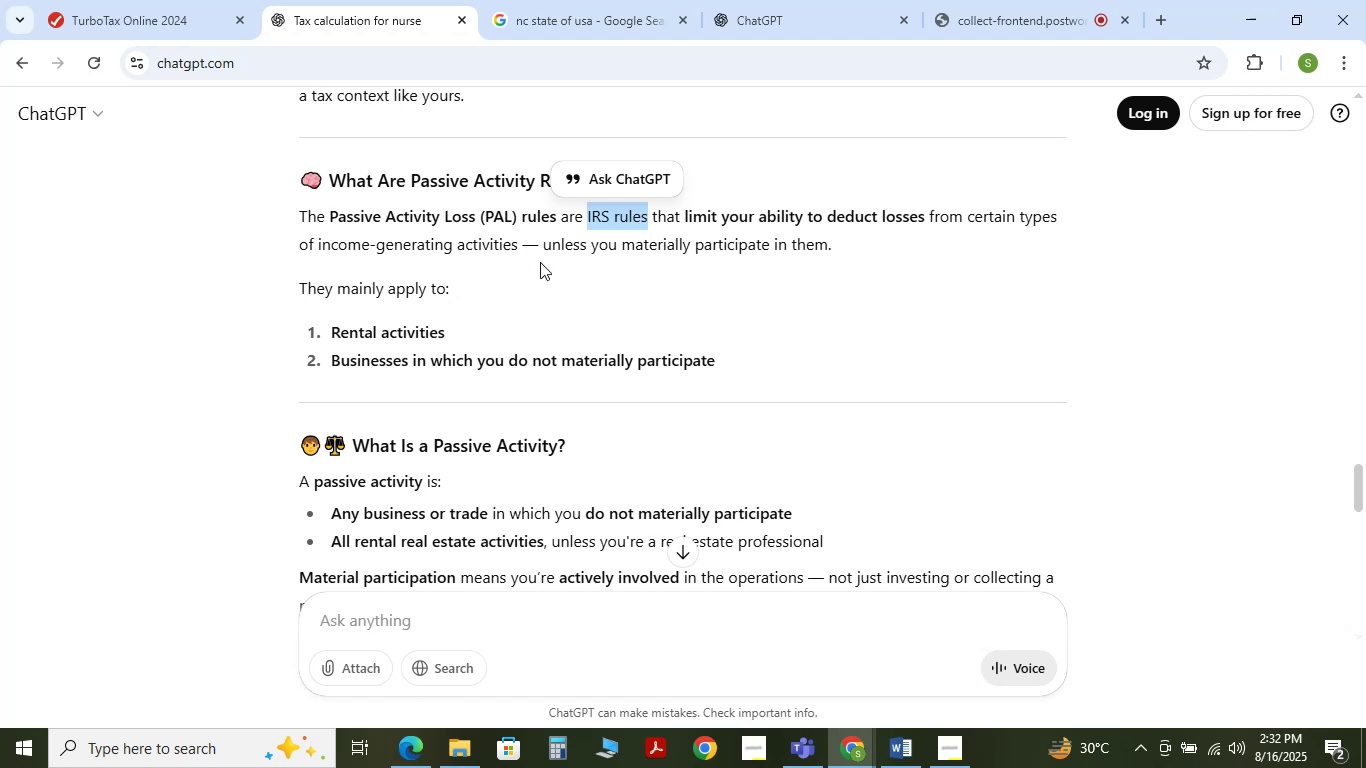 
wait(18.12)
 